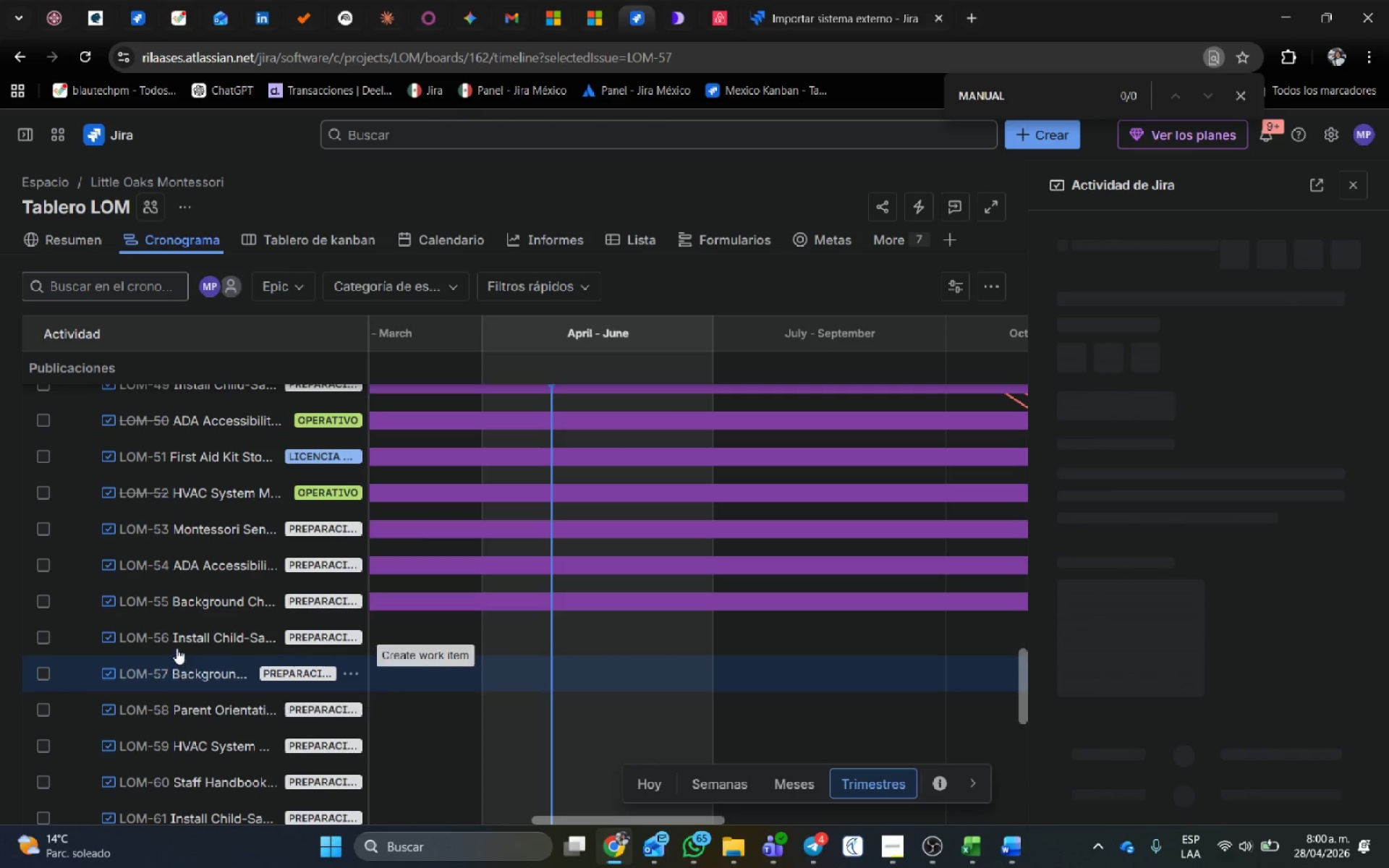 
left_click([175, 639])
 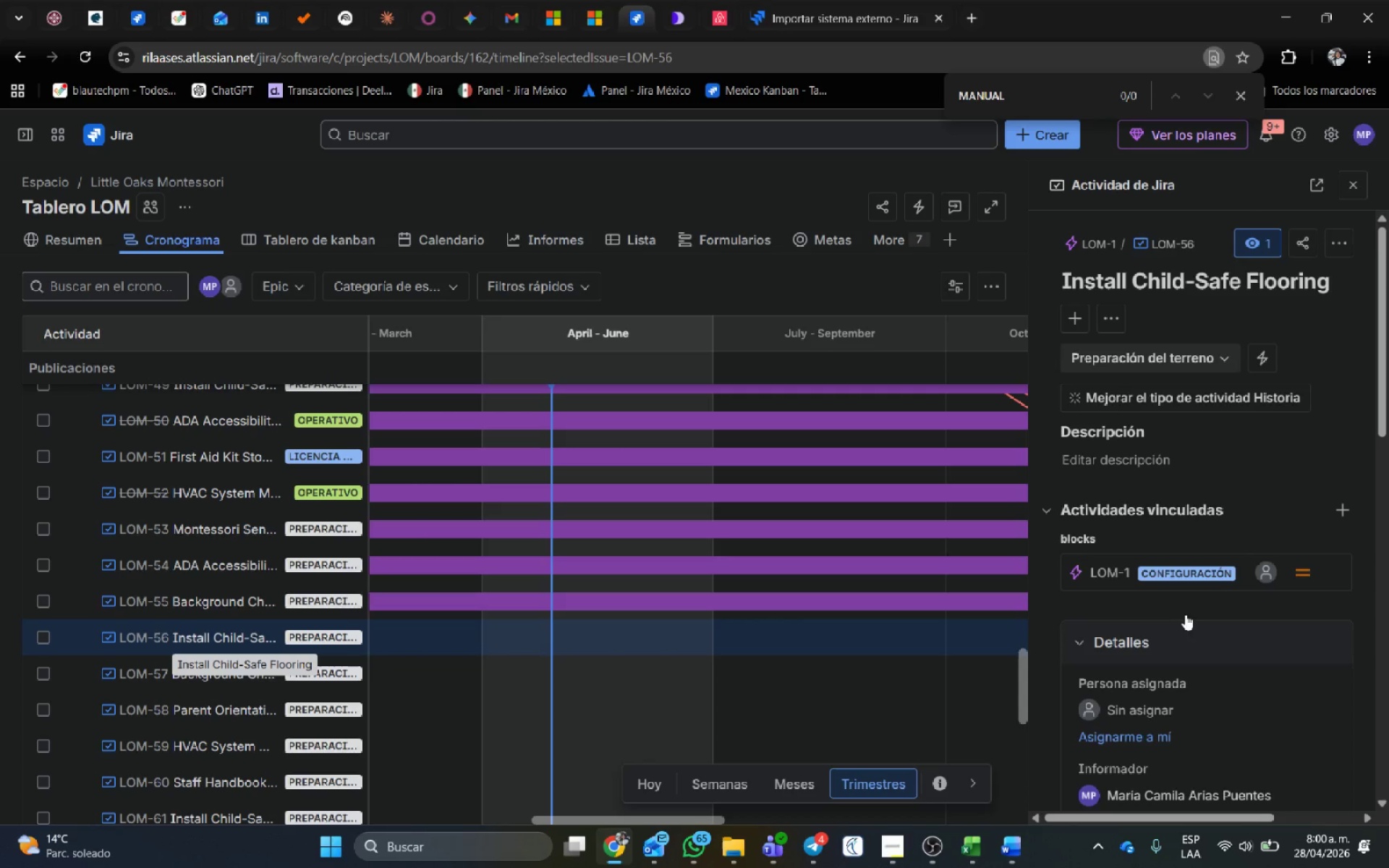 
scroll: coordinate [1187, 605], scroll_direction: down, amount: 5.0
 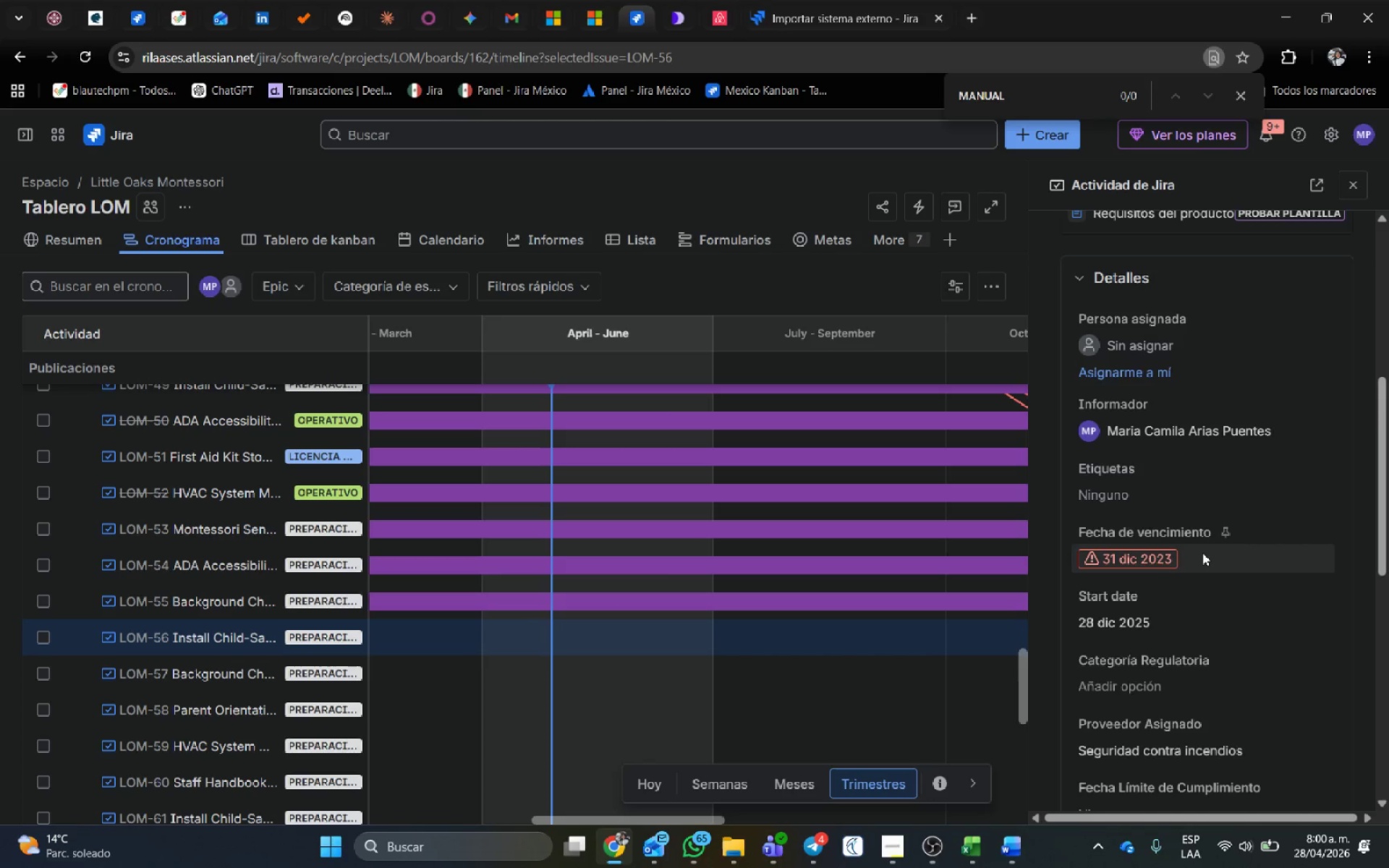 
left_click([1202, 553])
 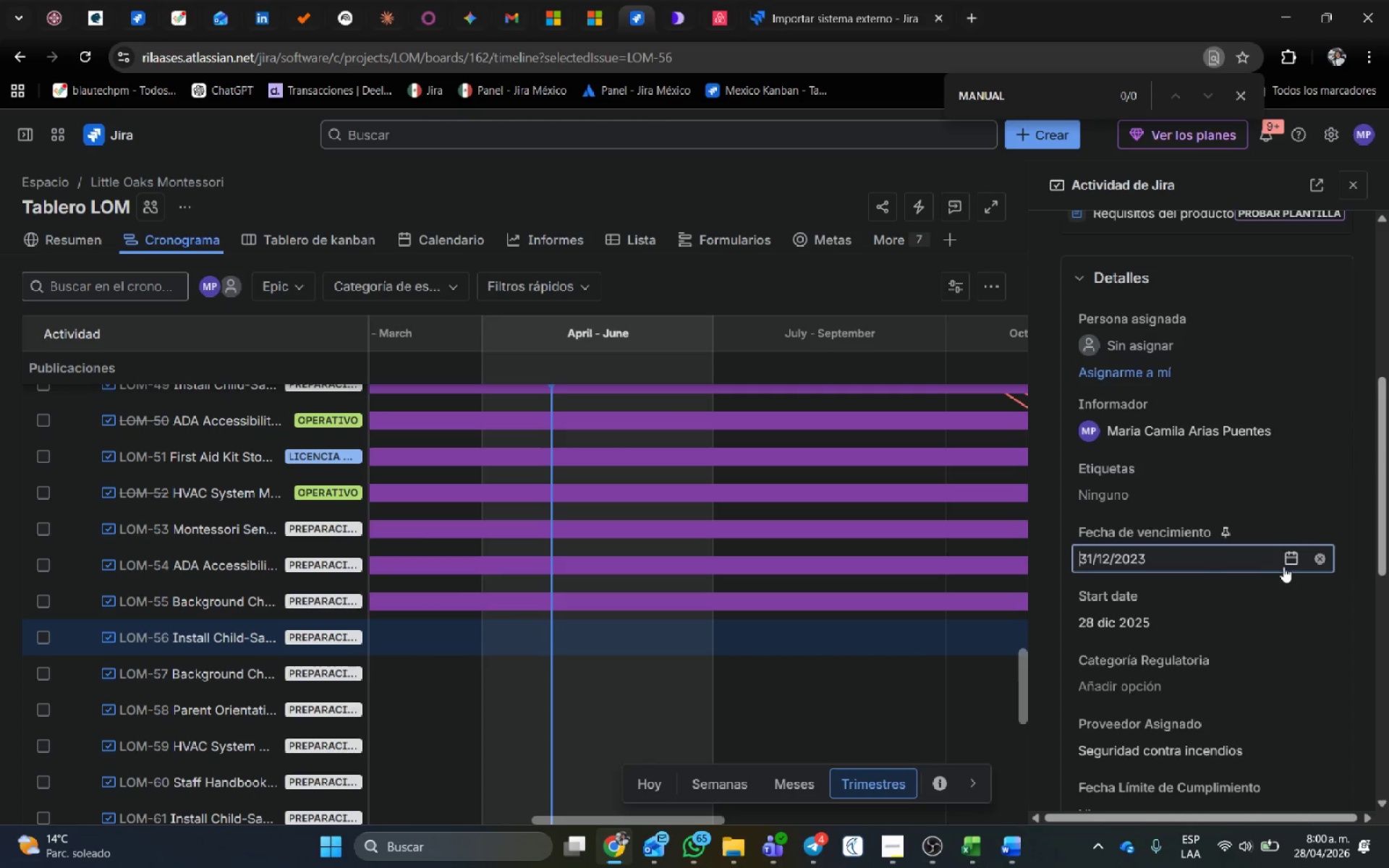 
left_click([1288, 563])
 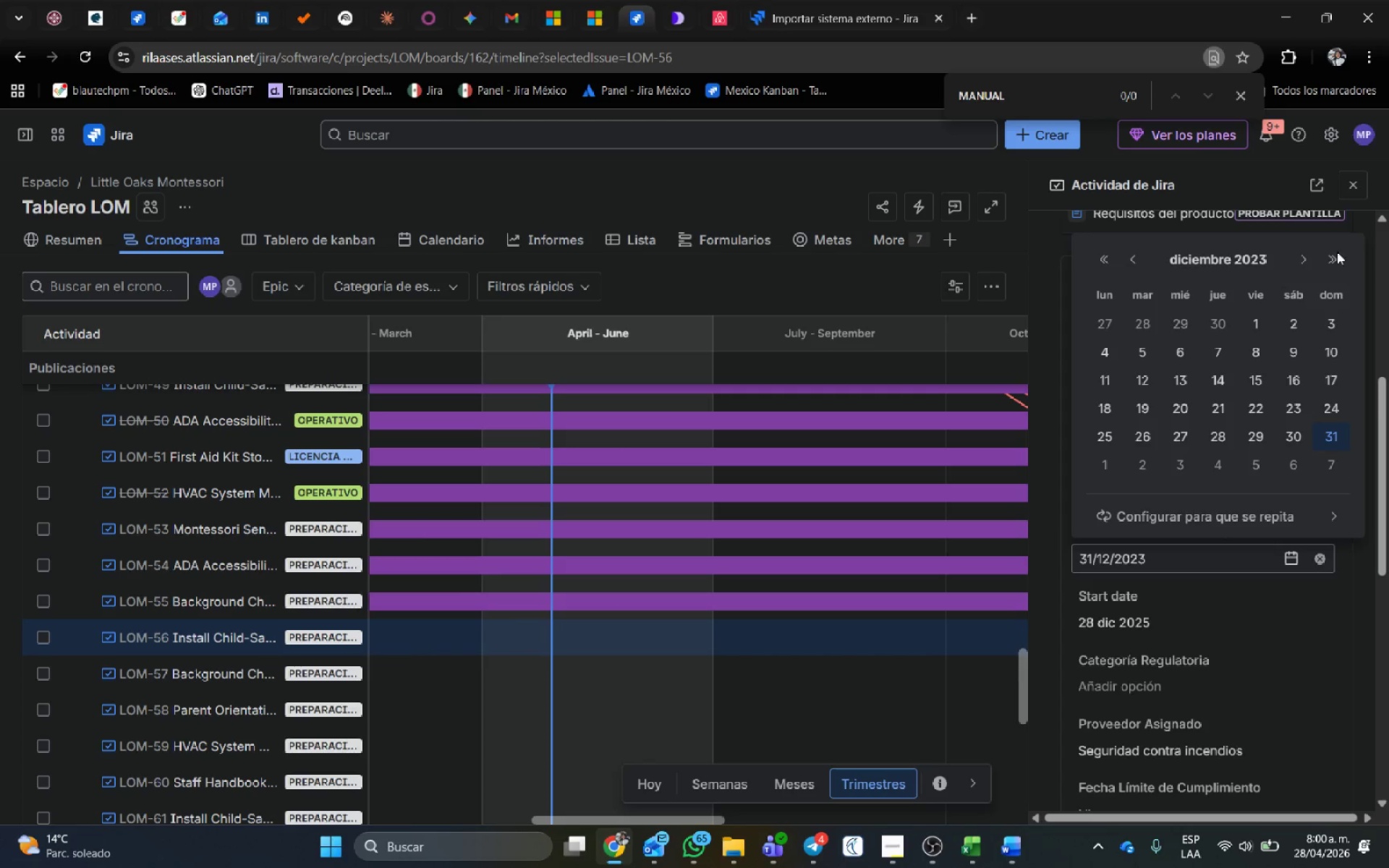 
double_click([1335, 252])
 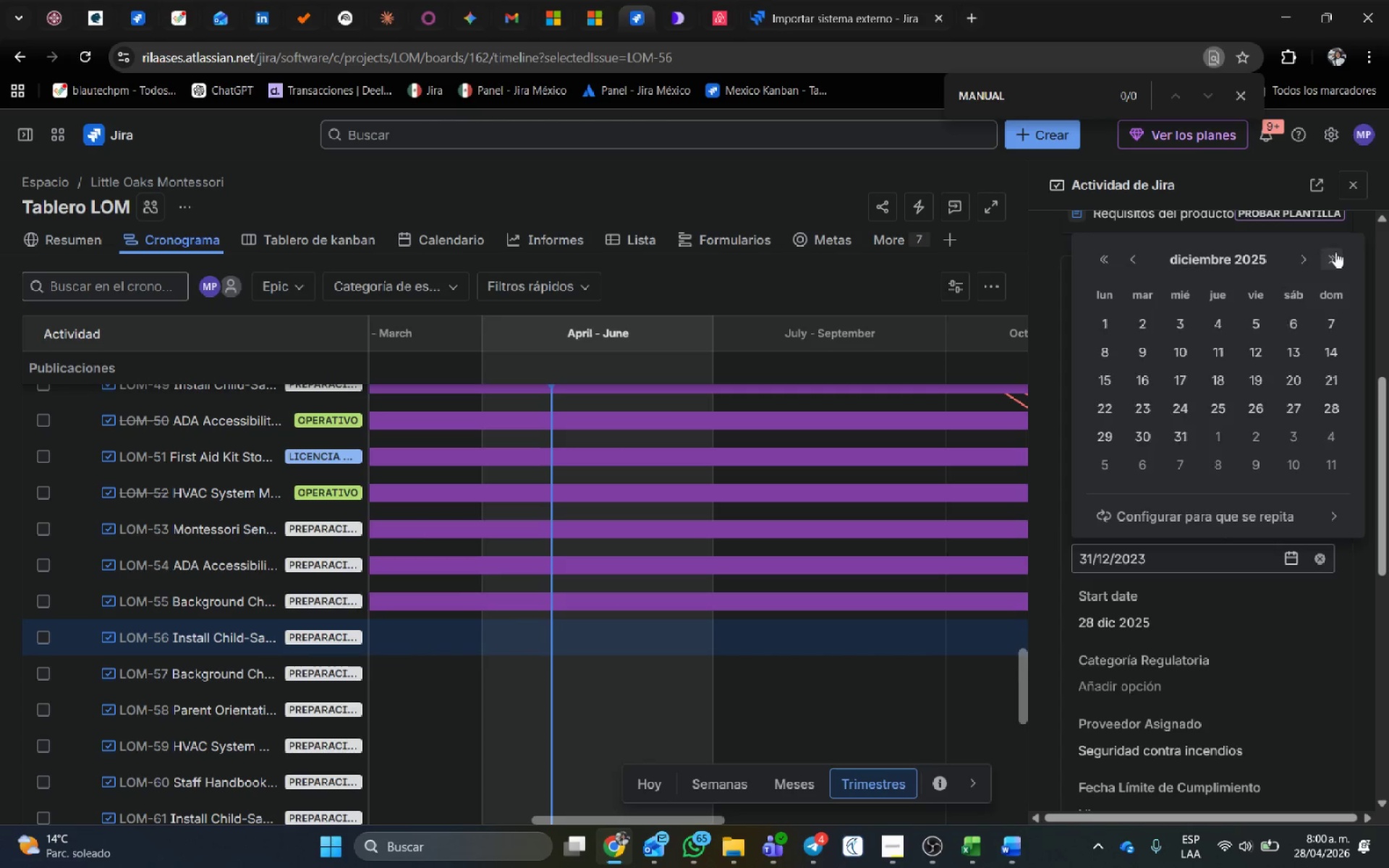 
triple_click([1335, 252])
 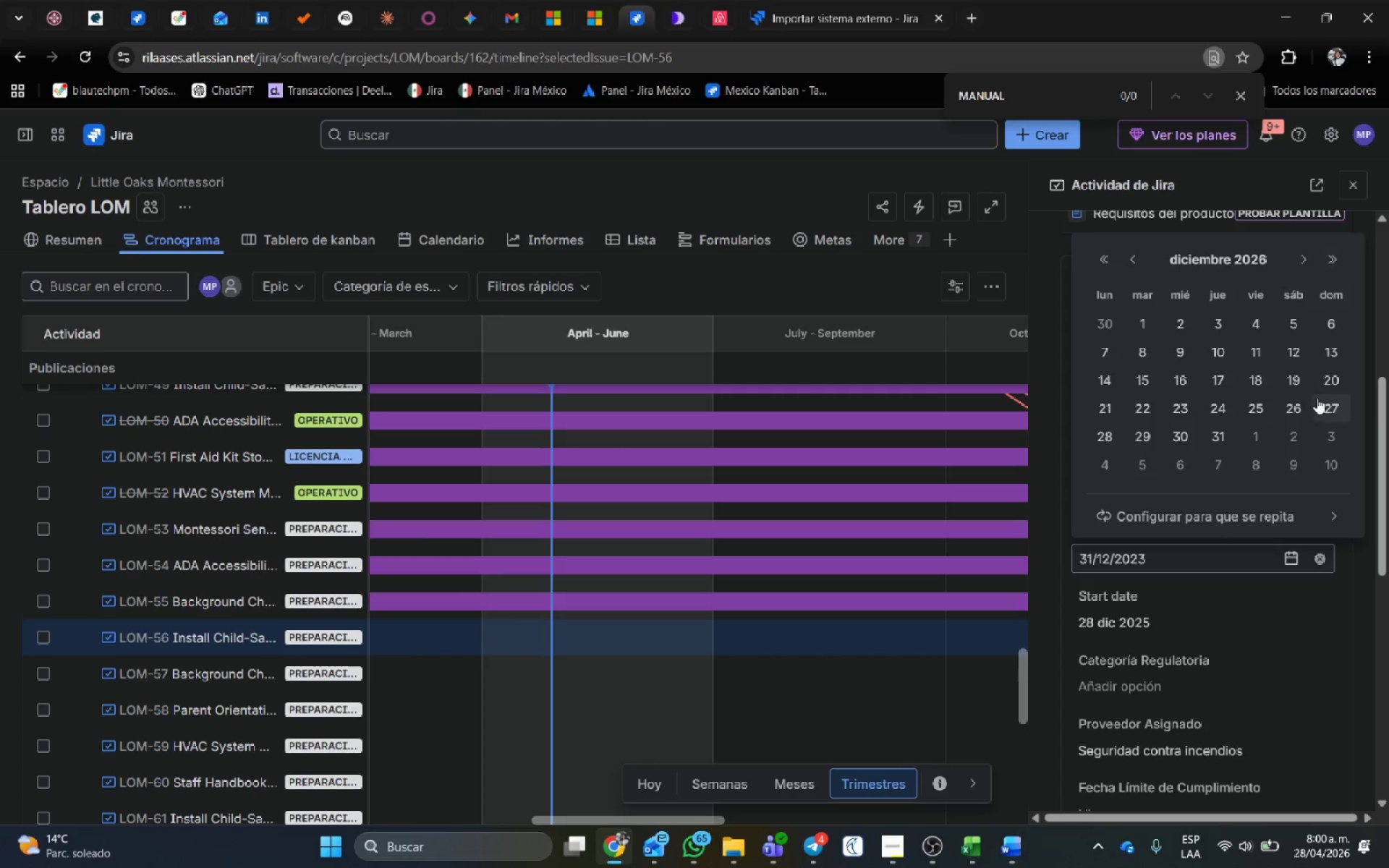 
left_click_drag(start_coordinate=[1317, 398], to_coordinate=[1320, 398])
 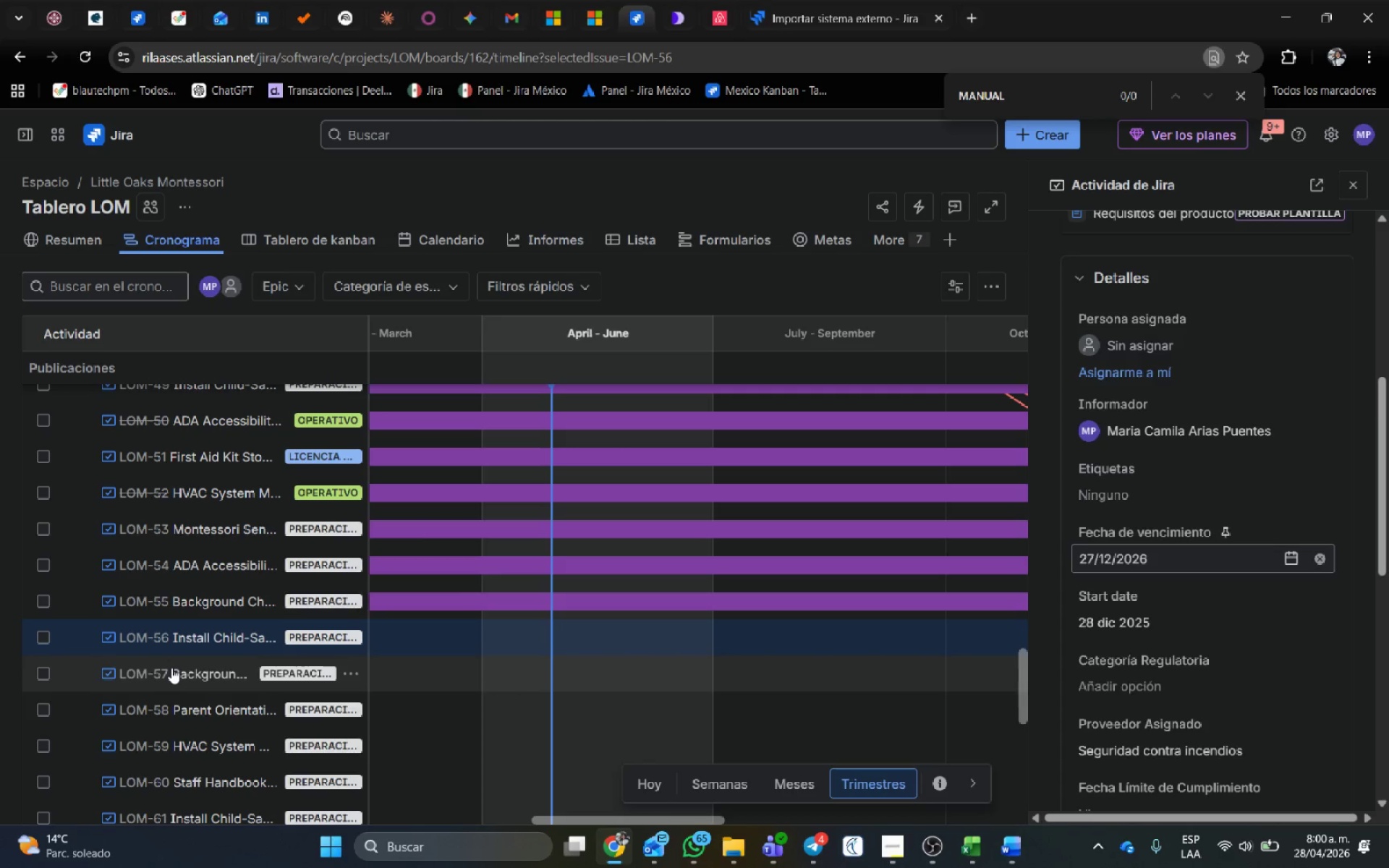 
left_click([172, 667])
 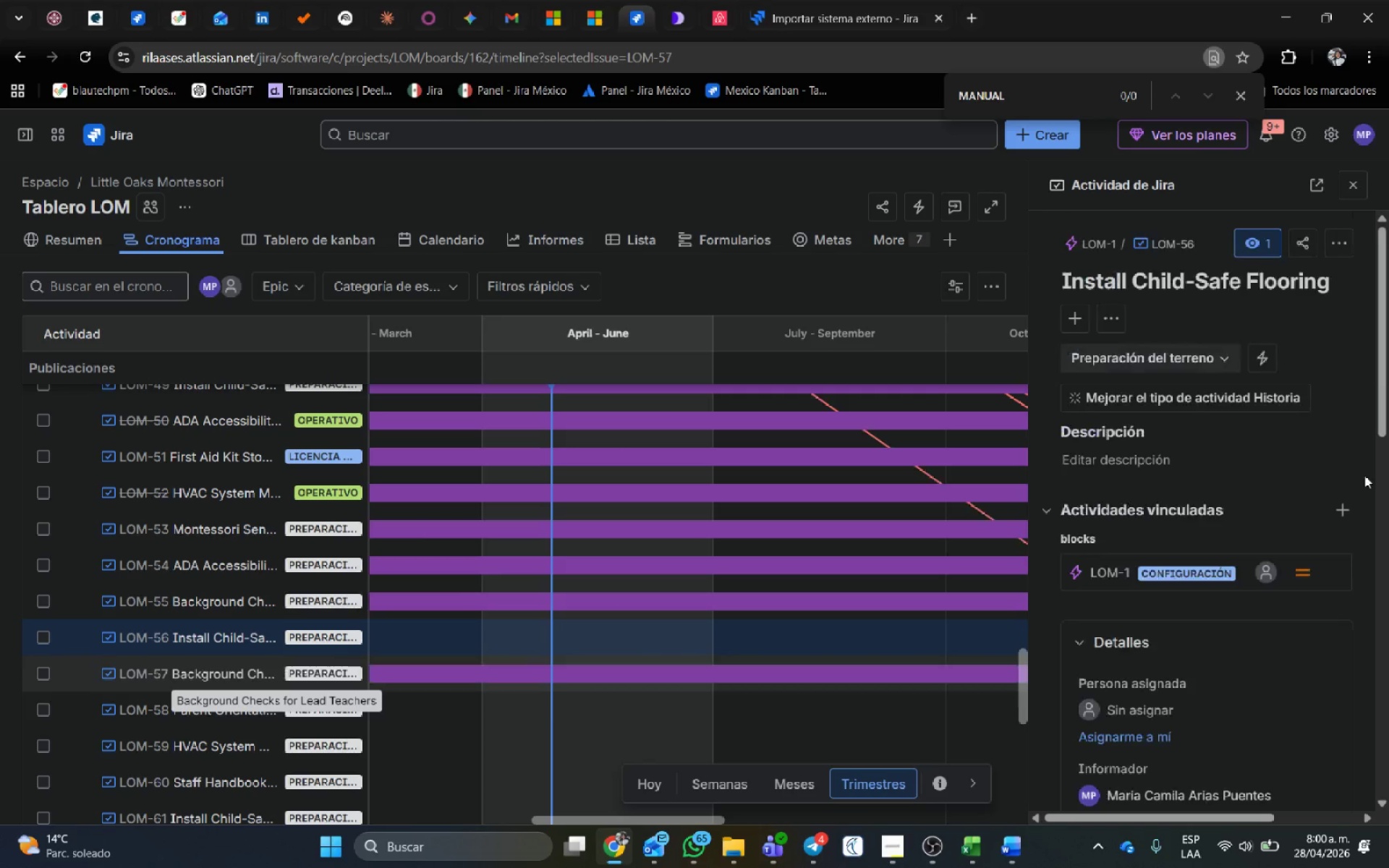 
scroll: coordinate [1213, 657], scroll_direction: down, amount: 8.0
 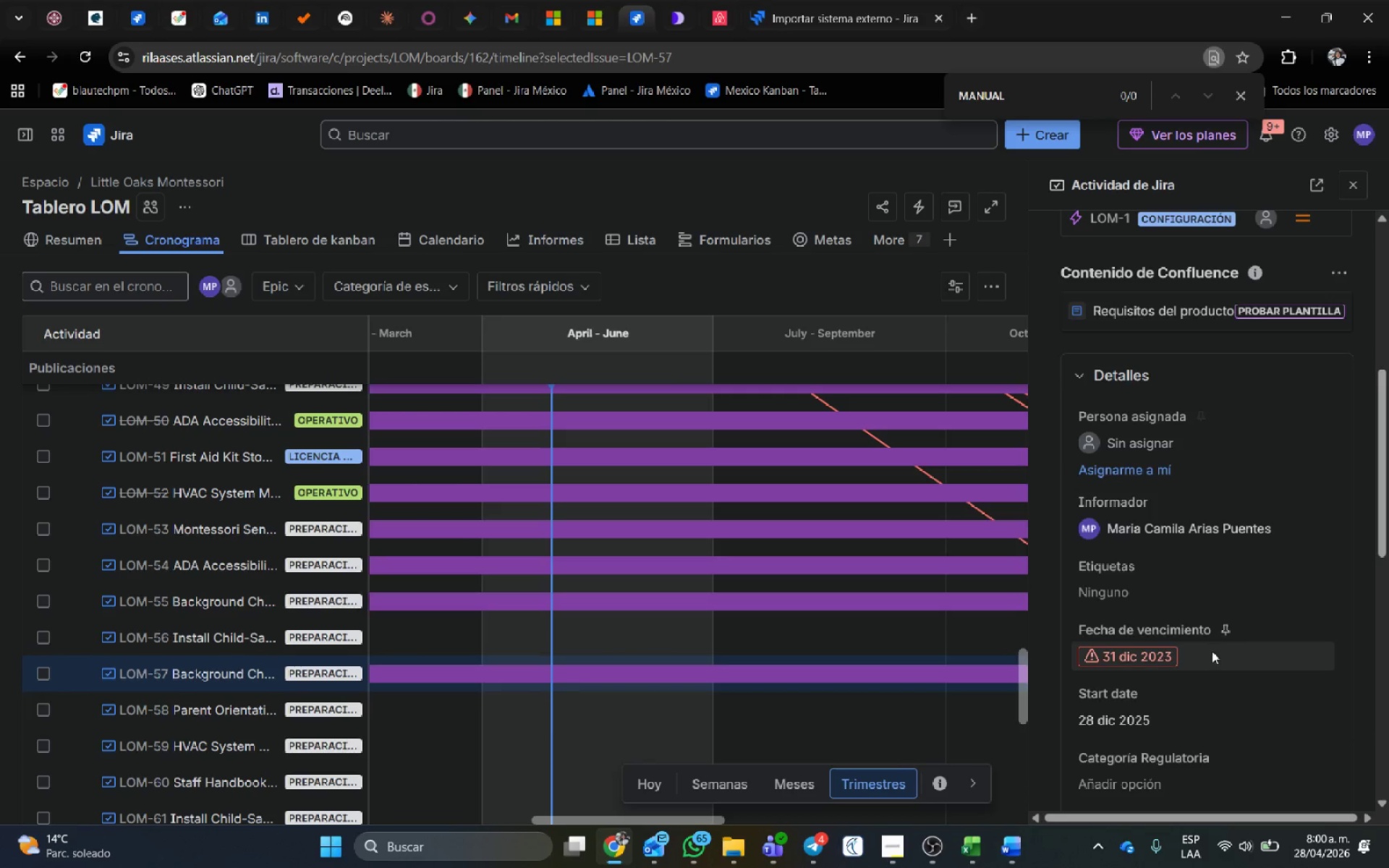 
left_click([1212, 659])
 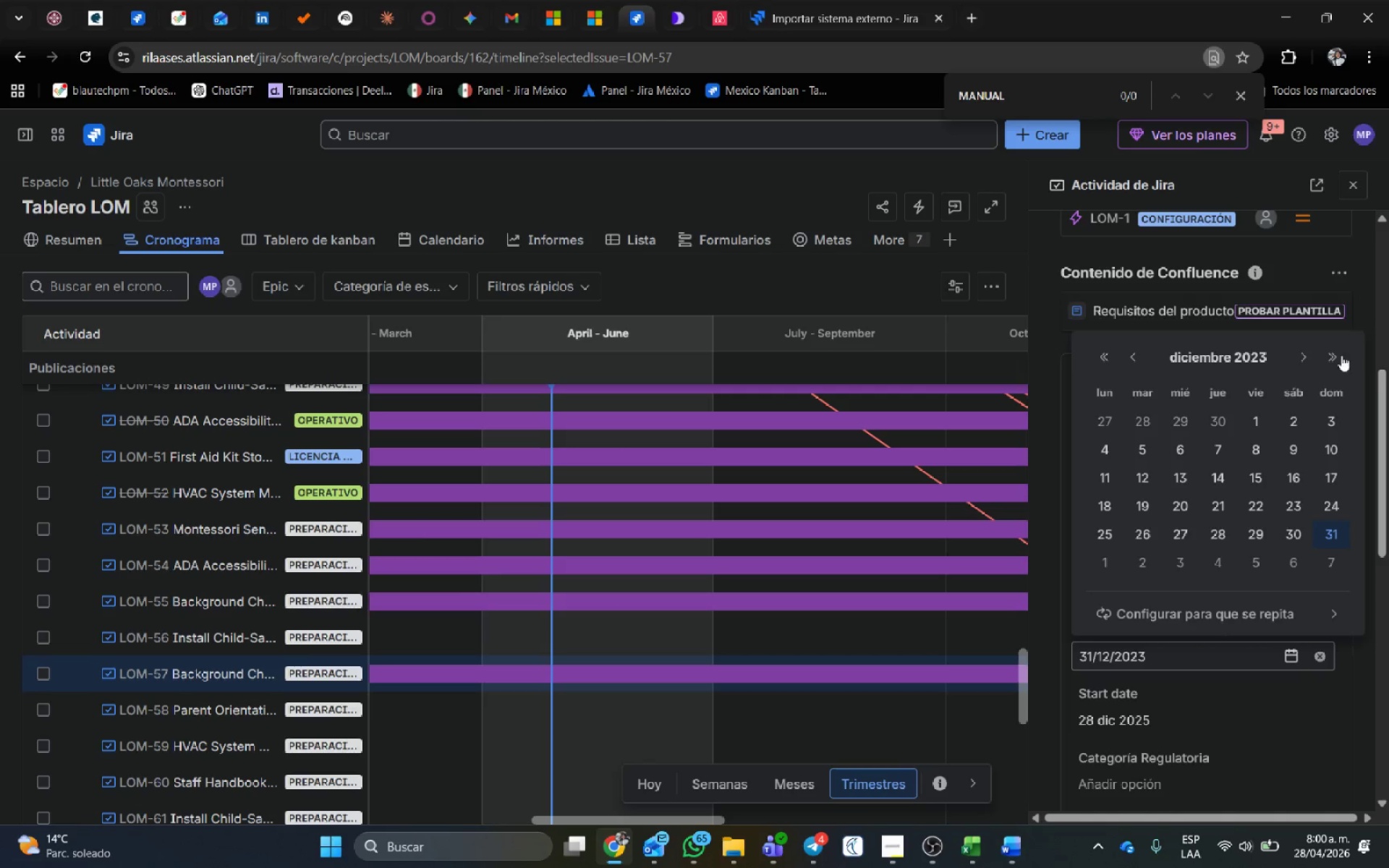 
double_click([1337, 352])
 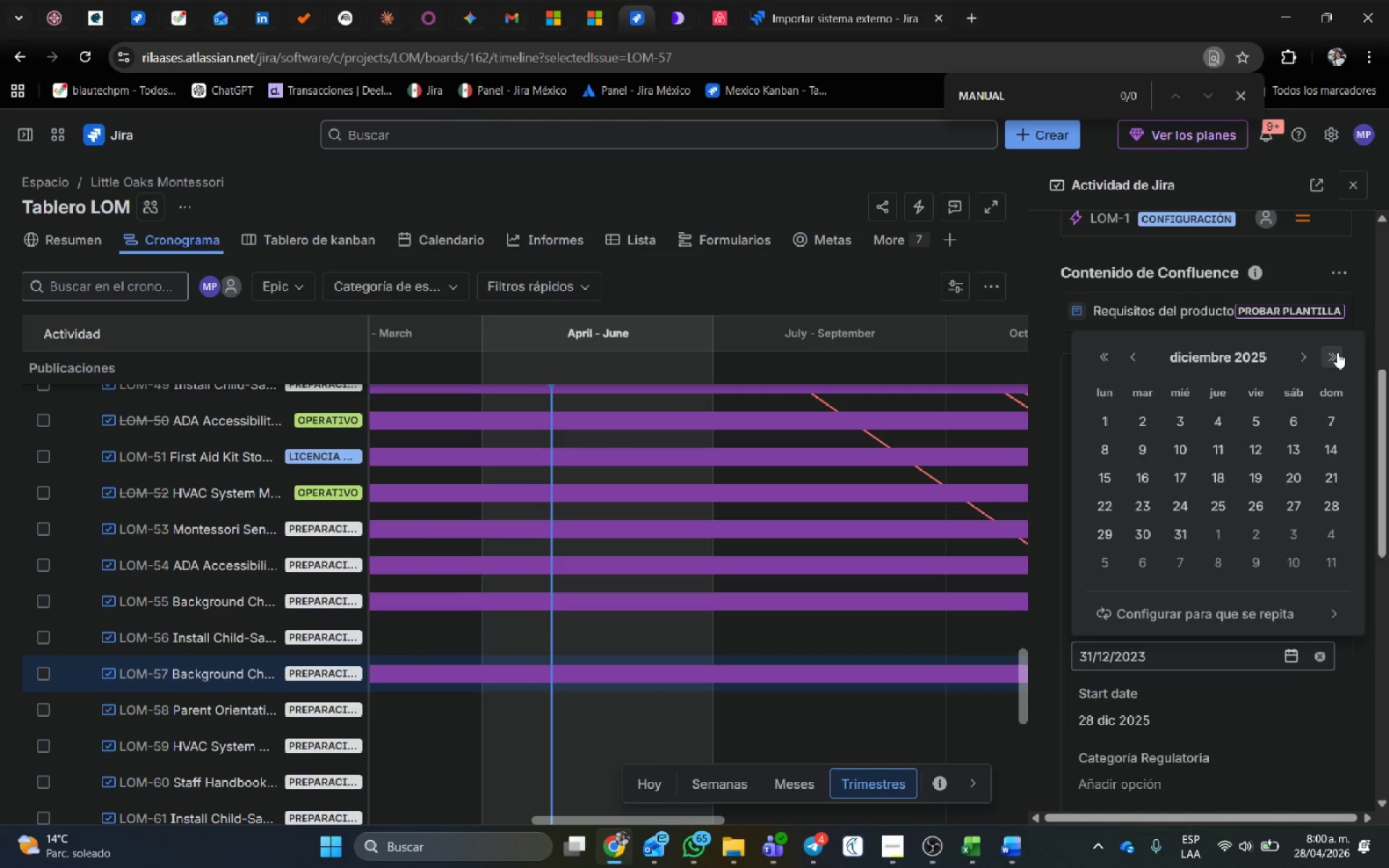 
triple_click([1337, 352])
 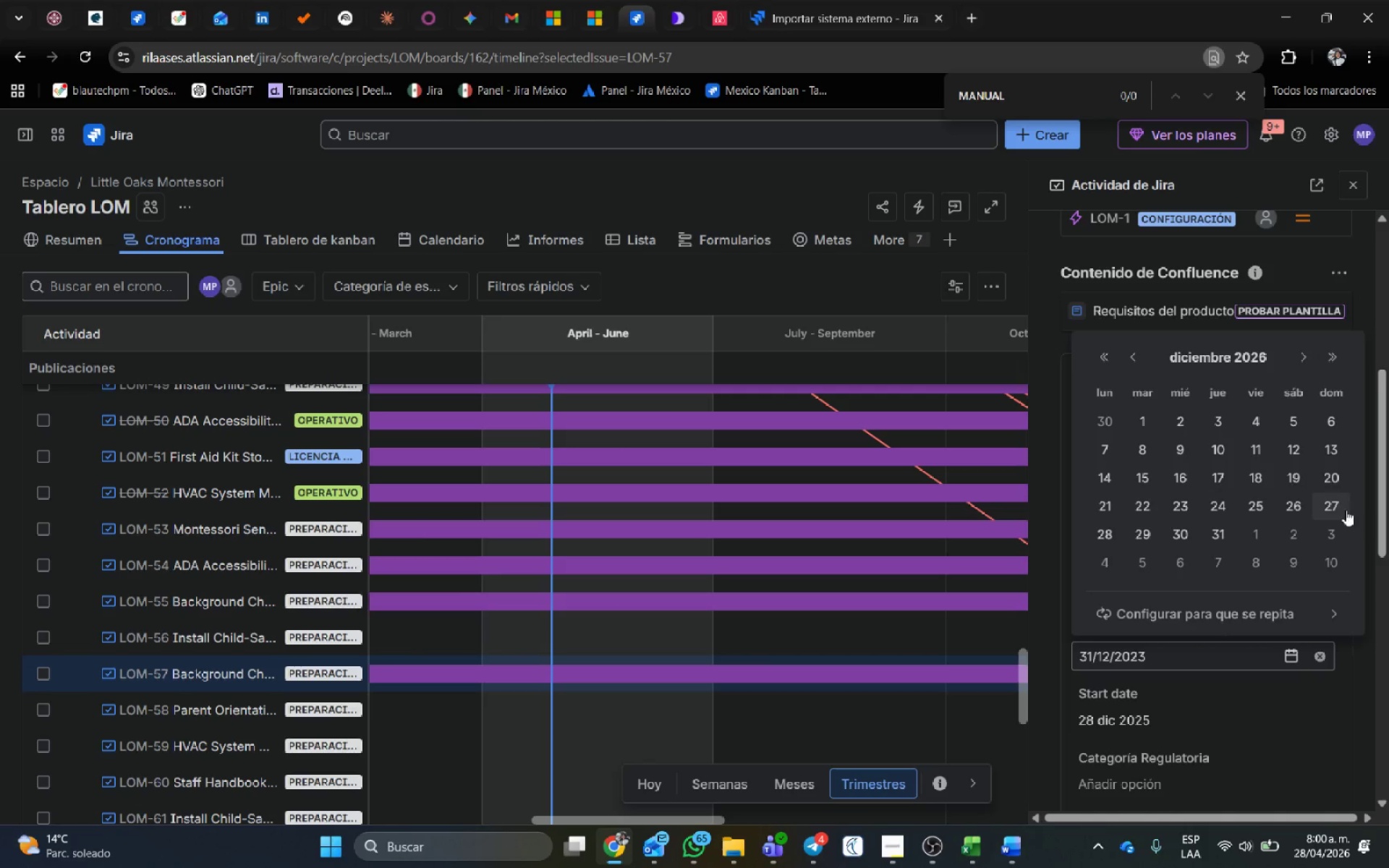 
left_click([1338, 501])
 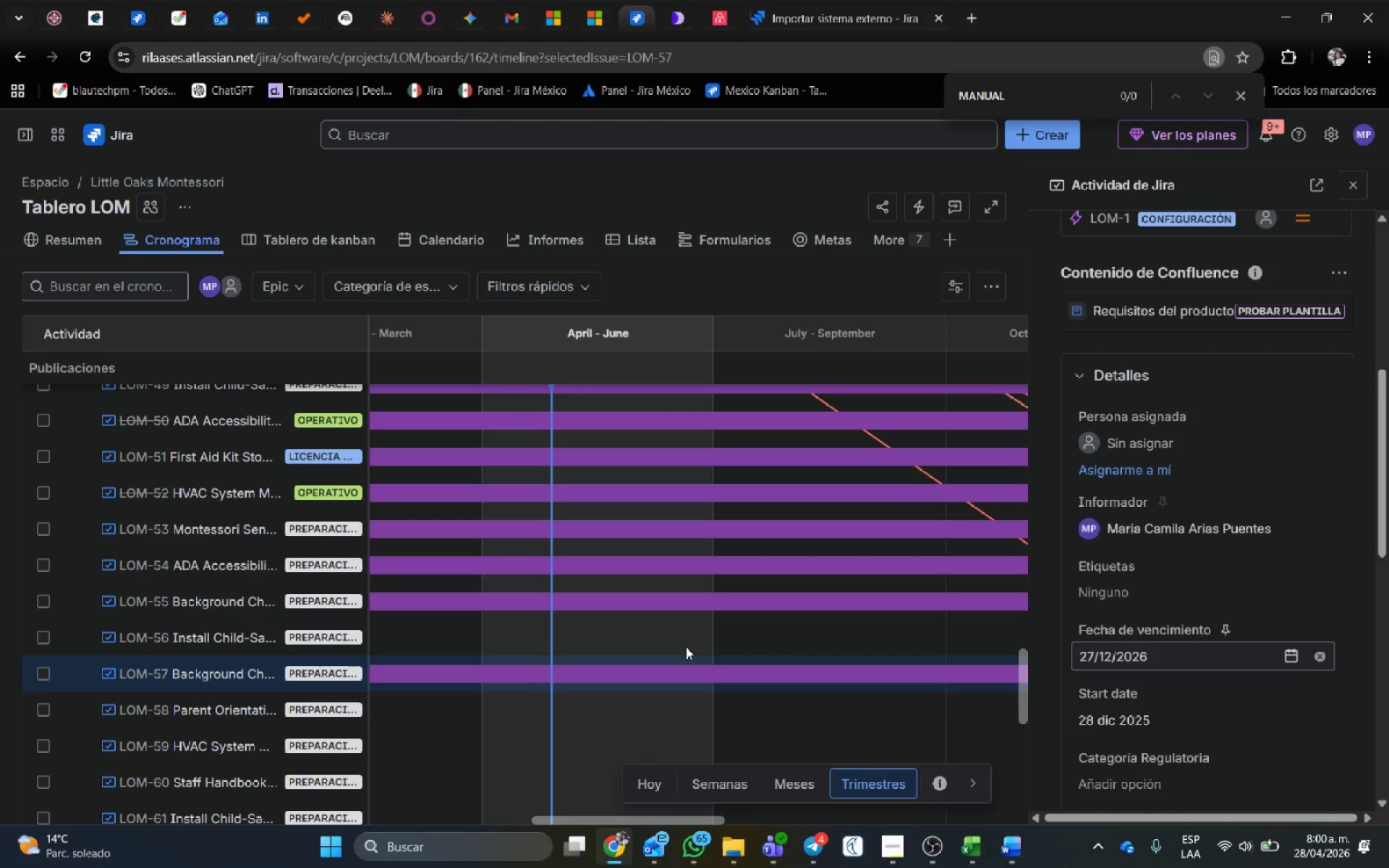 
scroll: coordinate [662, 629], scroll_direction: down, amount: 2.0
 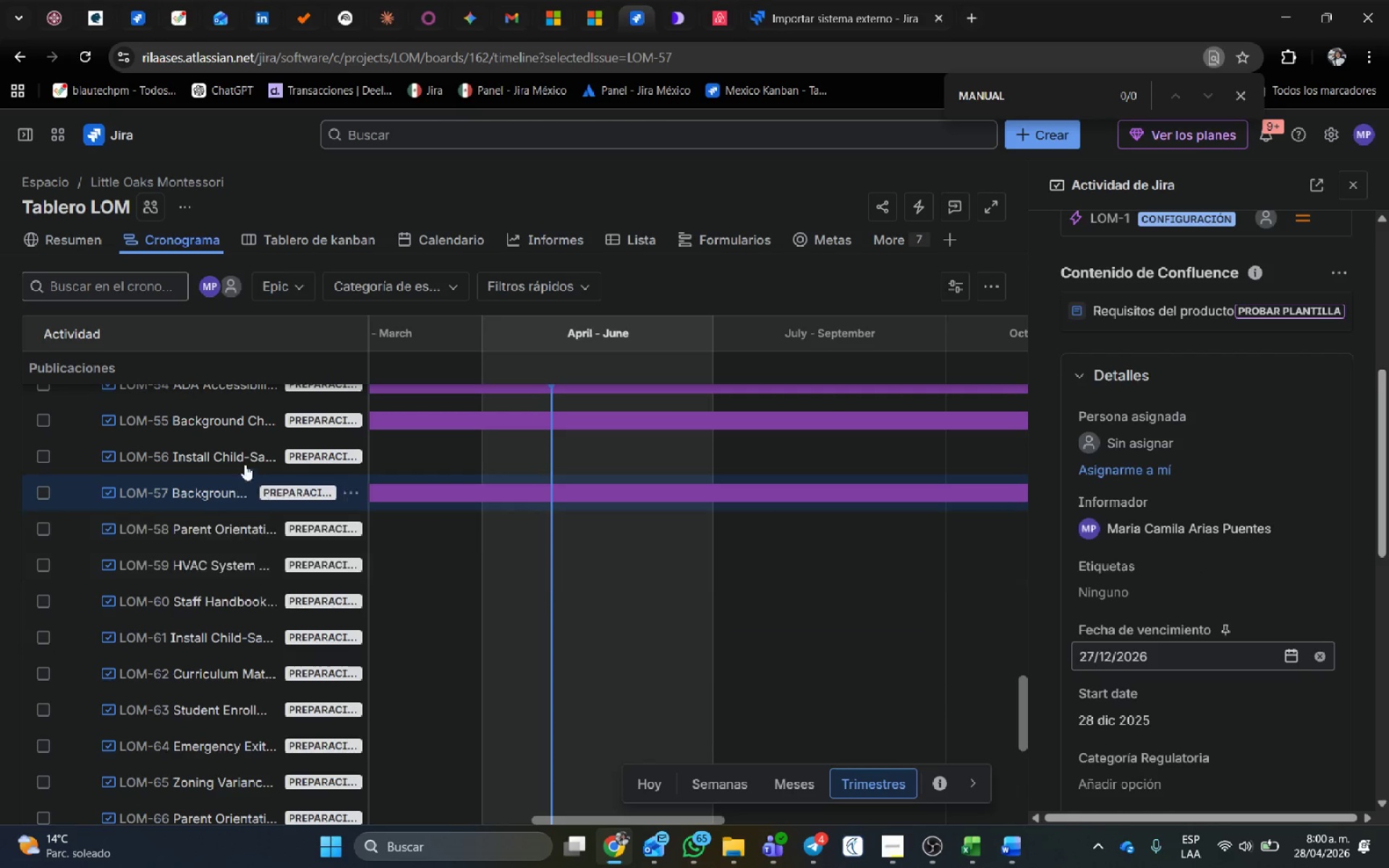 
left_click([211, 461])
 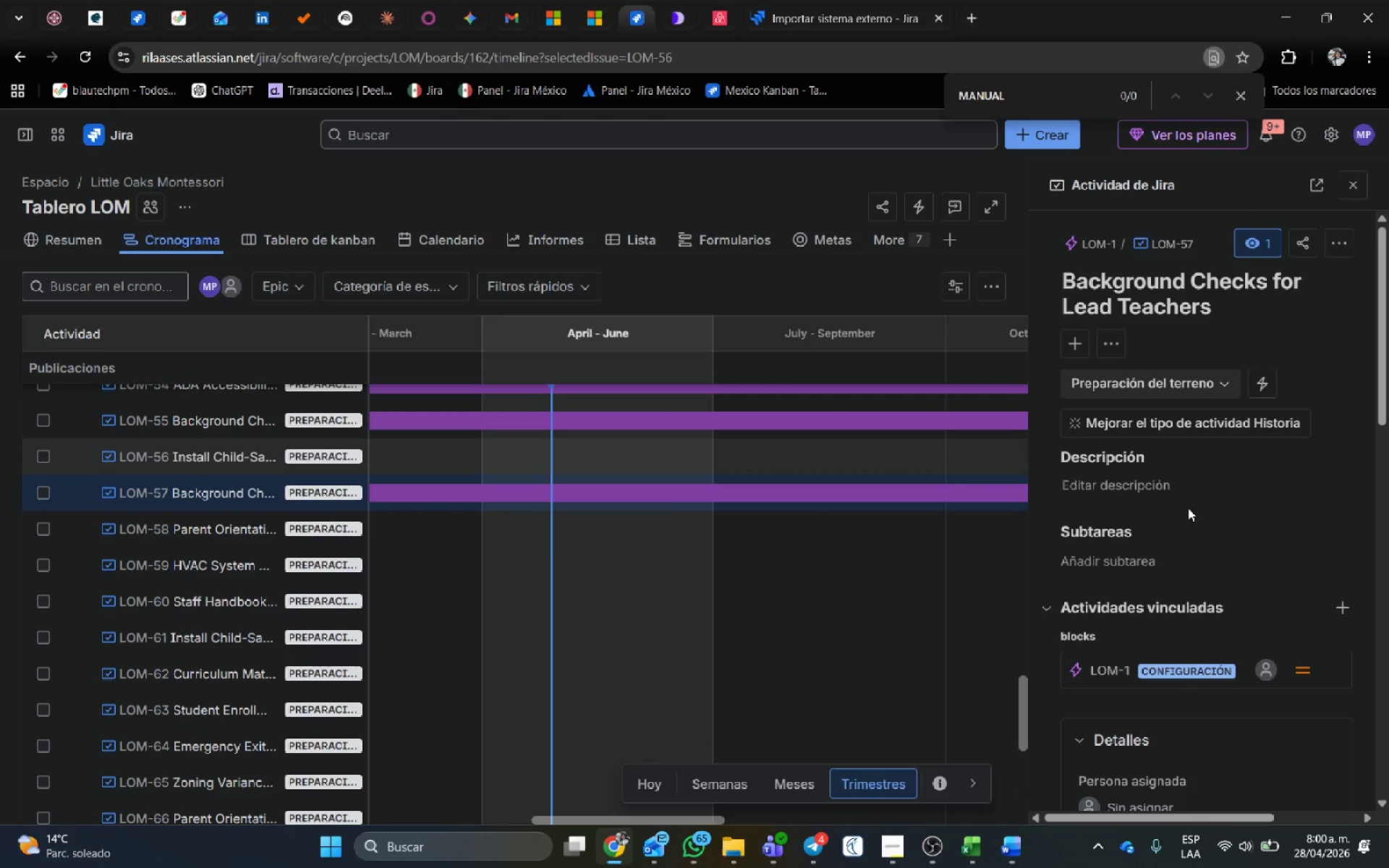 
scroll: coordinate [1191, 574], scroll_direction: down, amount: 10.0
 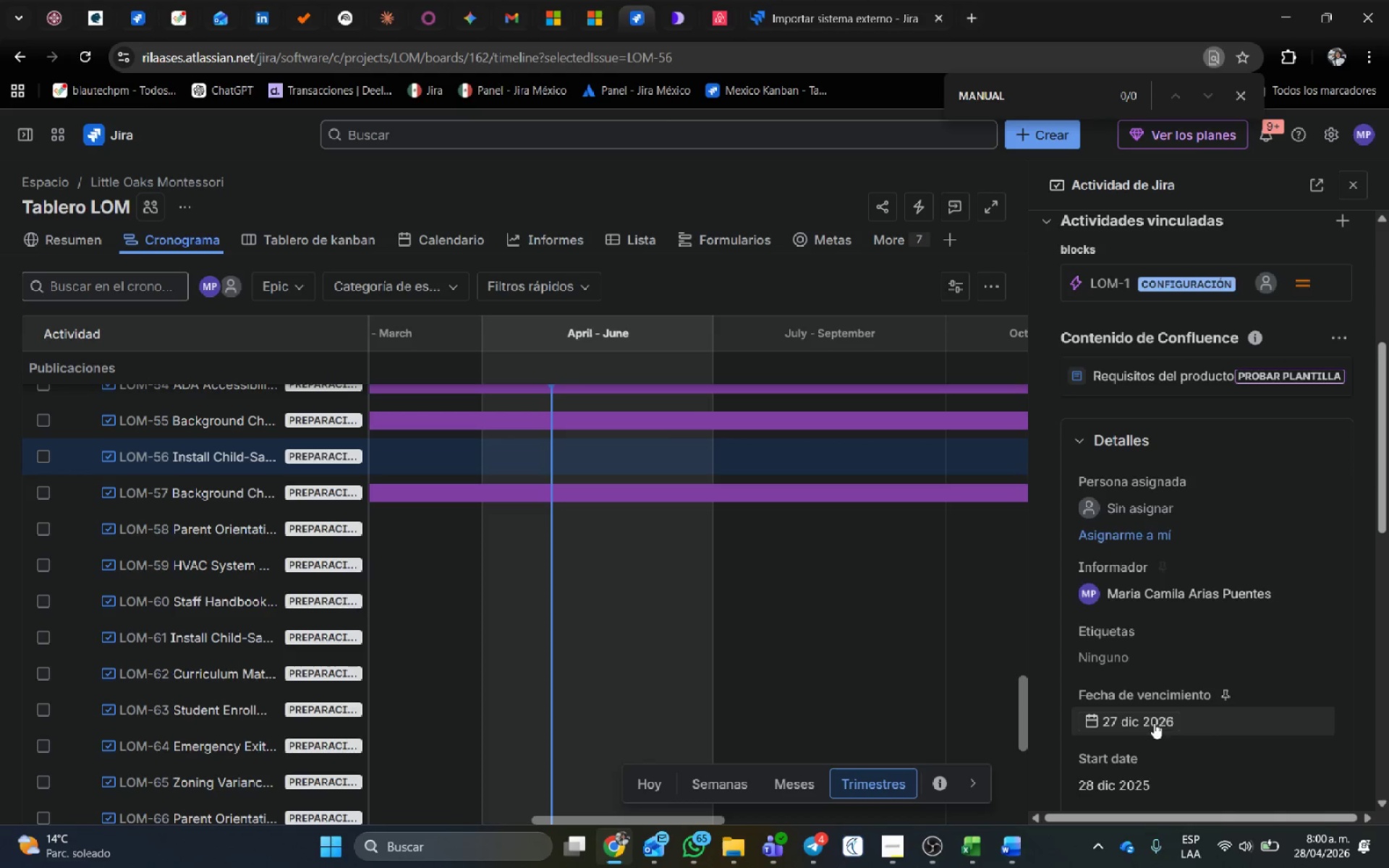 
left_click([1223, 719])
 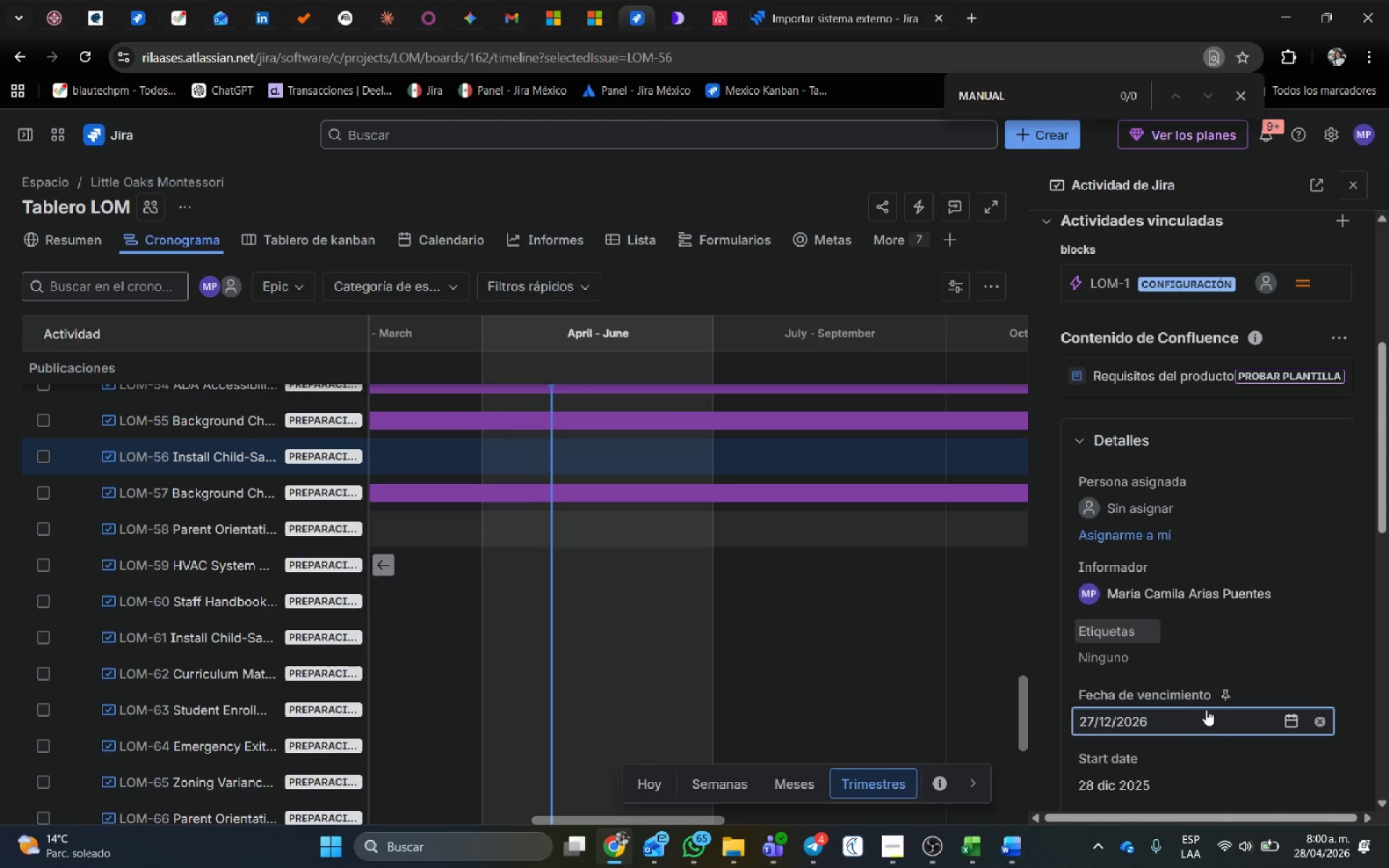 
left_click([1283, 721])
 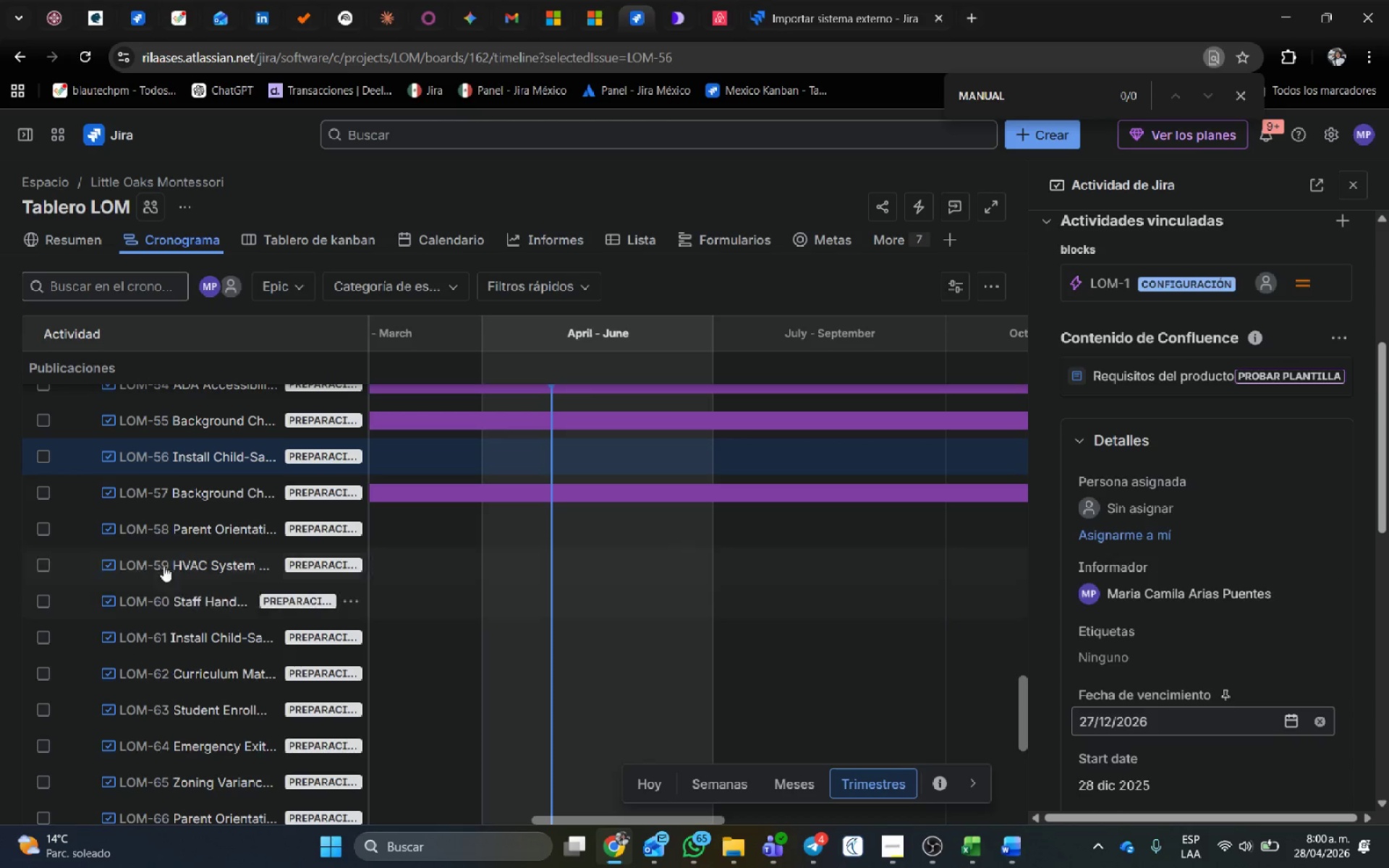 
left_click([192, 451])
 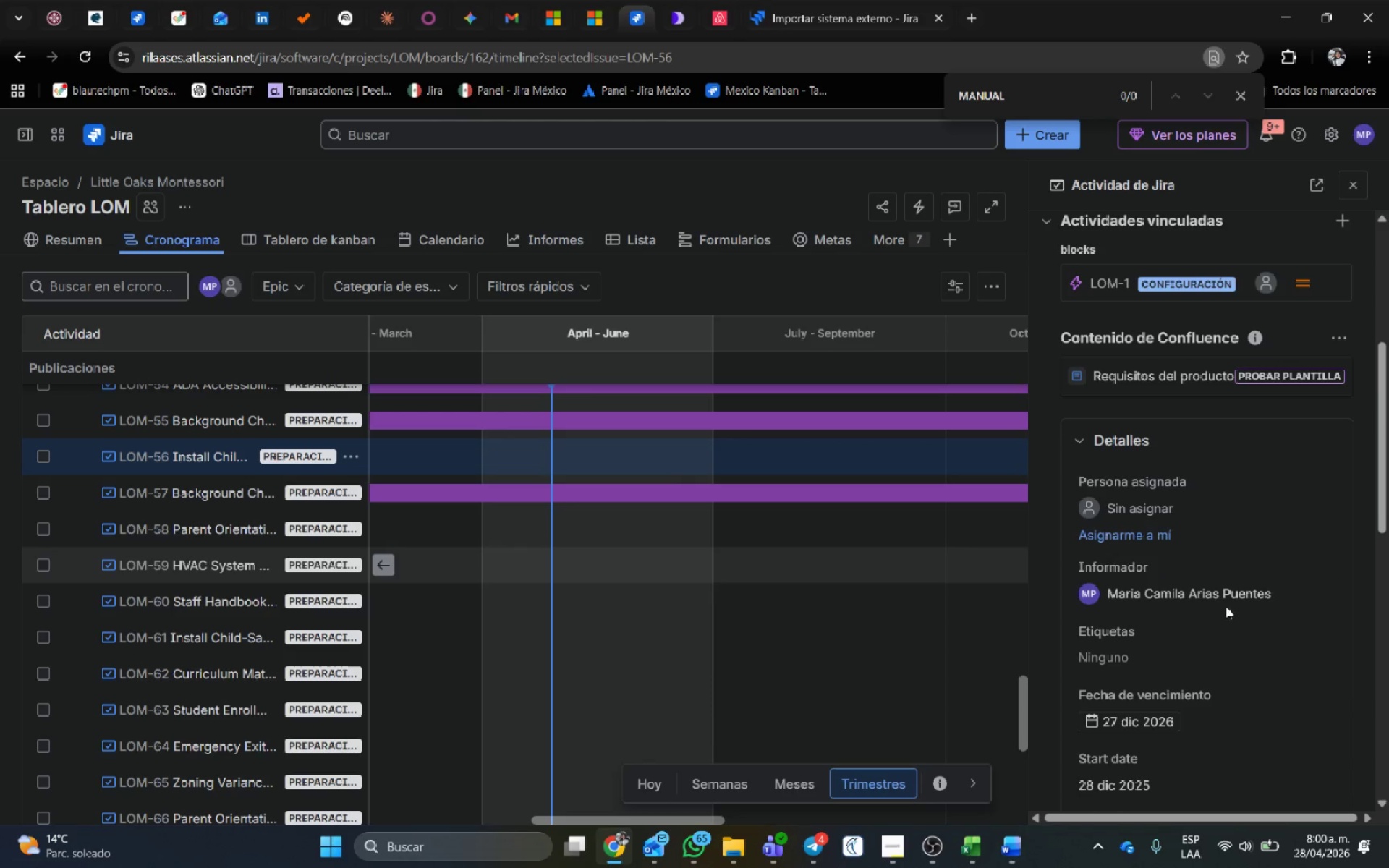 
scroll: coordinate [1280, 656], scroll_direction: down, amount: 3.0
 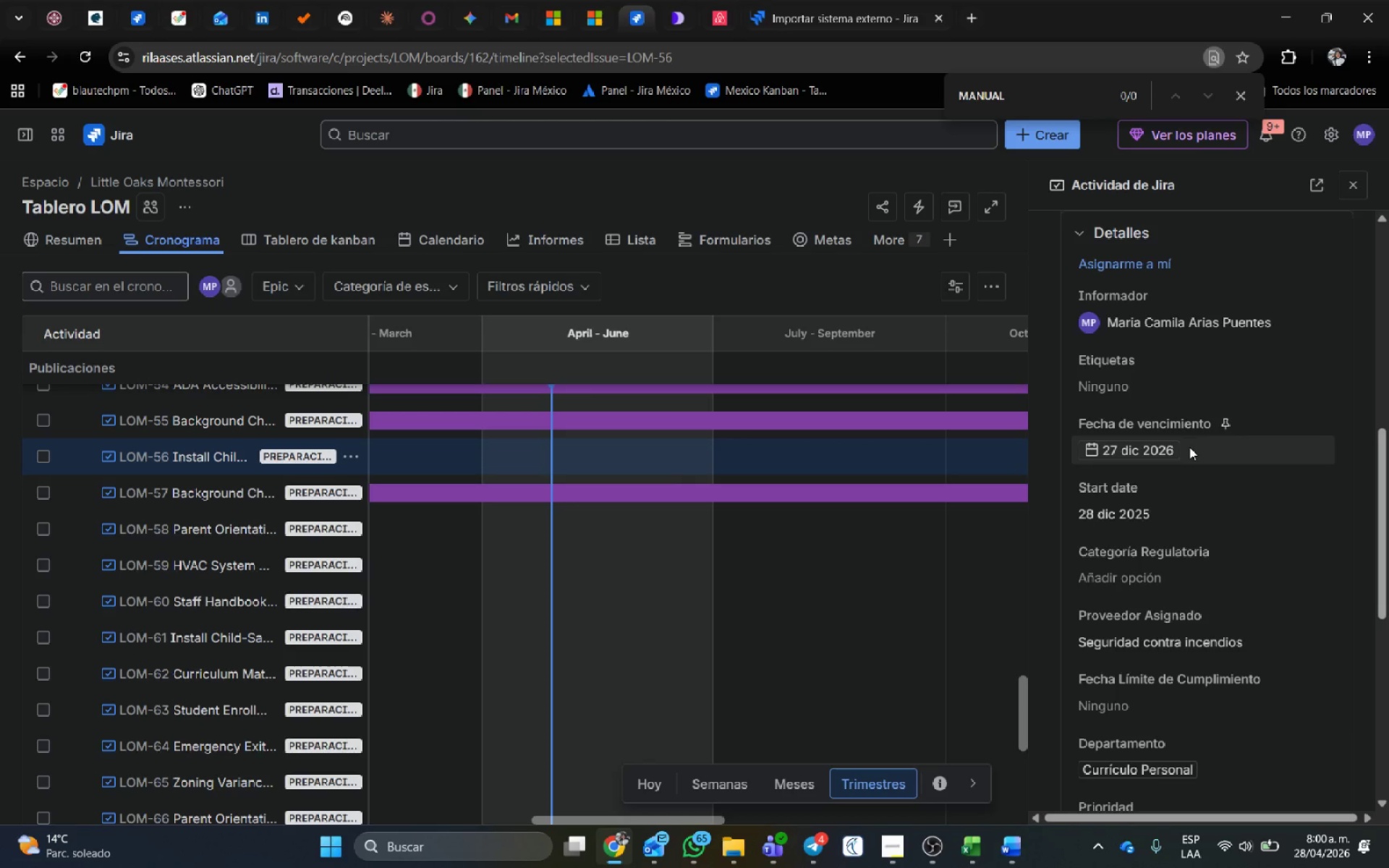 
left_click([1189, 447])
 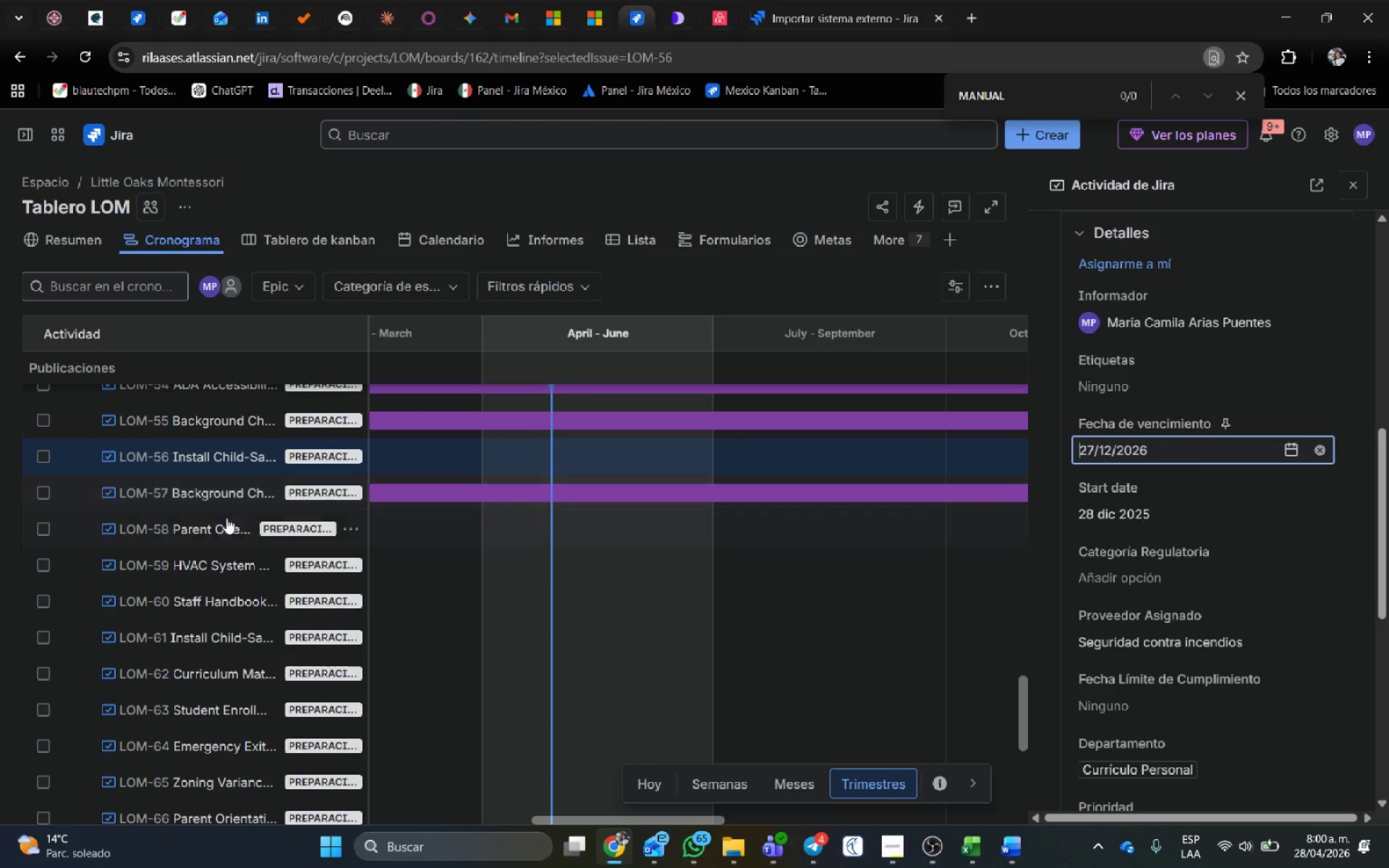 
left_click([200, 531])
 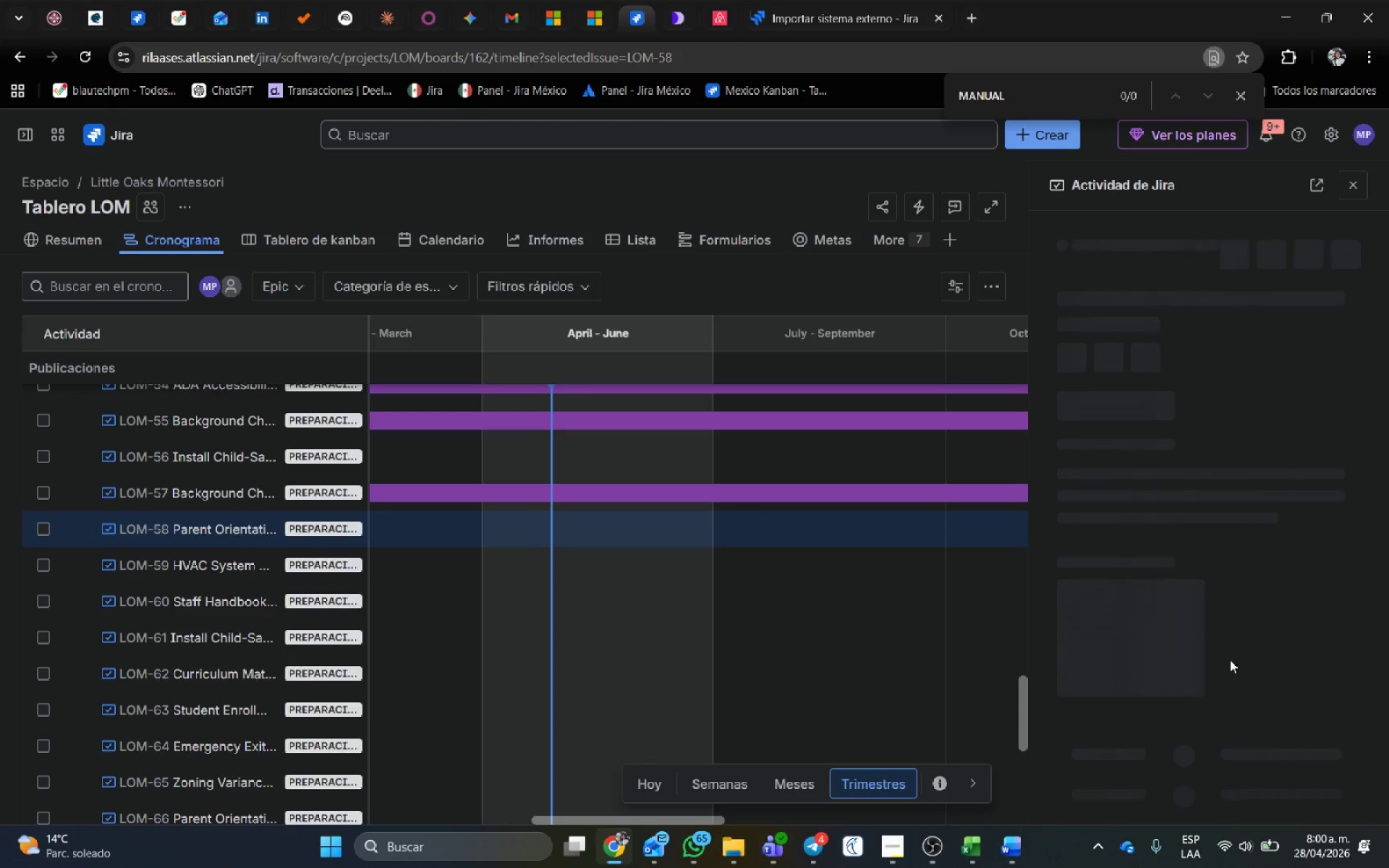 
scroll: coordinate [1239, 668], scroll_direction: down, amount: 6.0
 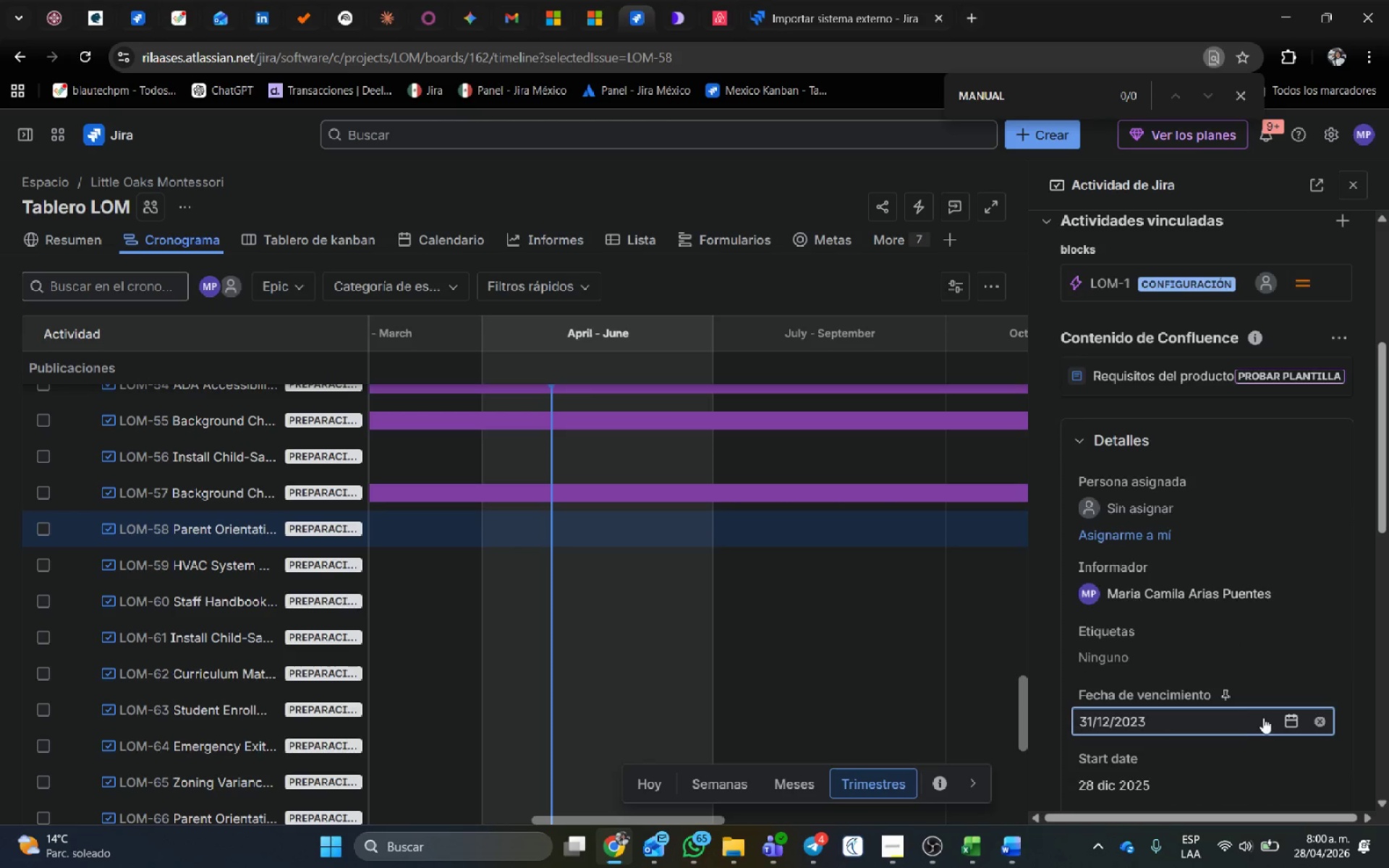 
left_click([1292, 715])
 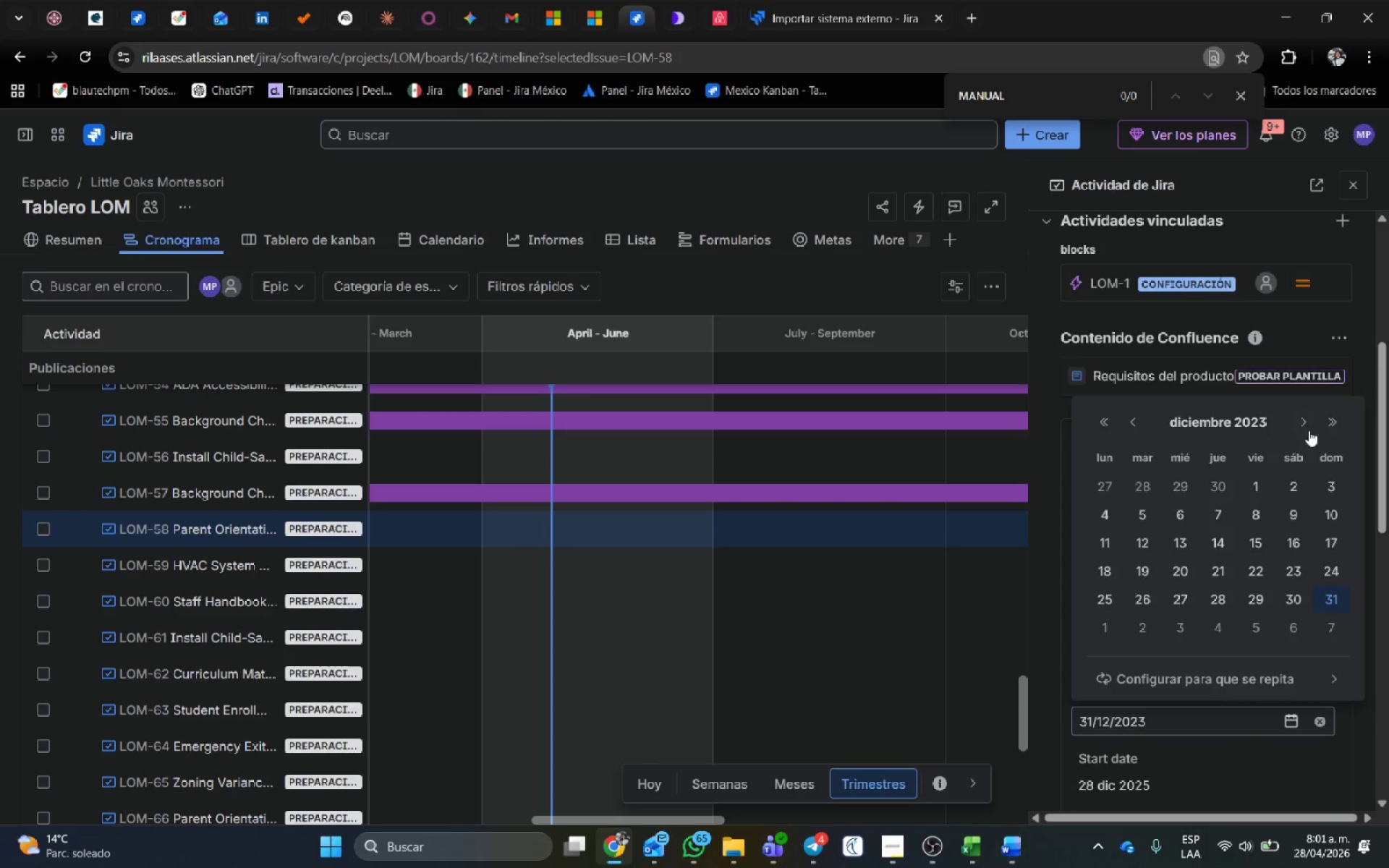 
double_click([1329, 418])
 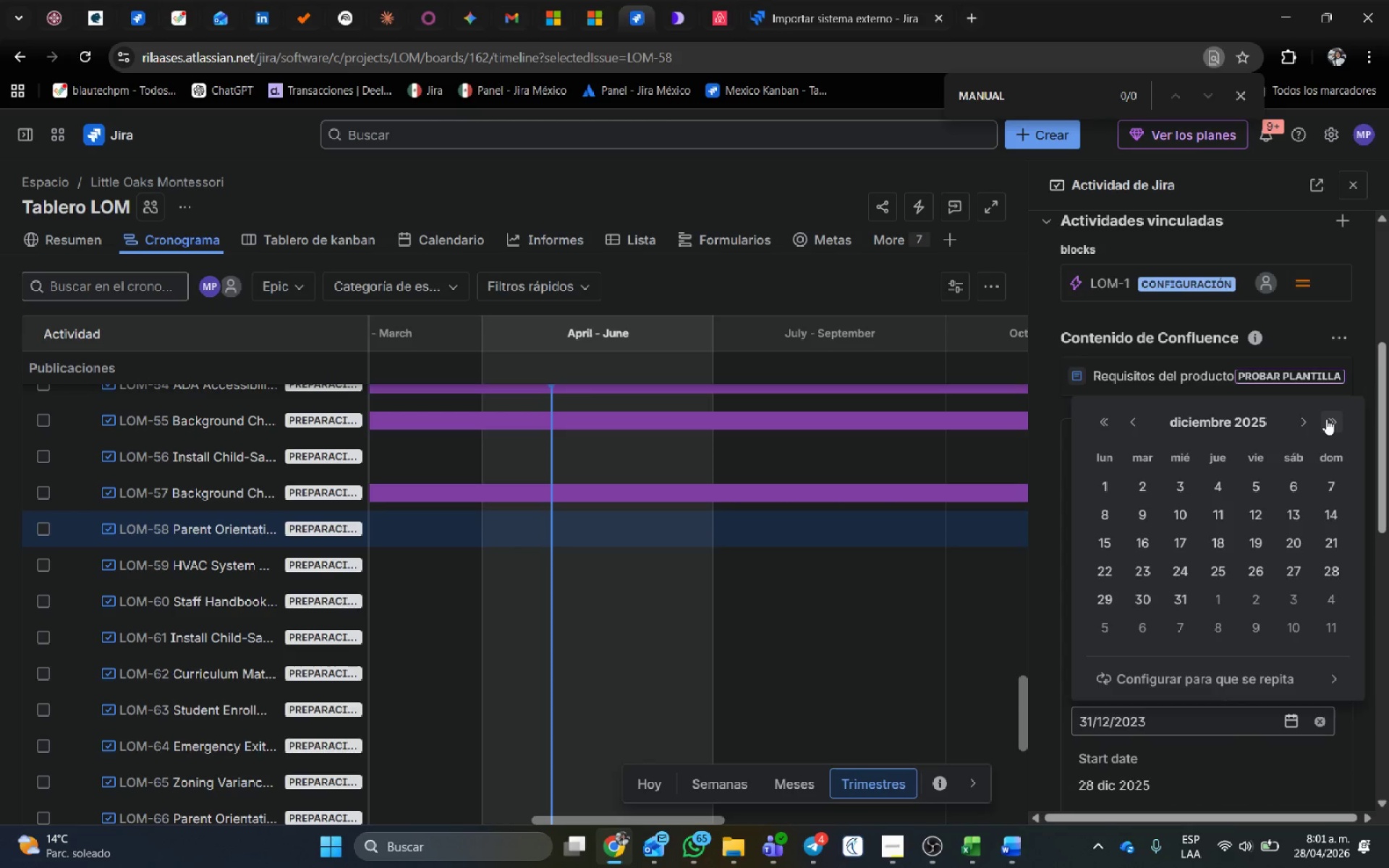 
left_click([1326, 419])
 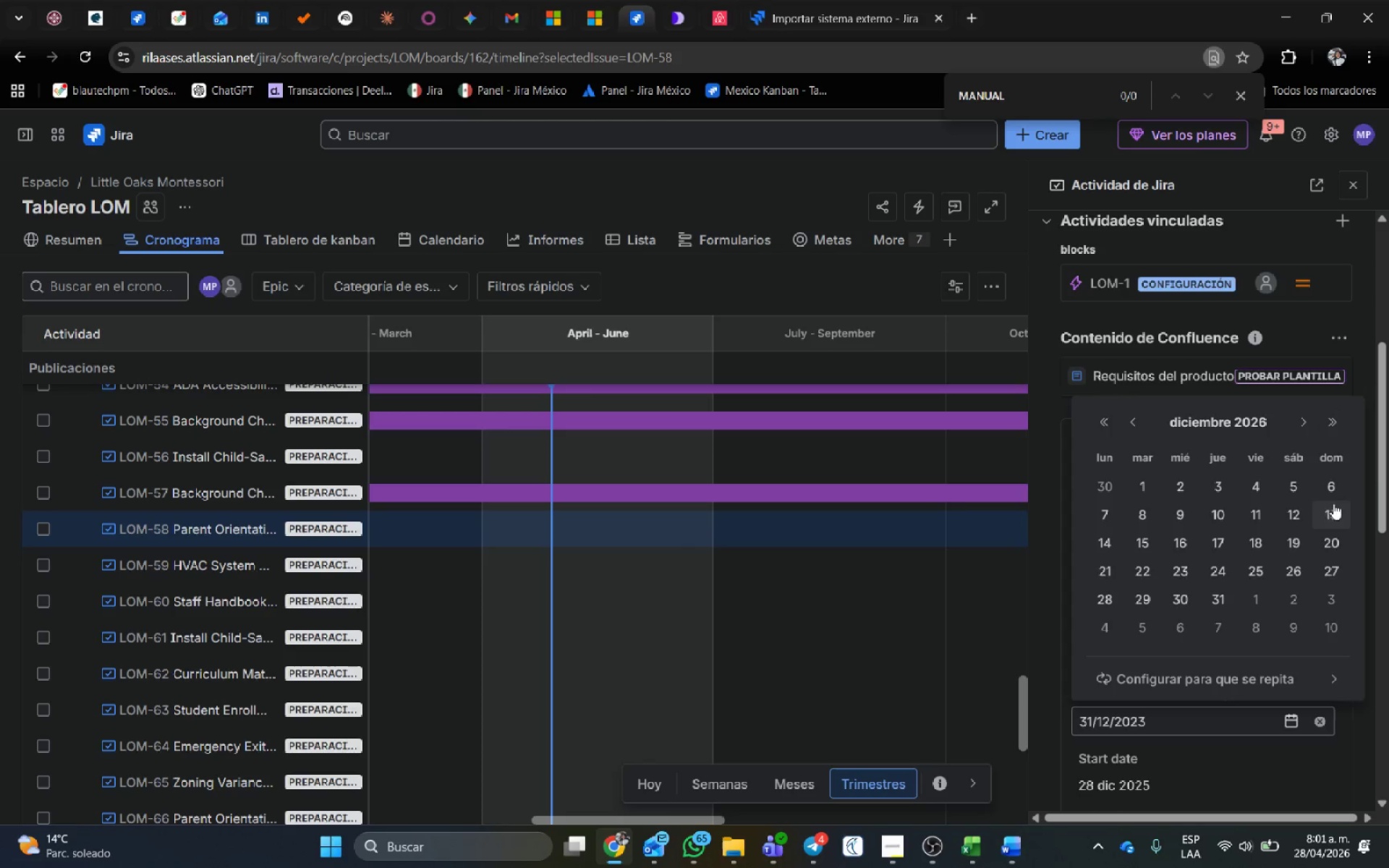 
left_click_drag(start_coordinate=[1334, 545], to_coordinate=[1339, 544])
 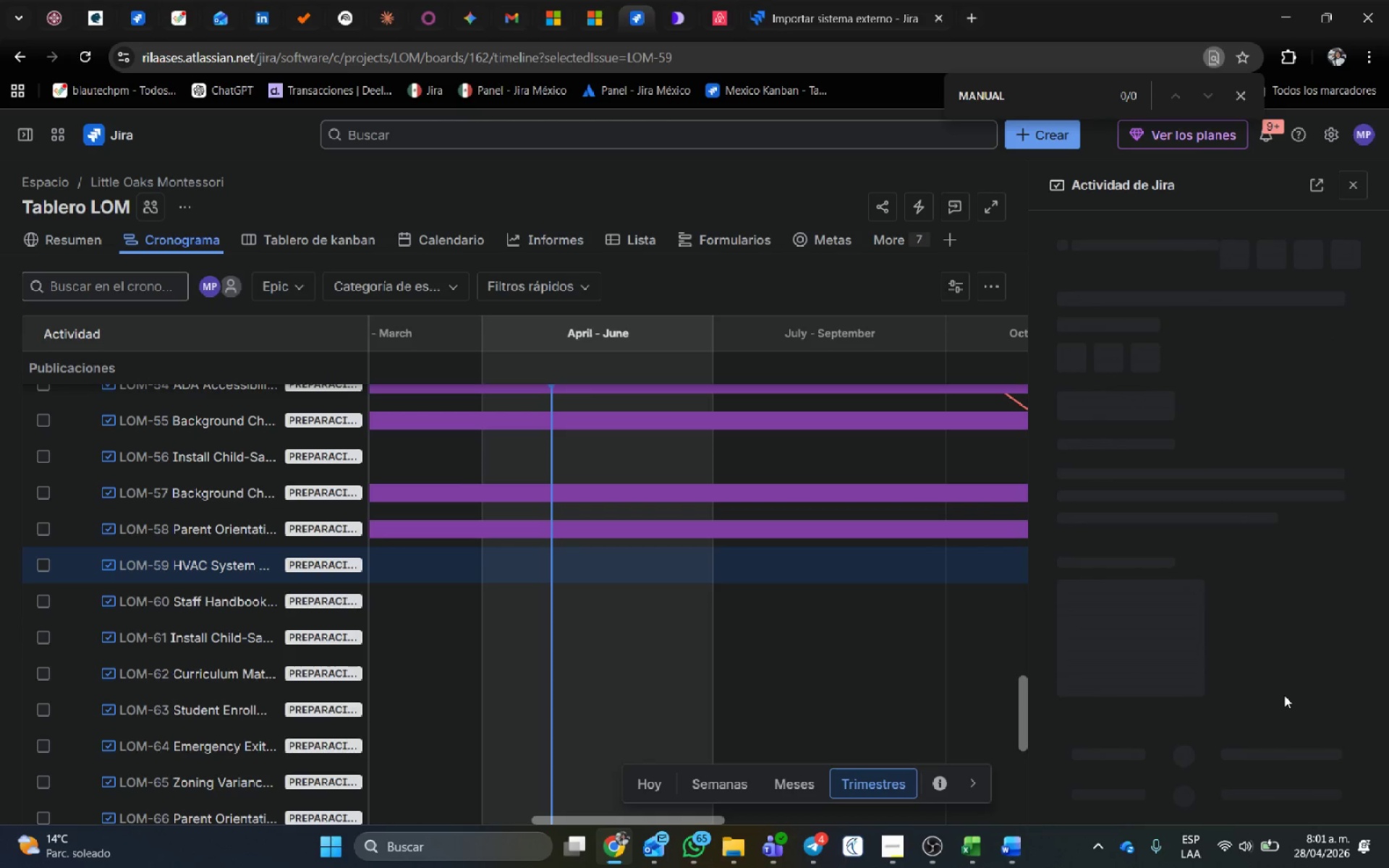 
wait(5.89)
 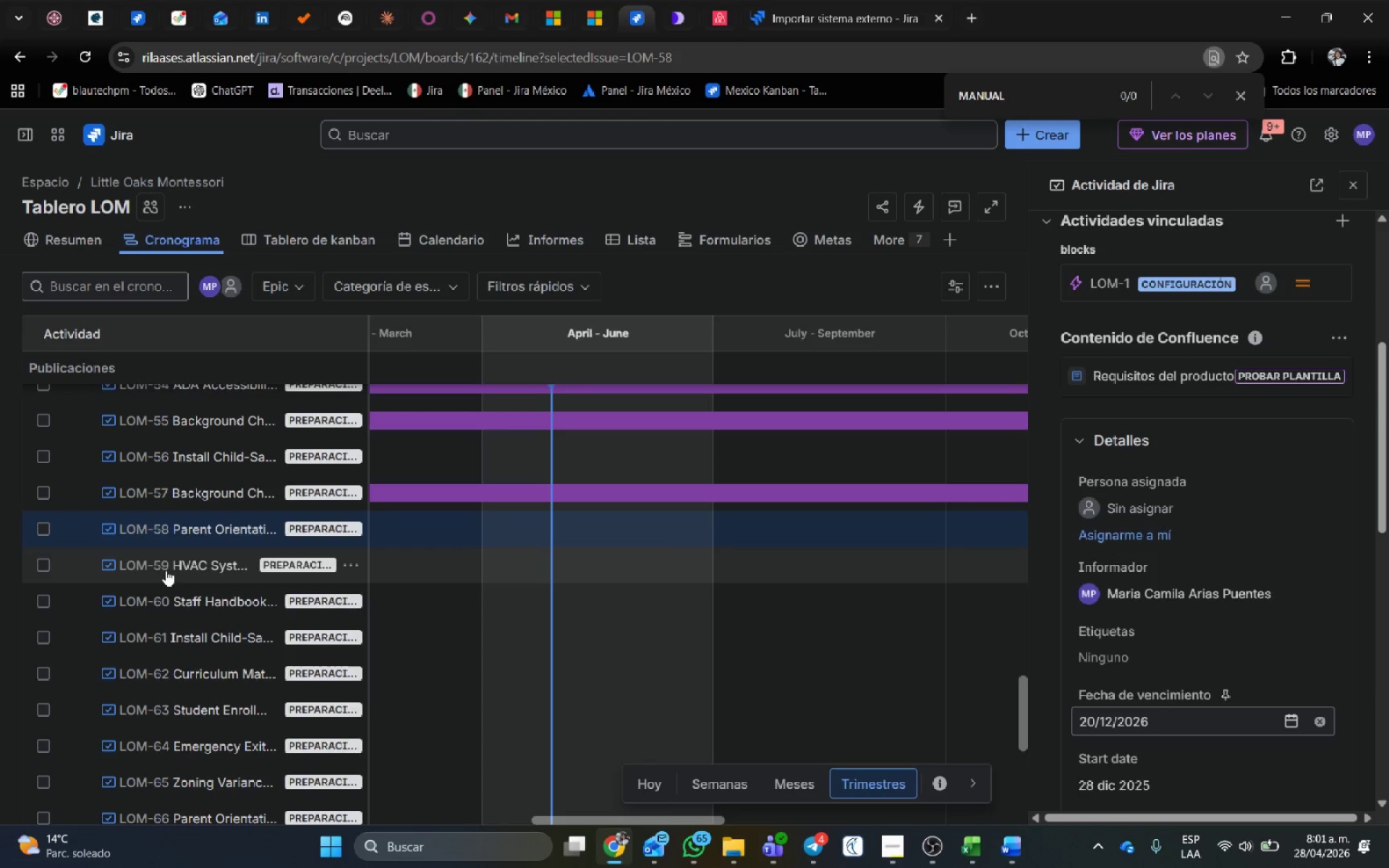 
scroll: coordinate [1287, 647], scroll_direction: down, amount: 5.0
 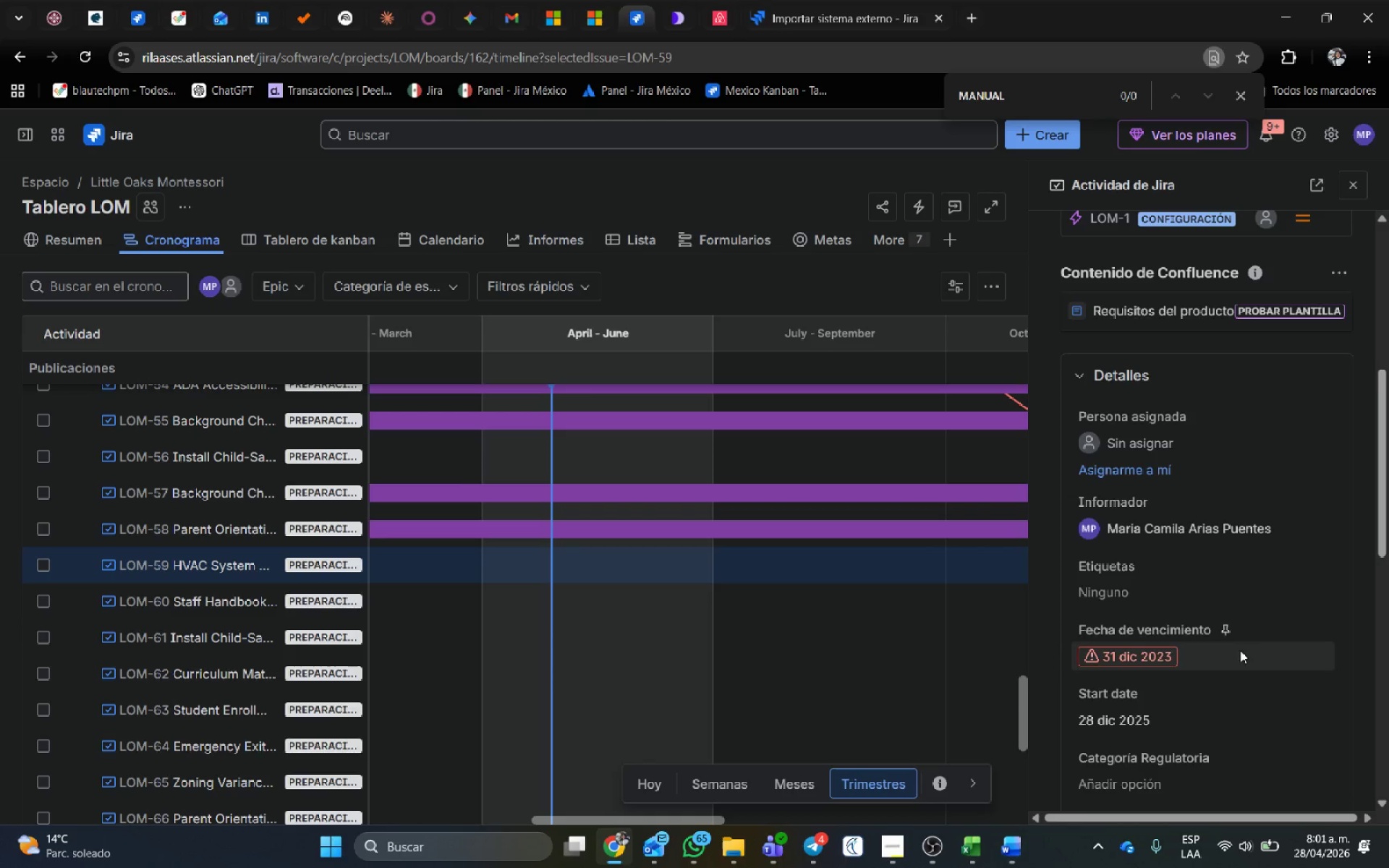 
left_click([1232, 658])
 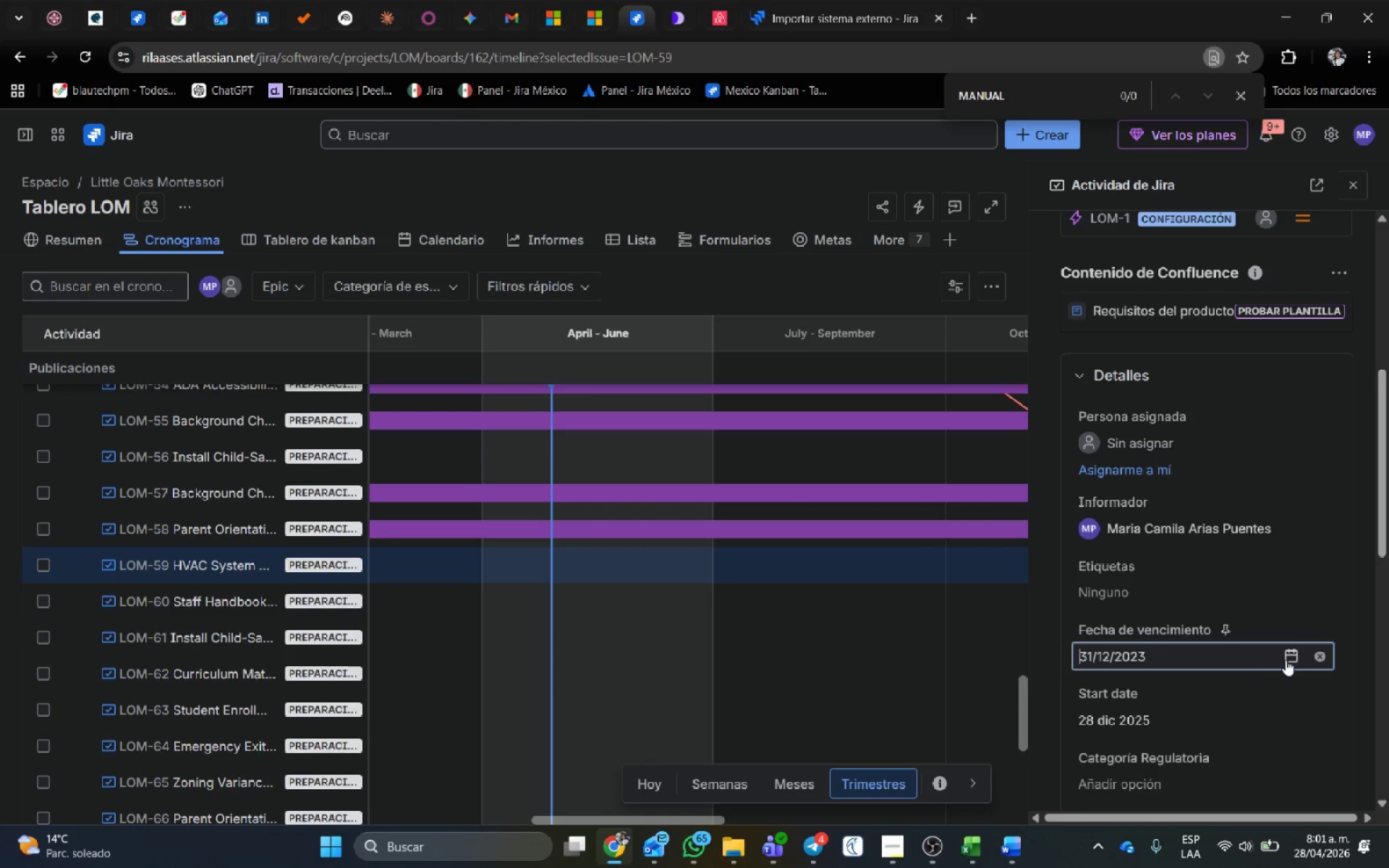 
left_click([1286, 660])
 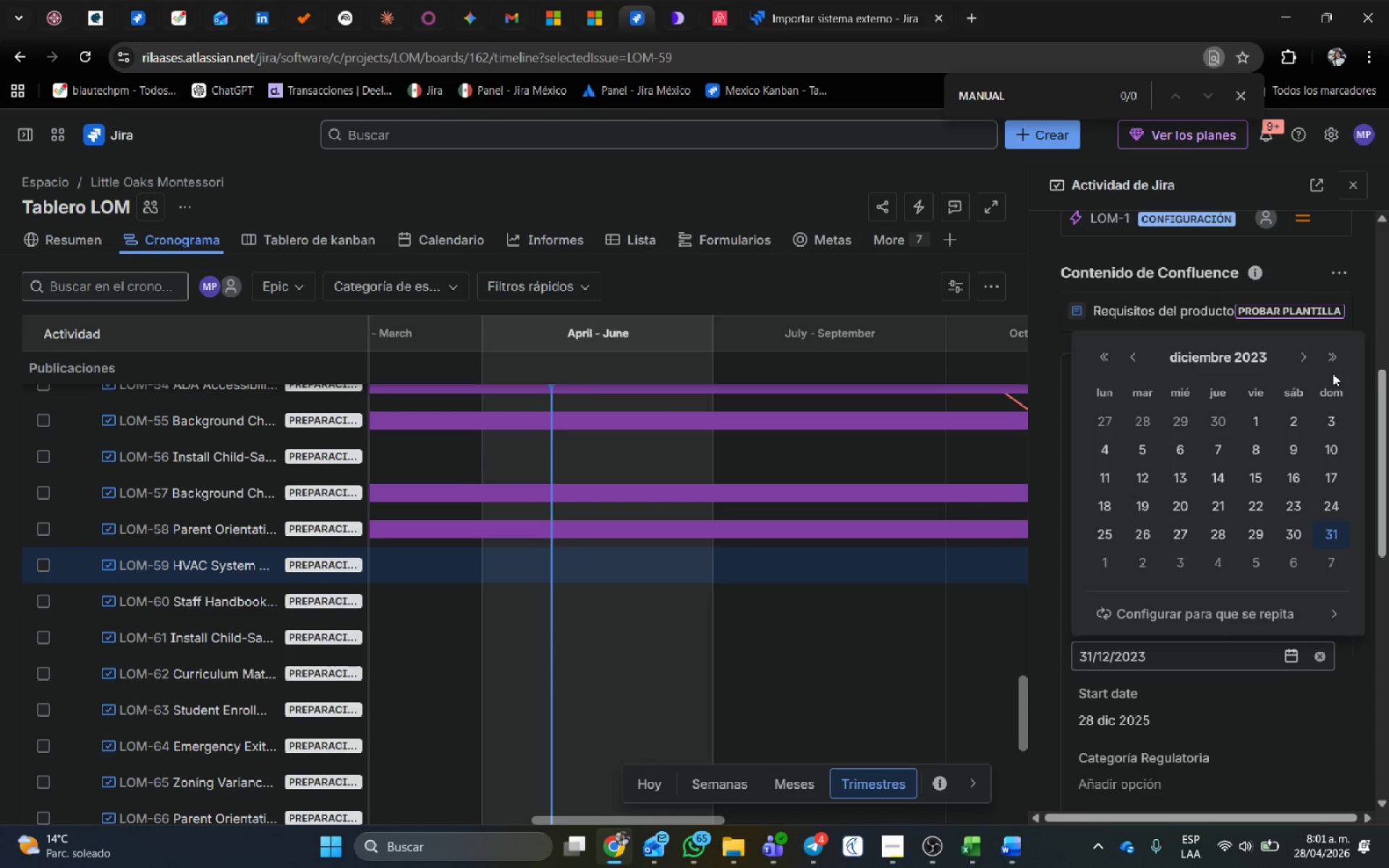 
double_click([1333, 364])
 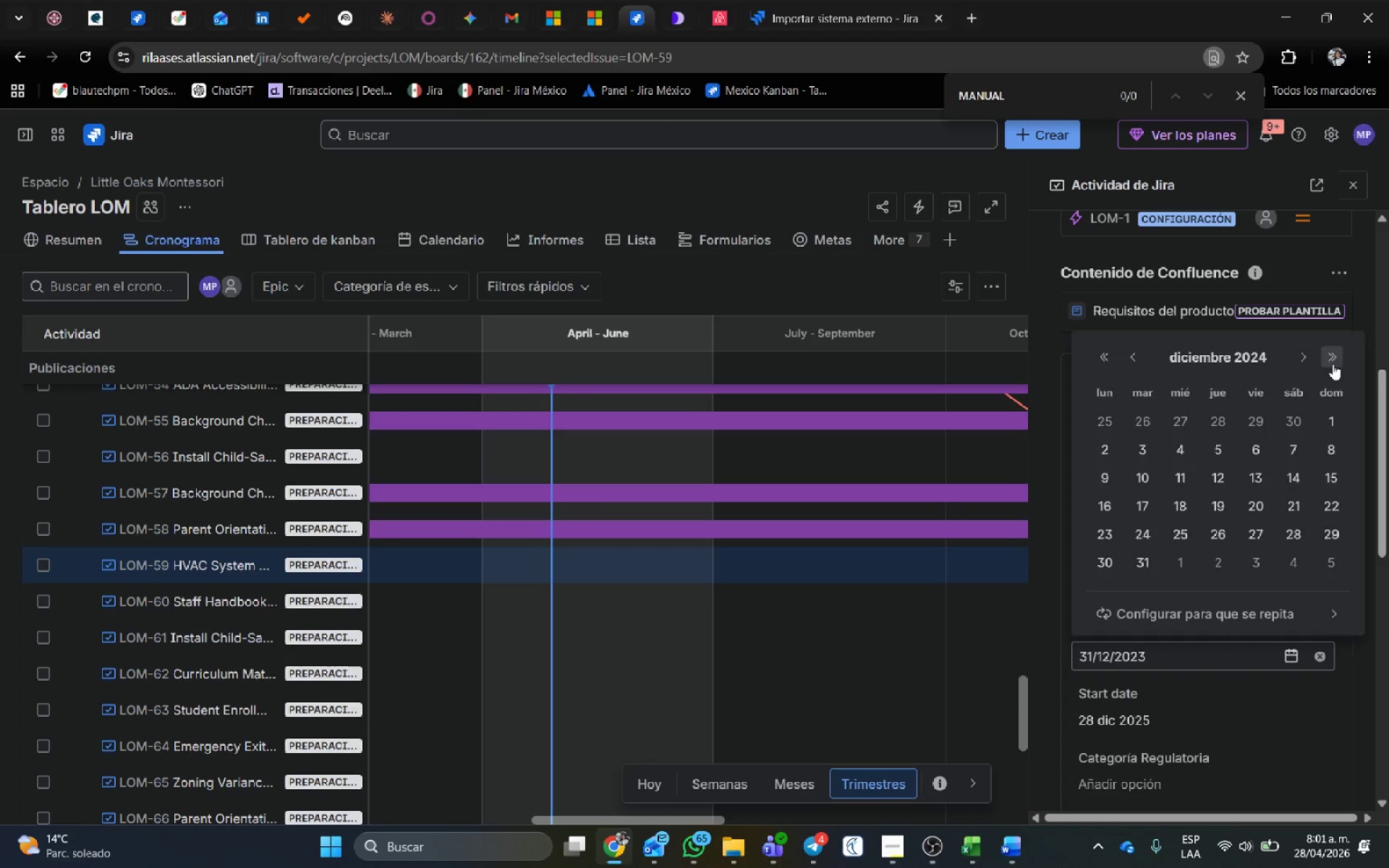 
triple_click([1333, 364])
 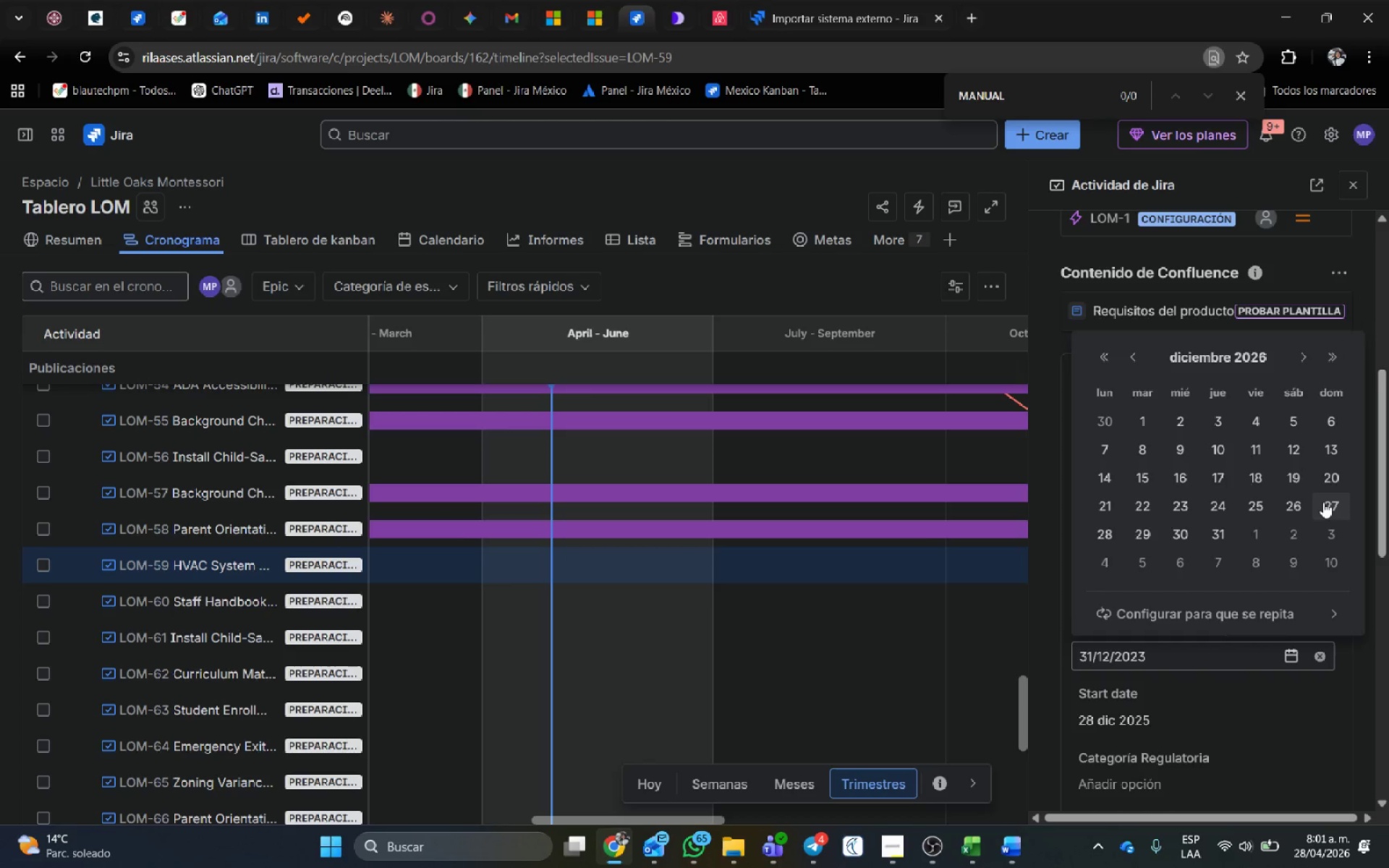 
left_click([1323, 502])
 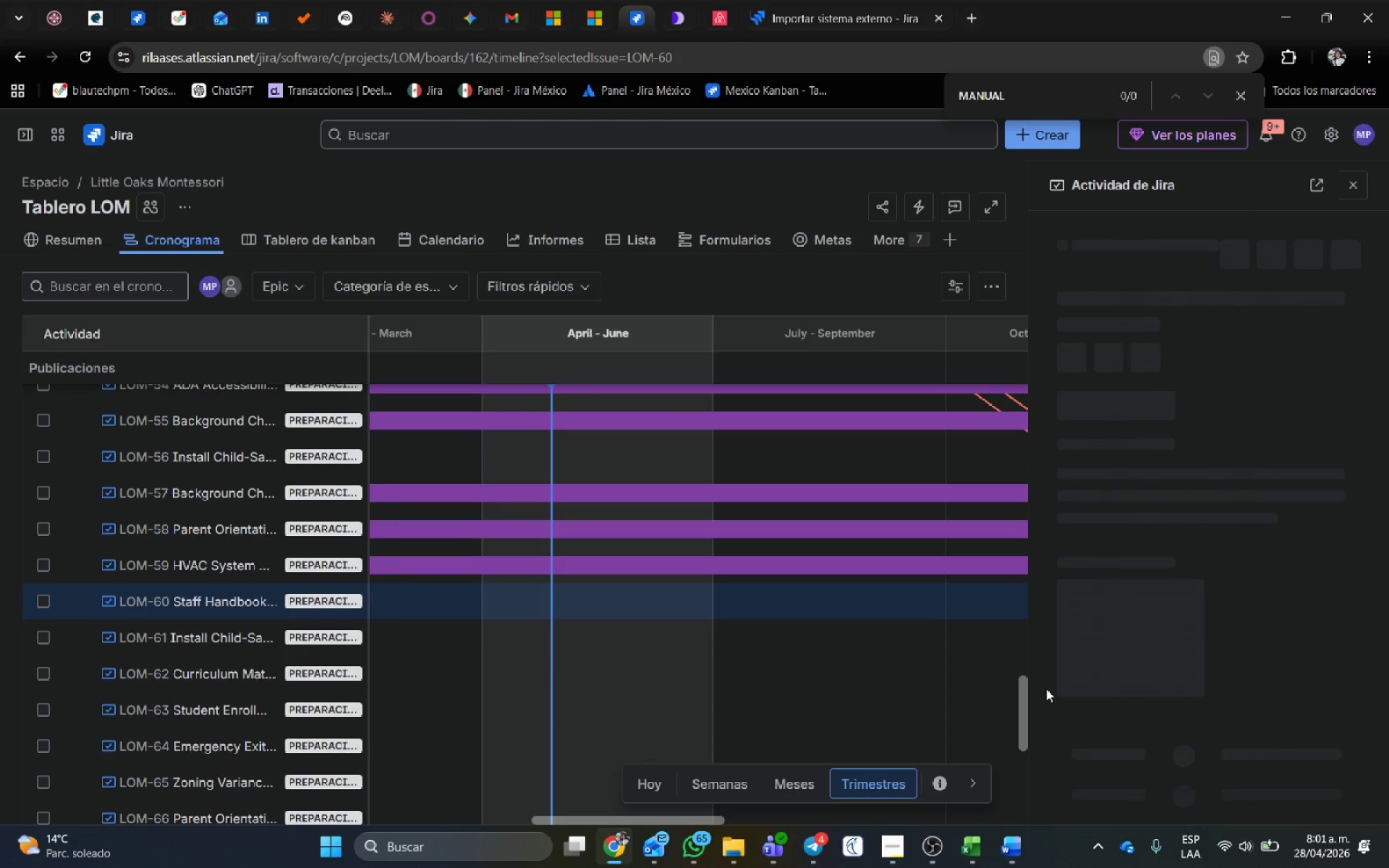 
wait(9.31)
 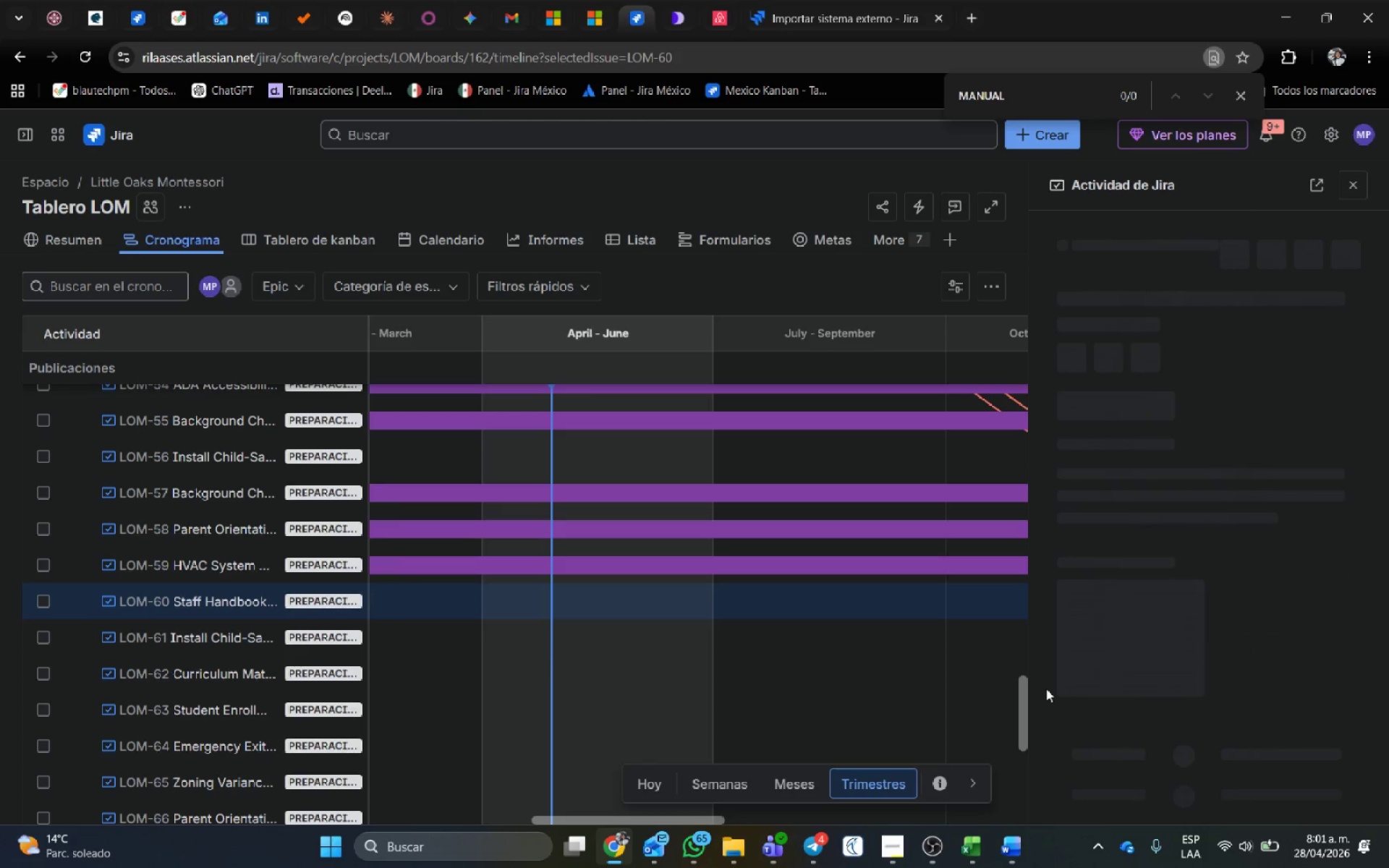 
scroll: coordinate [1208, 476], scroll_direction: down, amount: 6.0
 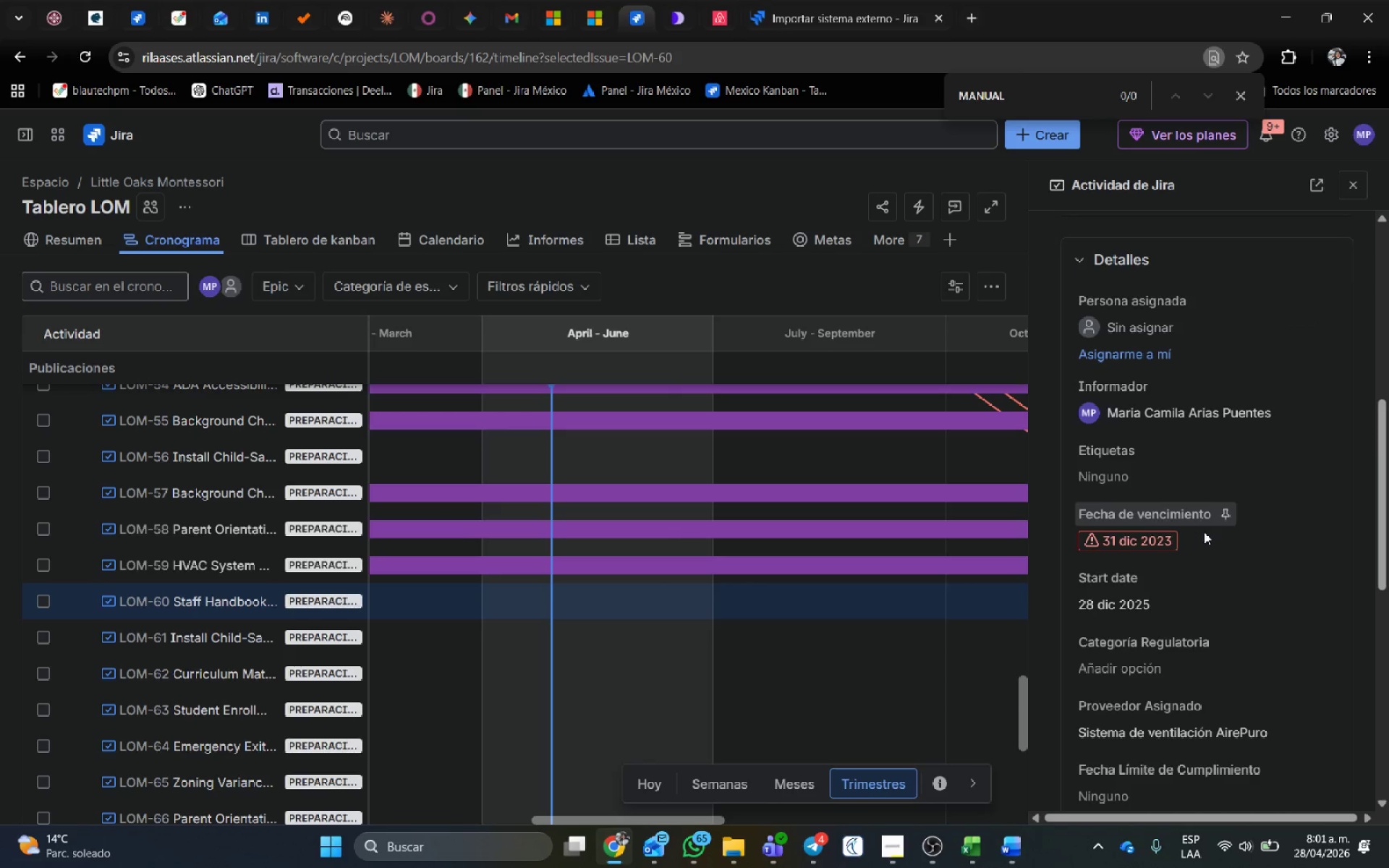 
left_click([1205, 537])
 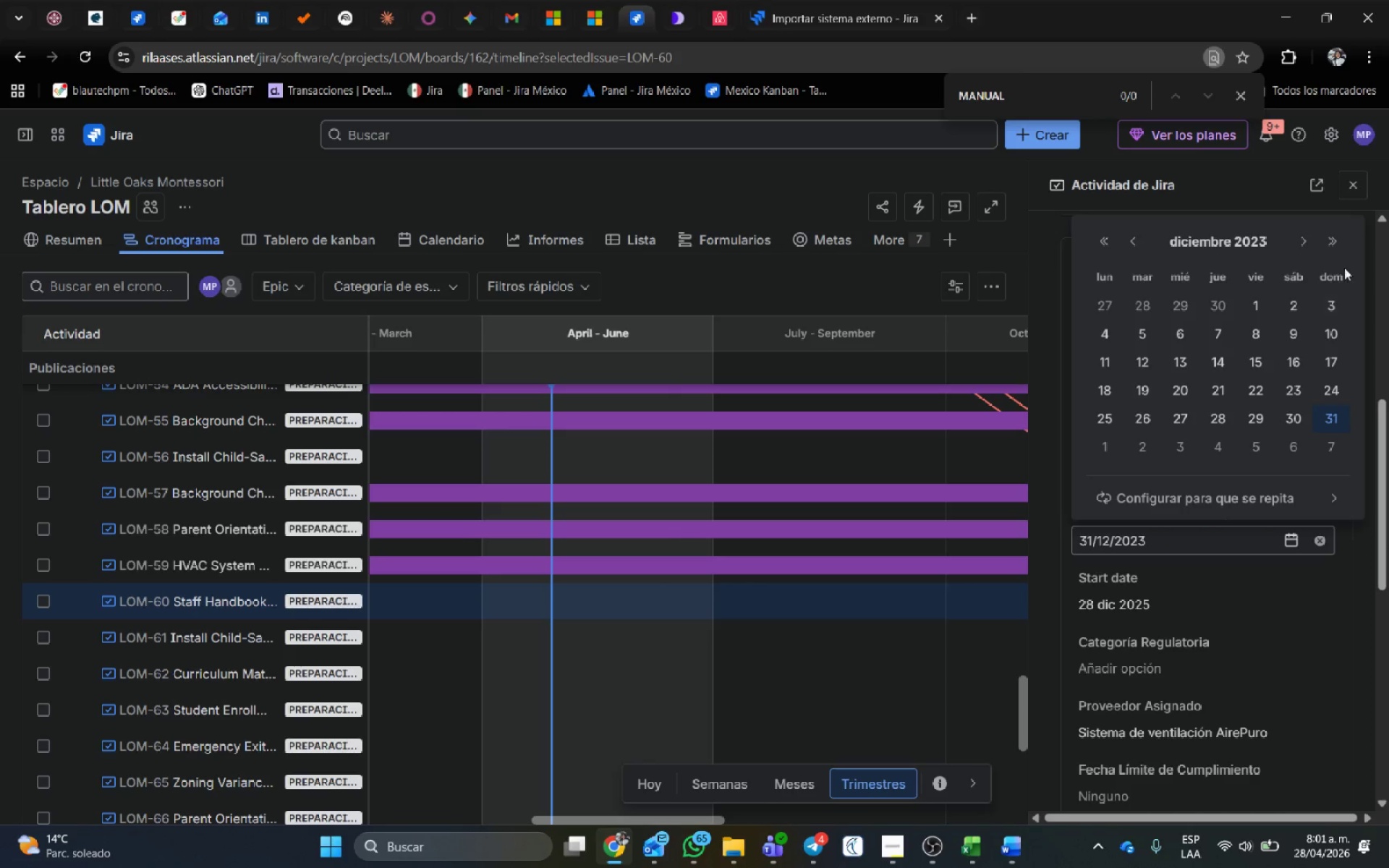 
double_click([1329, 245])
 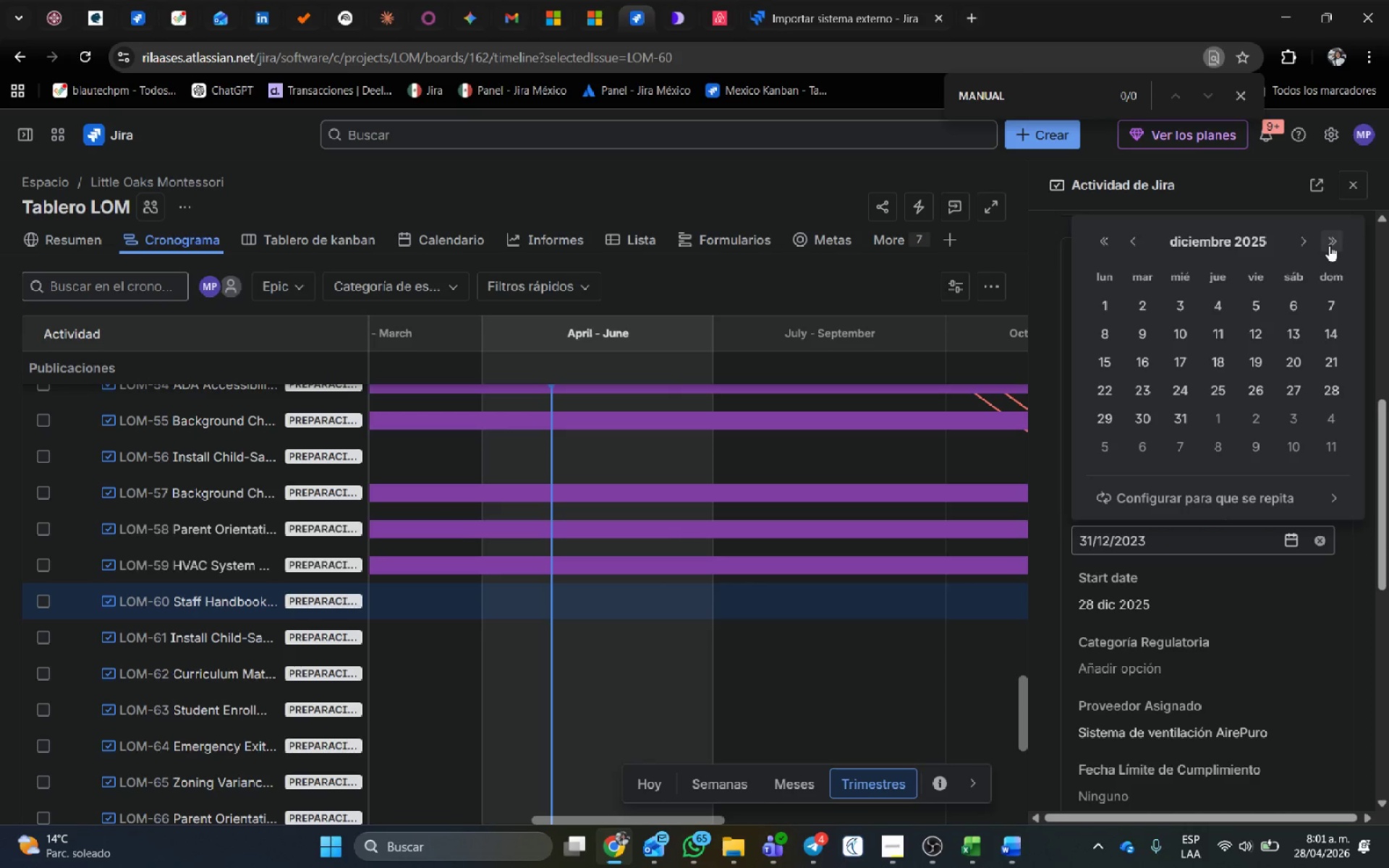 
left_click([1329, 245])
 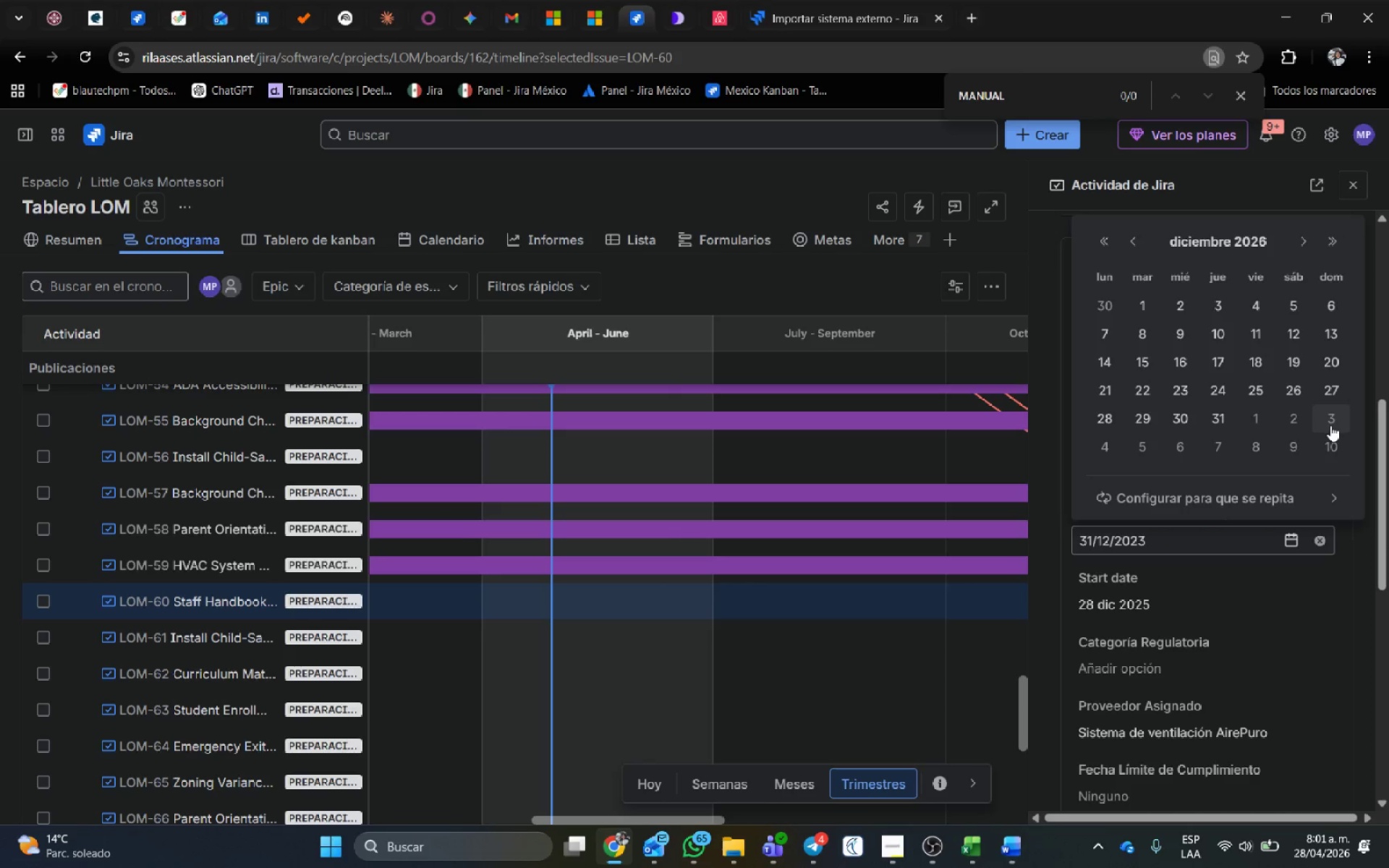 
left_click([1334, 402])
 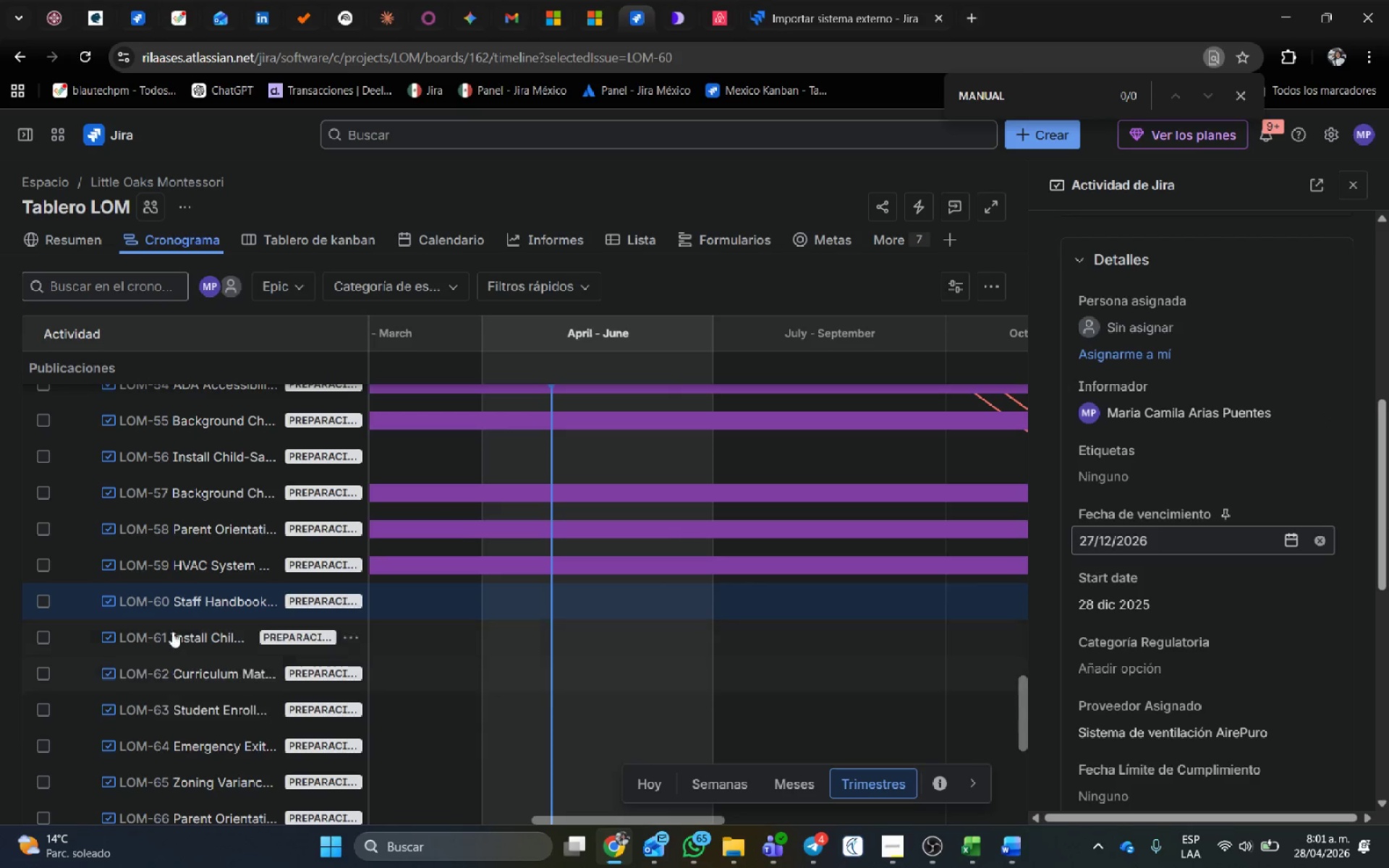 
left_click([177, 631])
 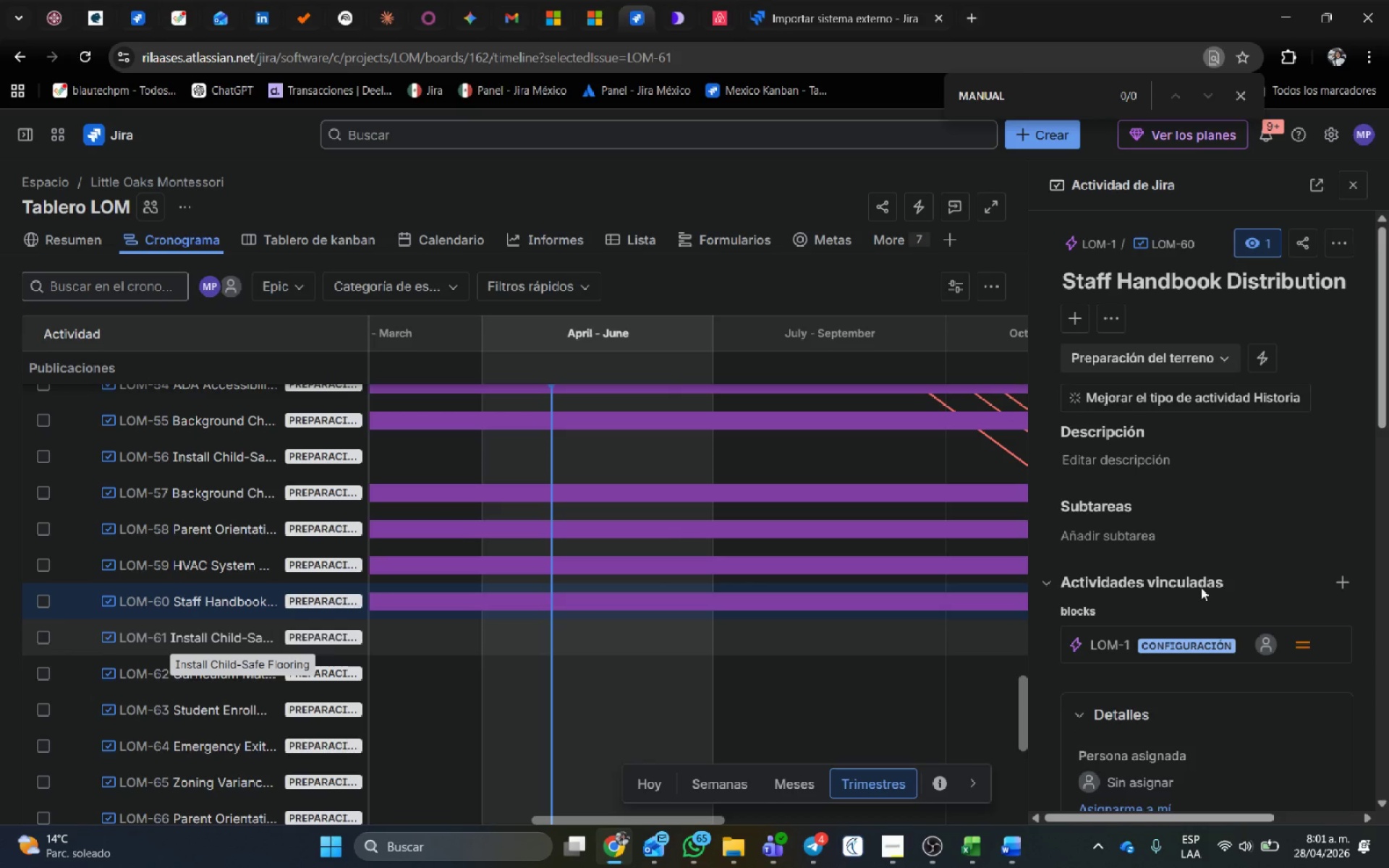 
scroll: coordinate [1278, 673], scroll_direction: down, amount: 10.0
 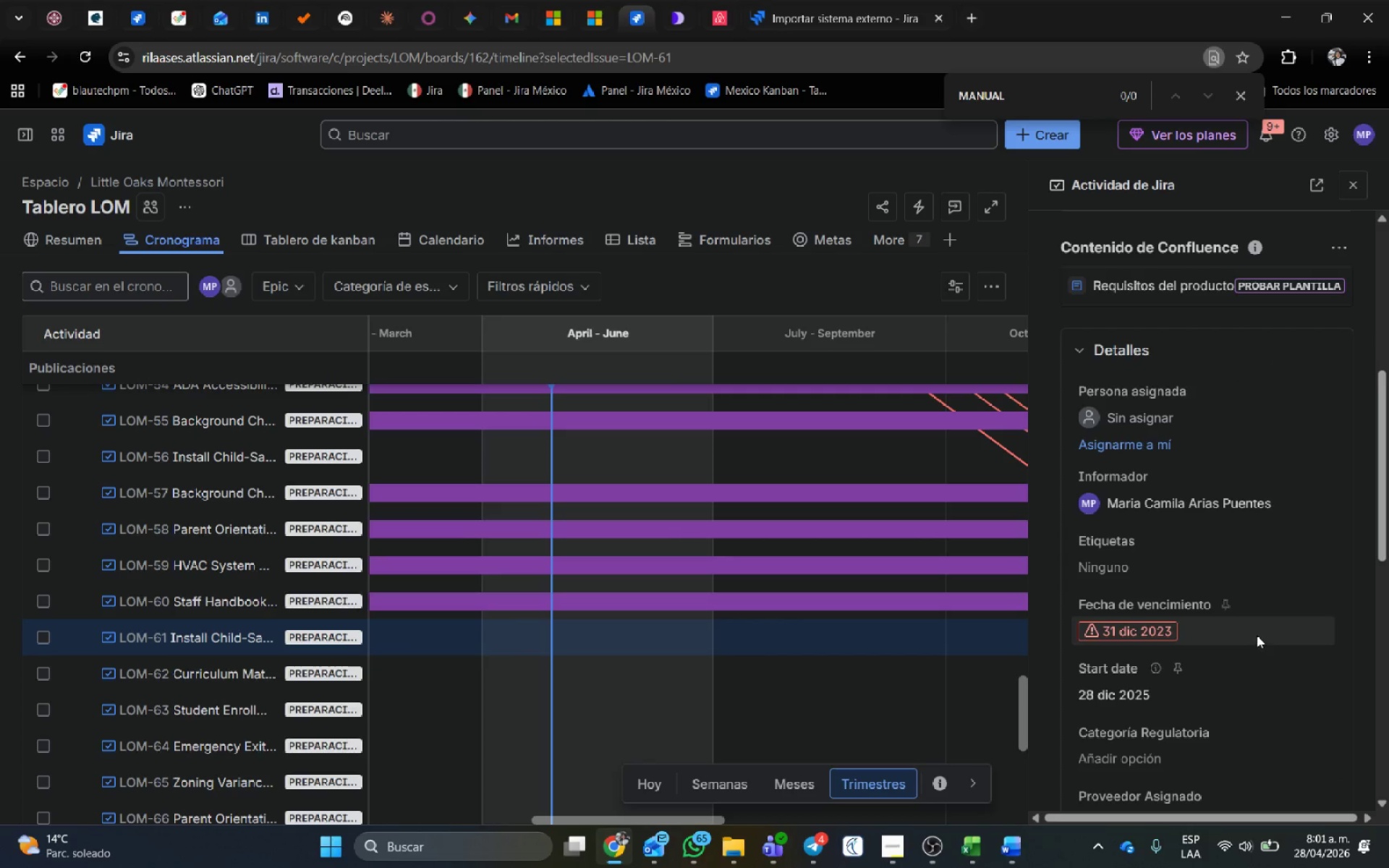 
left_click([1261, 631])
 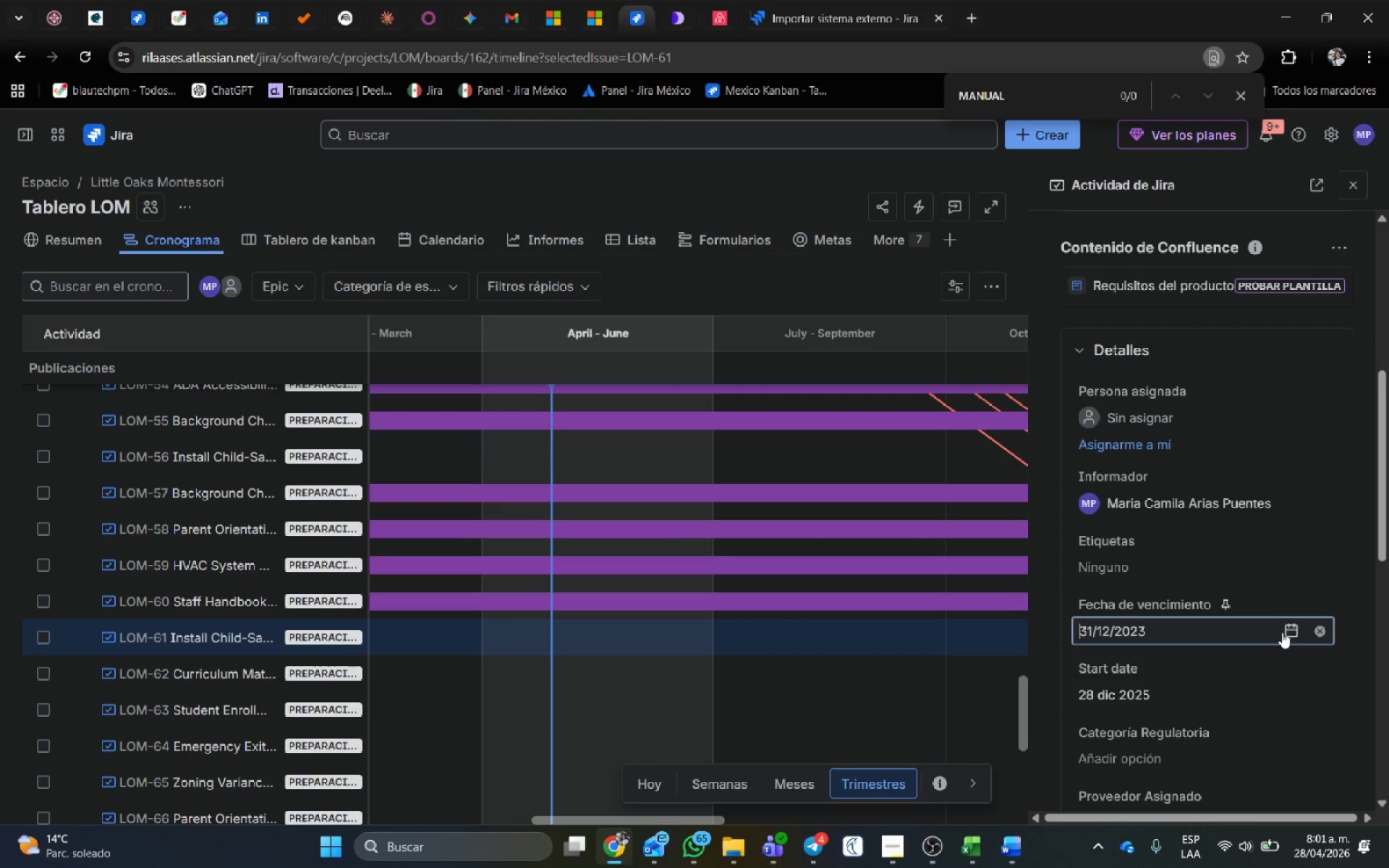 
left_click([1282, 632])
 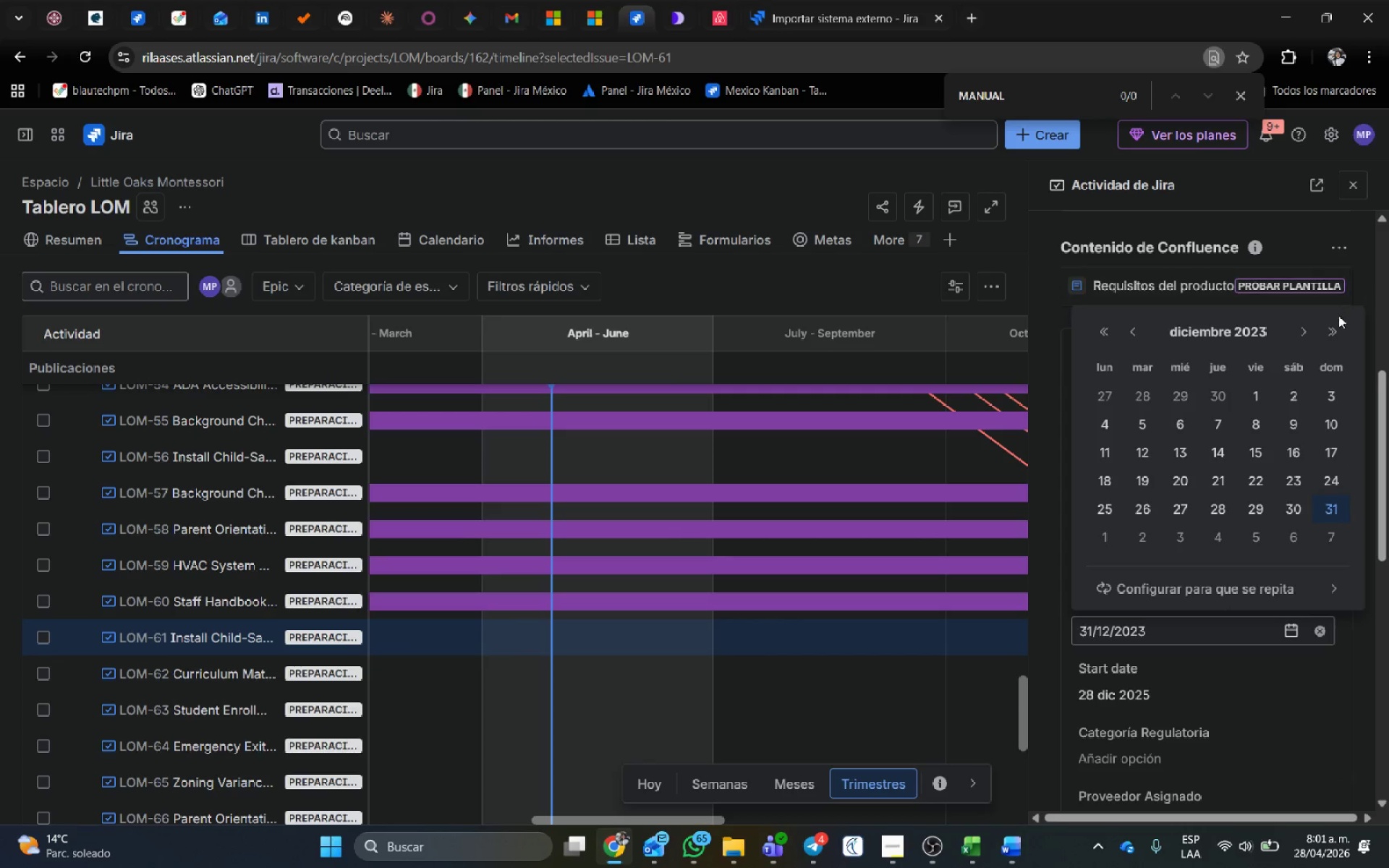 
double_click([1333, 328])
 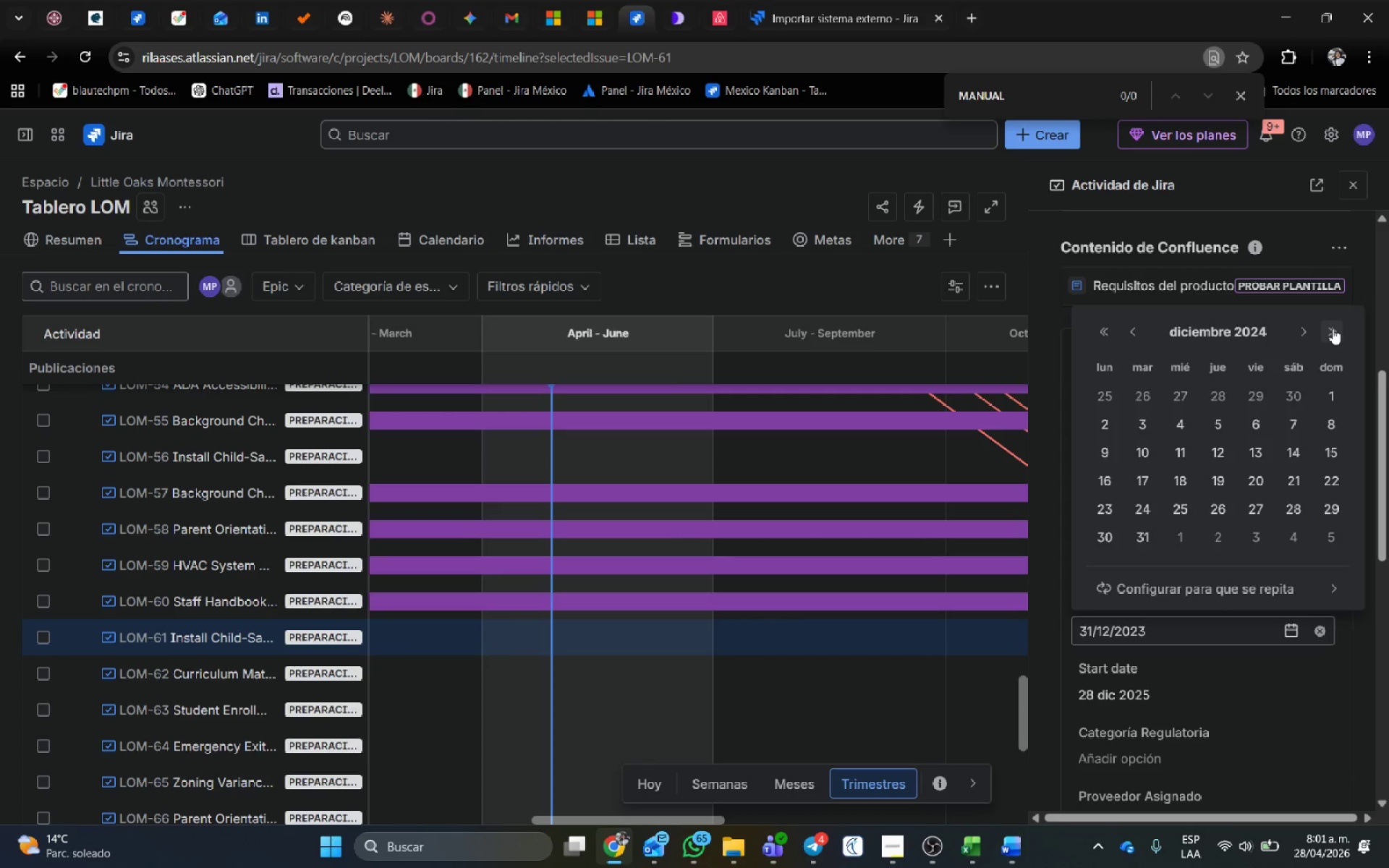 
triple_click([1333, 328])
 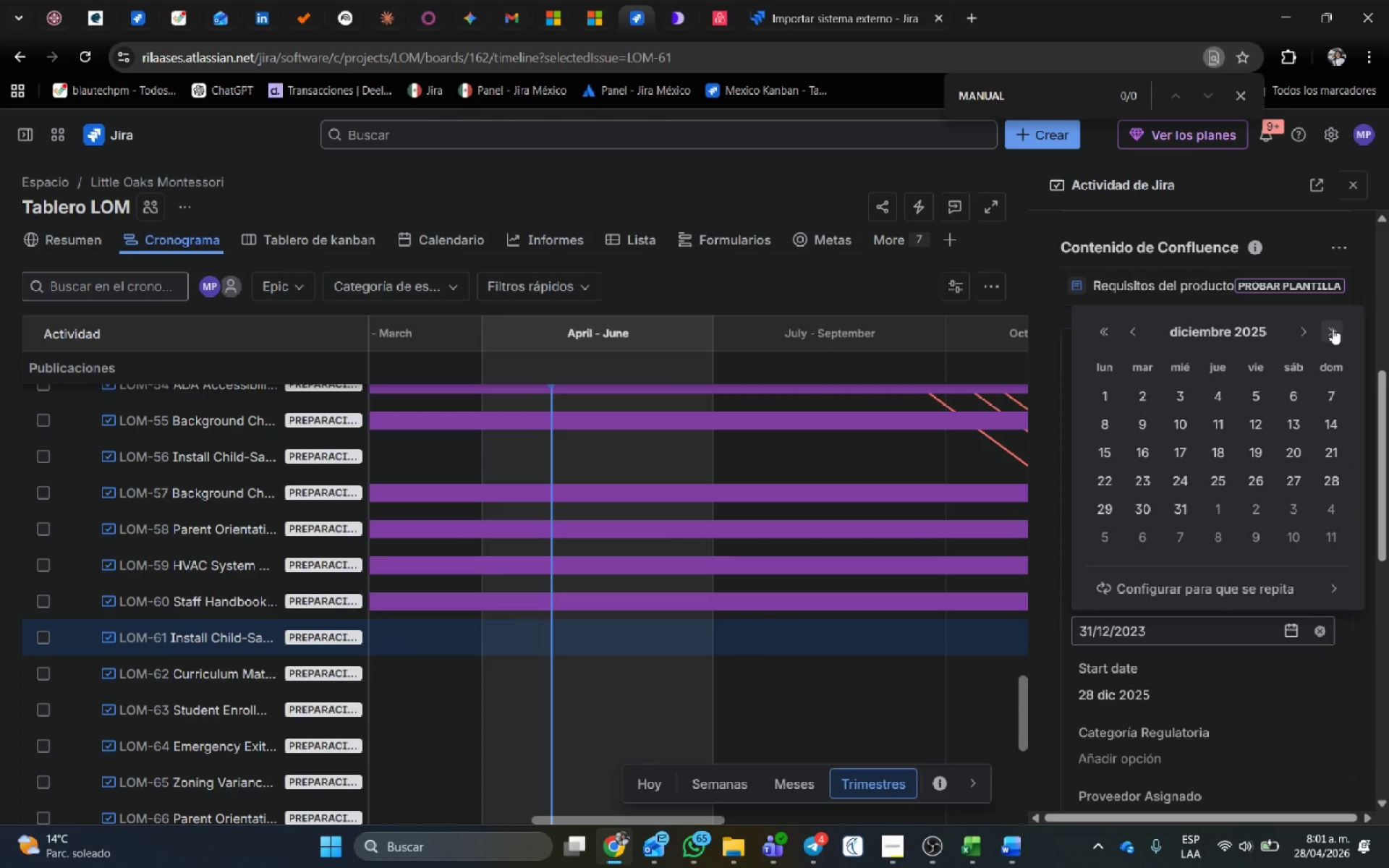 
triple_click([1333, 328])
 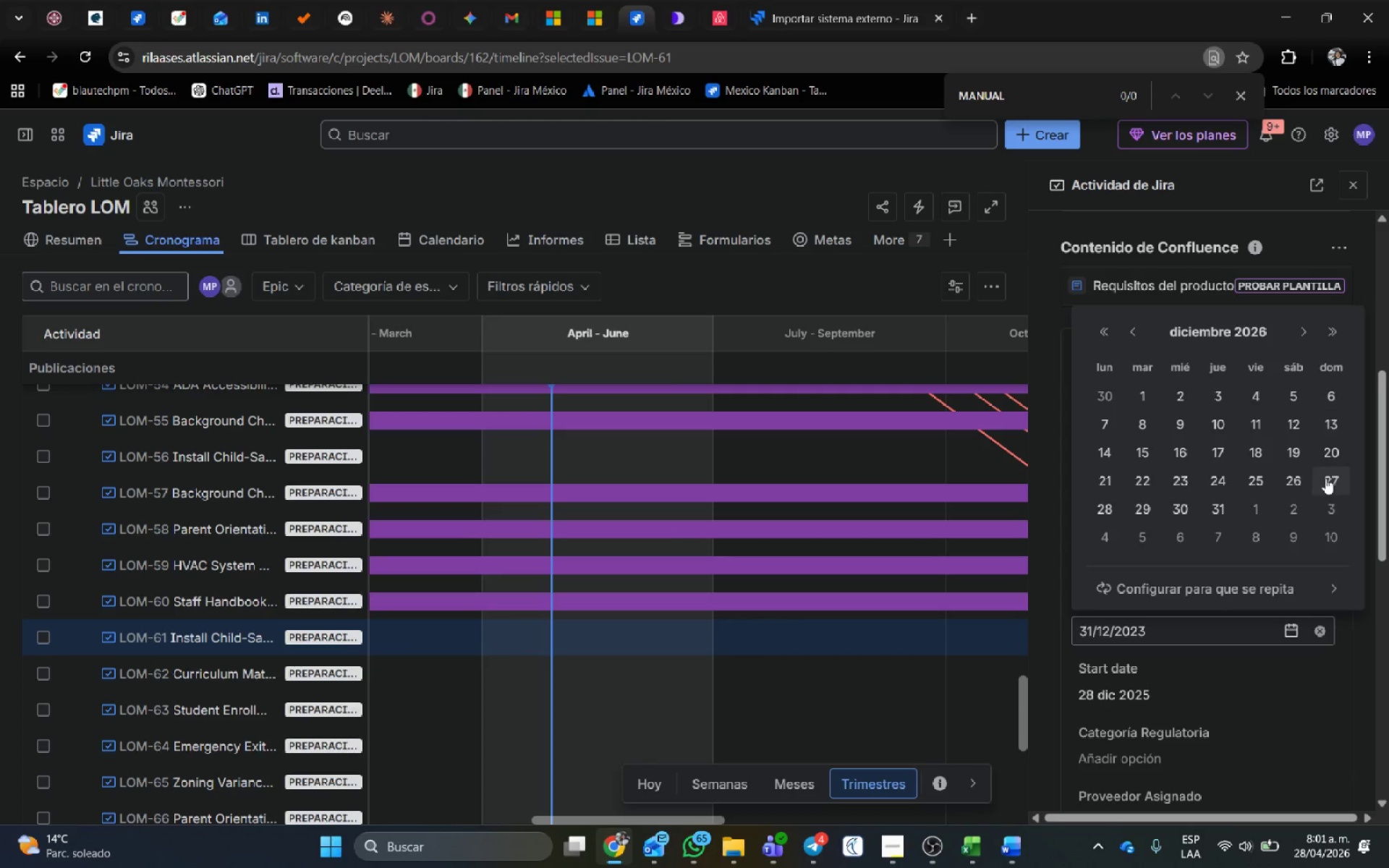 
left_click([1325, 480])
 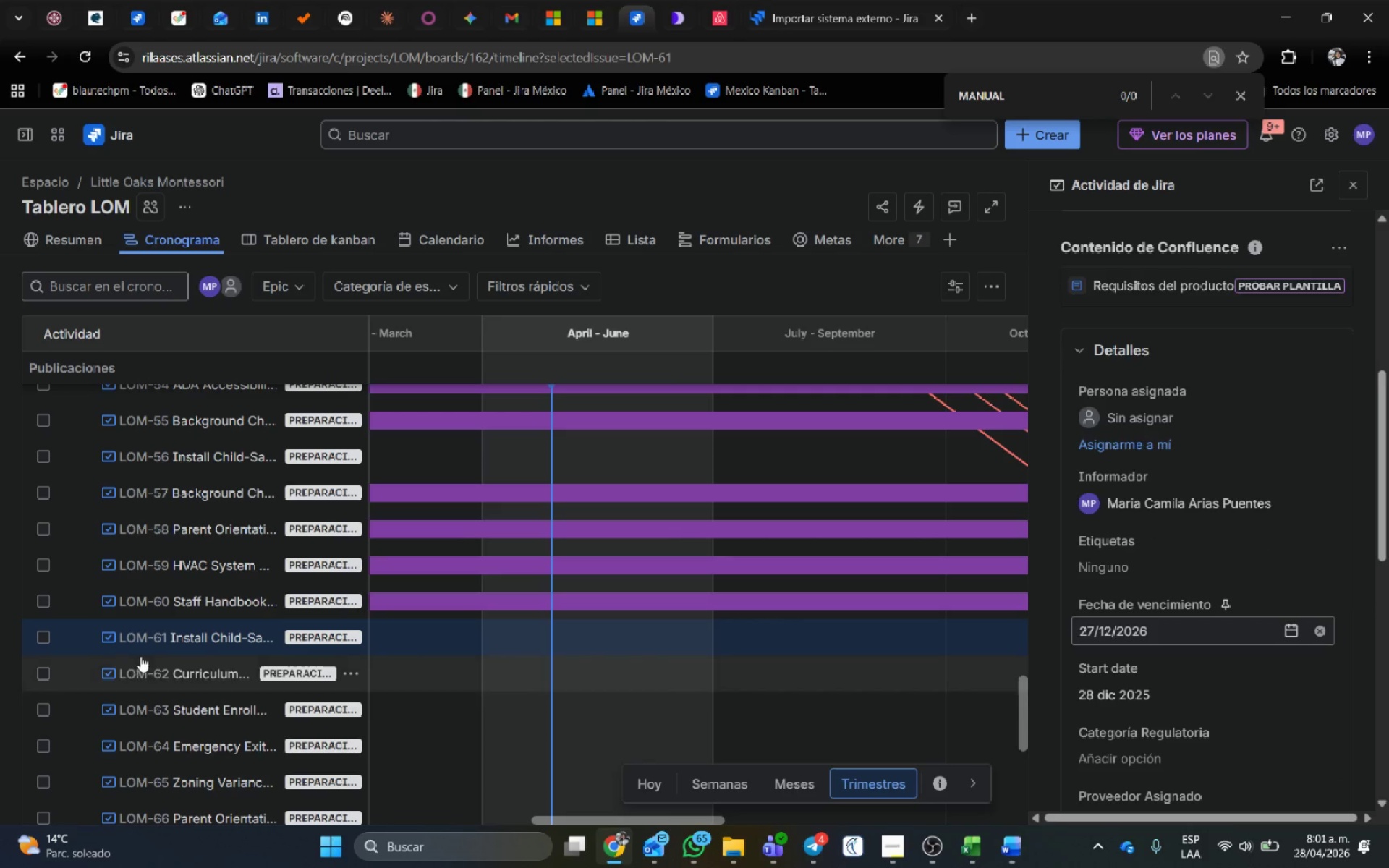 
left_click([153, 668])
 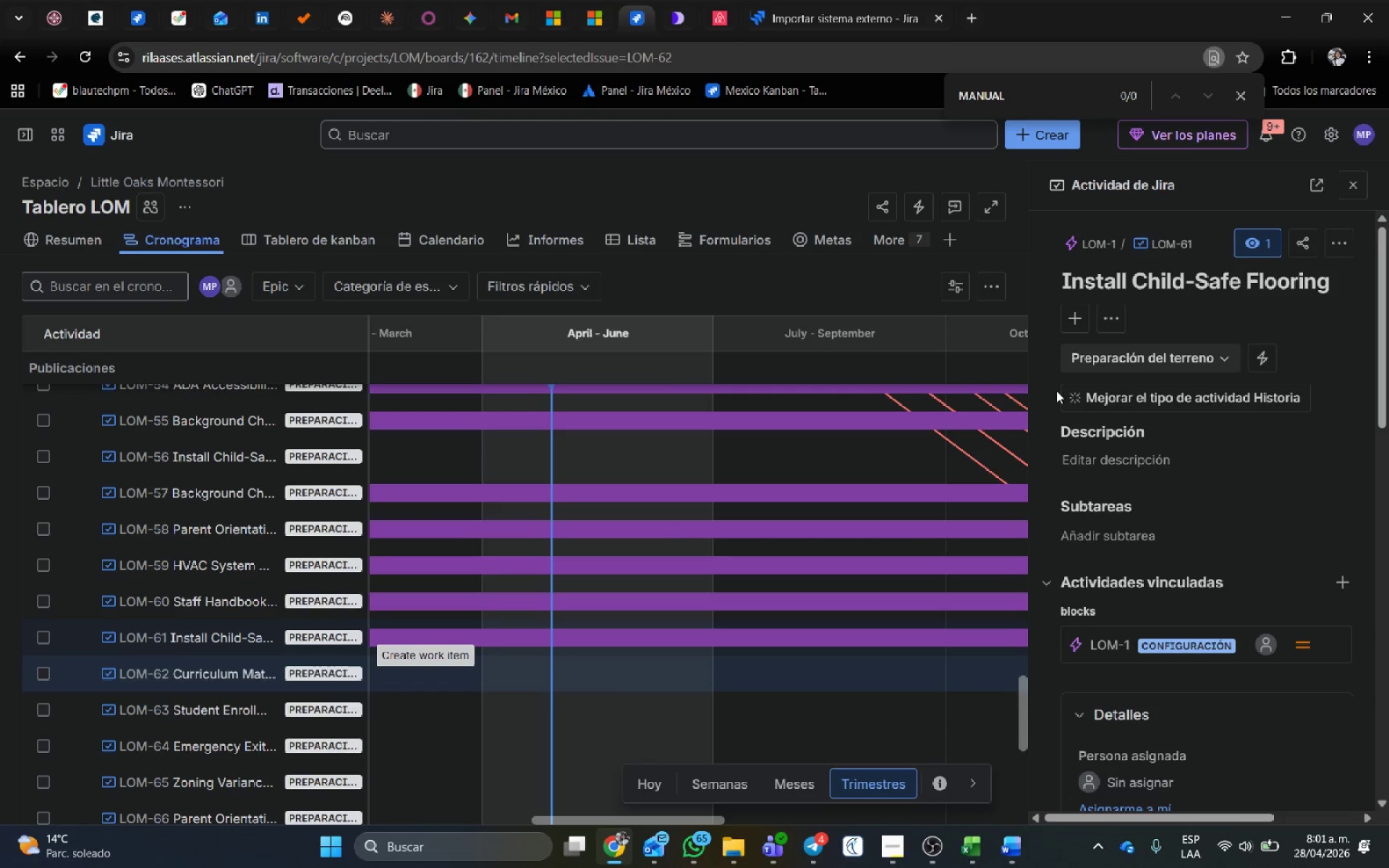 
scroll: coordinate [1158, 448], scroll_direction: down, amount: 3.0
 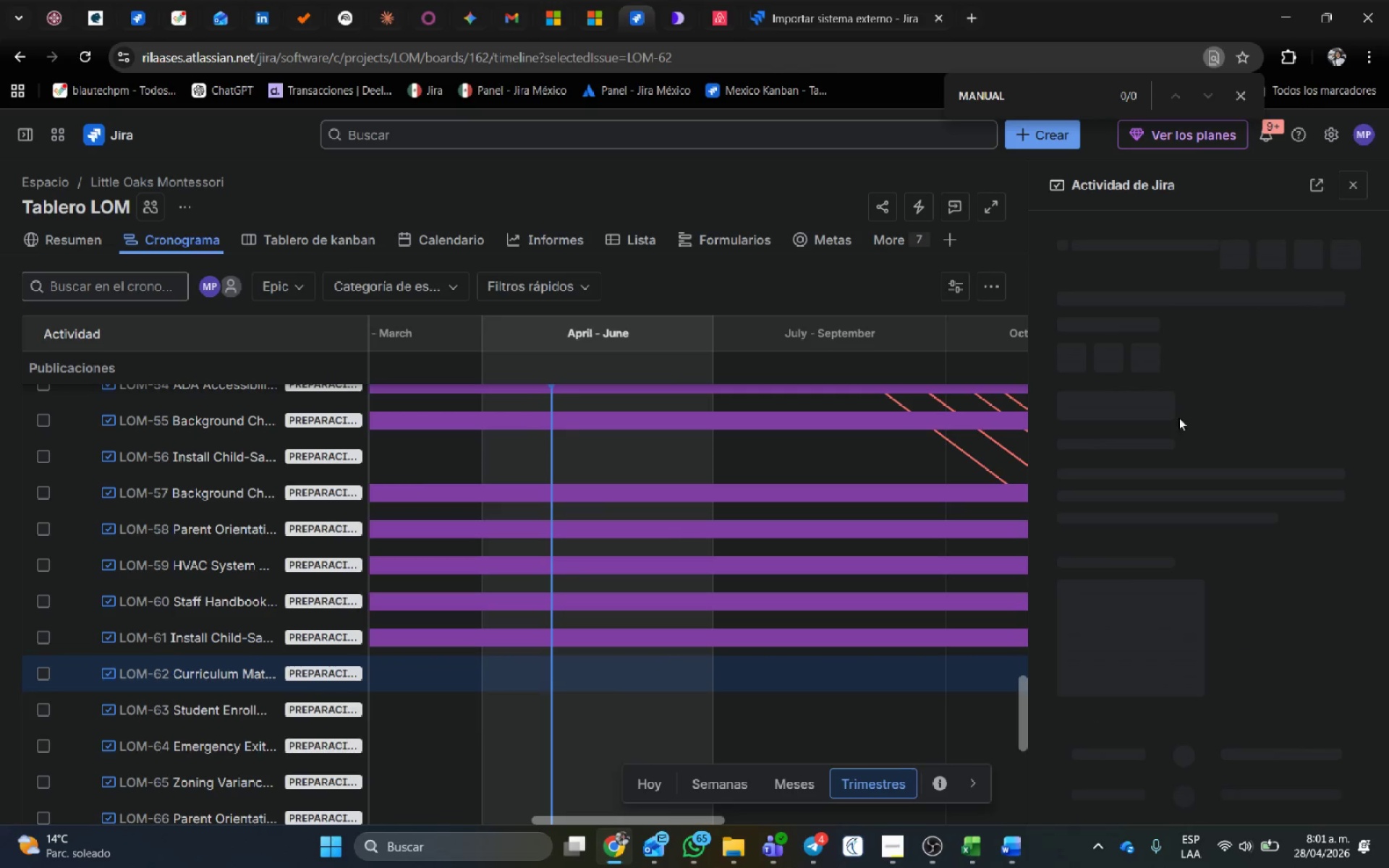 
mouse_move([1197, 398])
 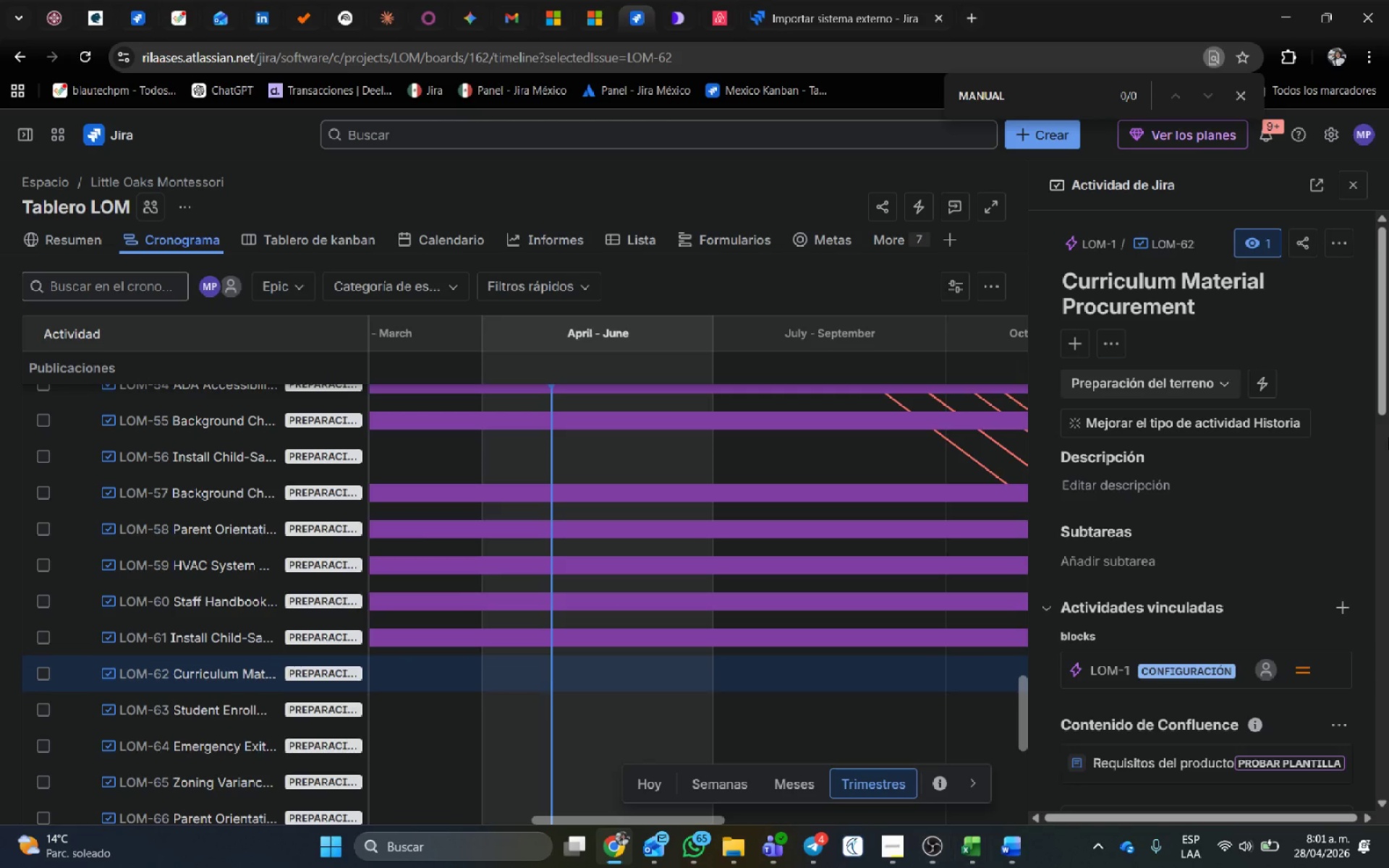 
scroll: coordinate [1174, 516], scroll_direction: down, amount: 6.0
 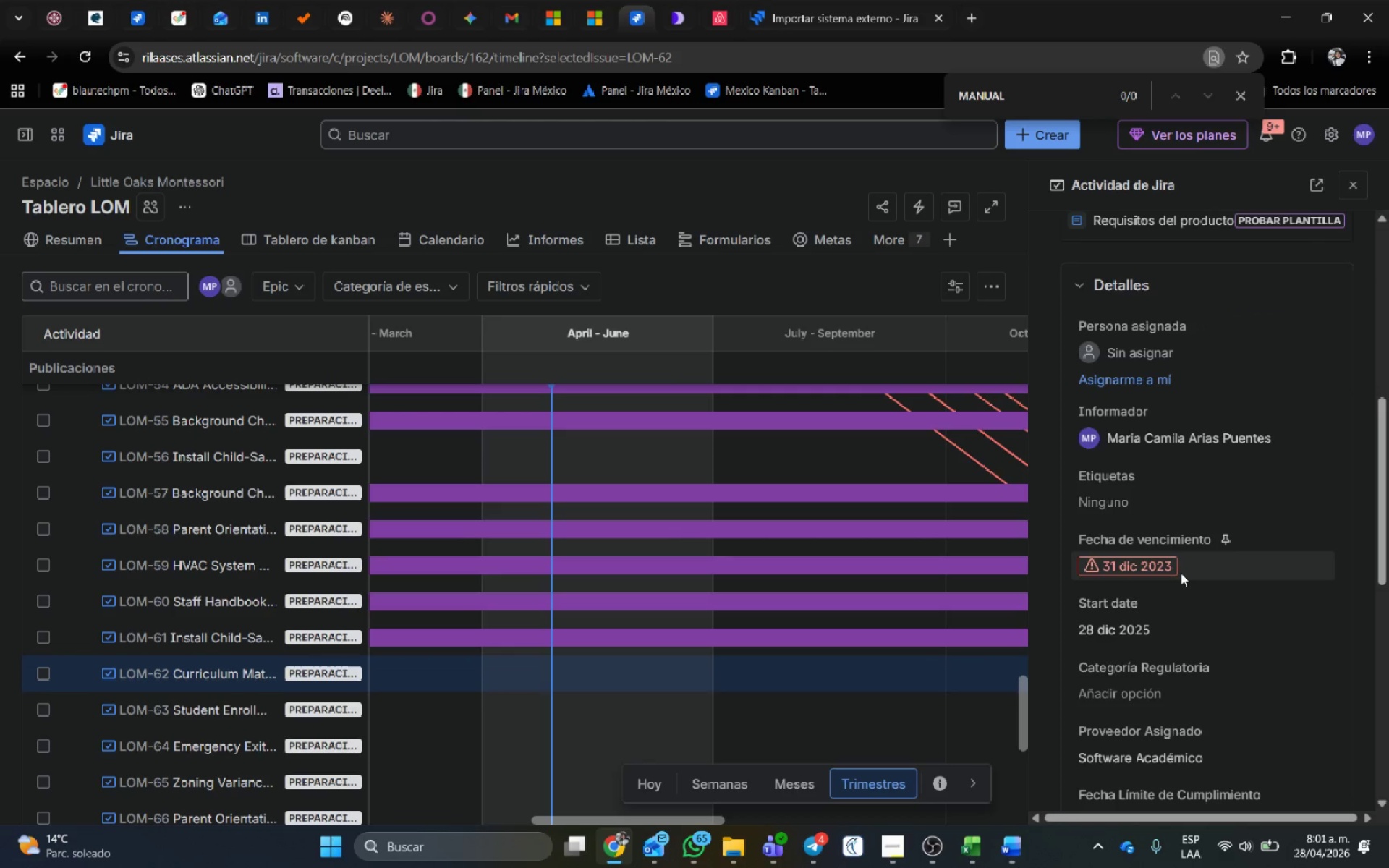 
left_click([1181, 574])
 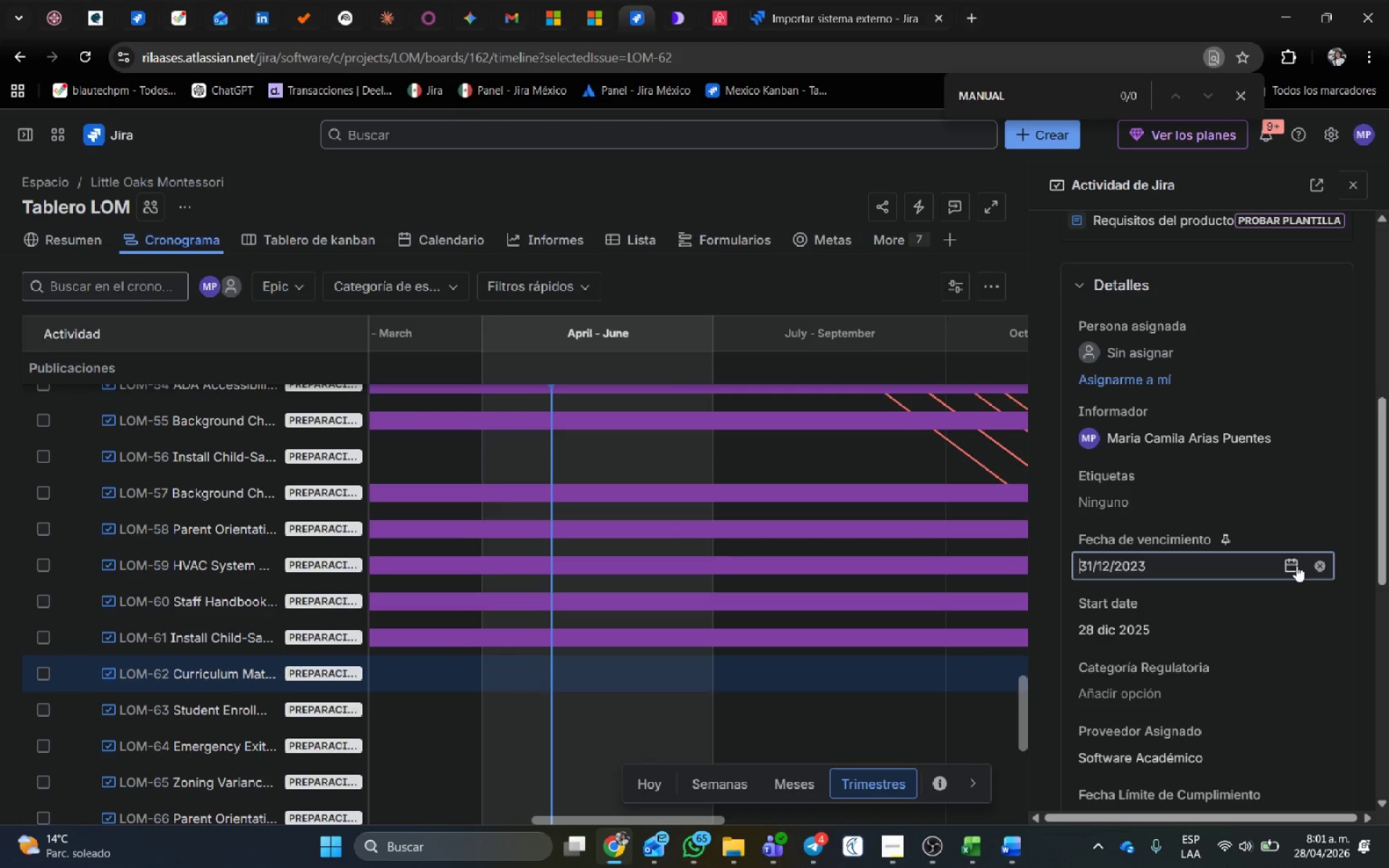 
left_click([1296, 566])
 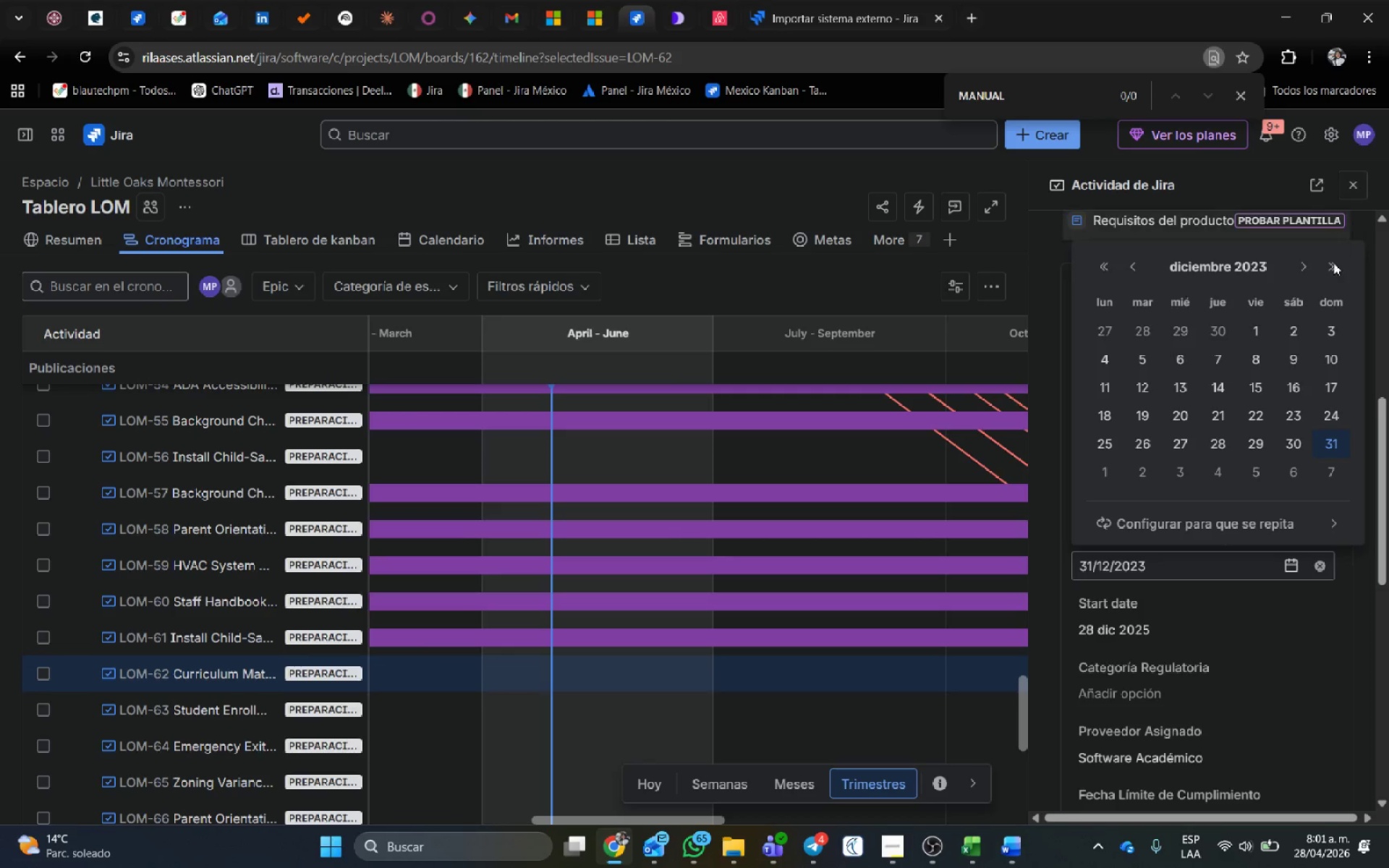 
double_click([1334, 265])
 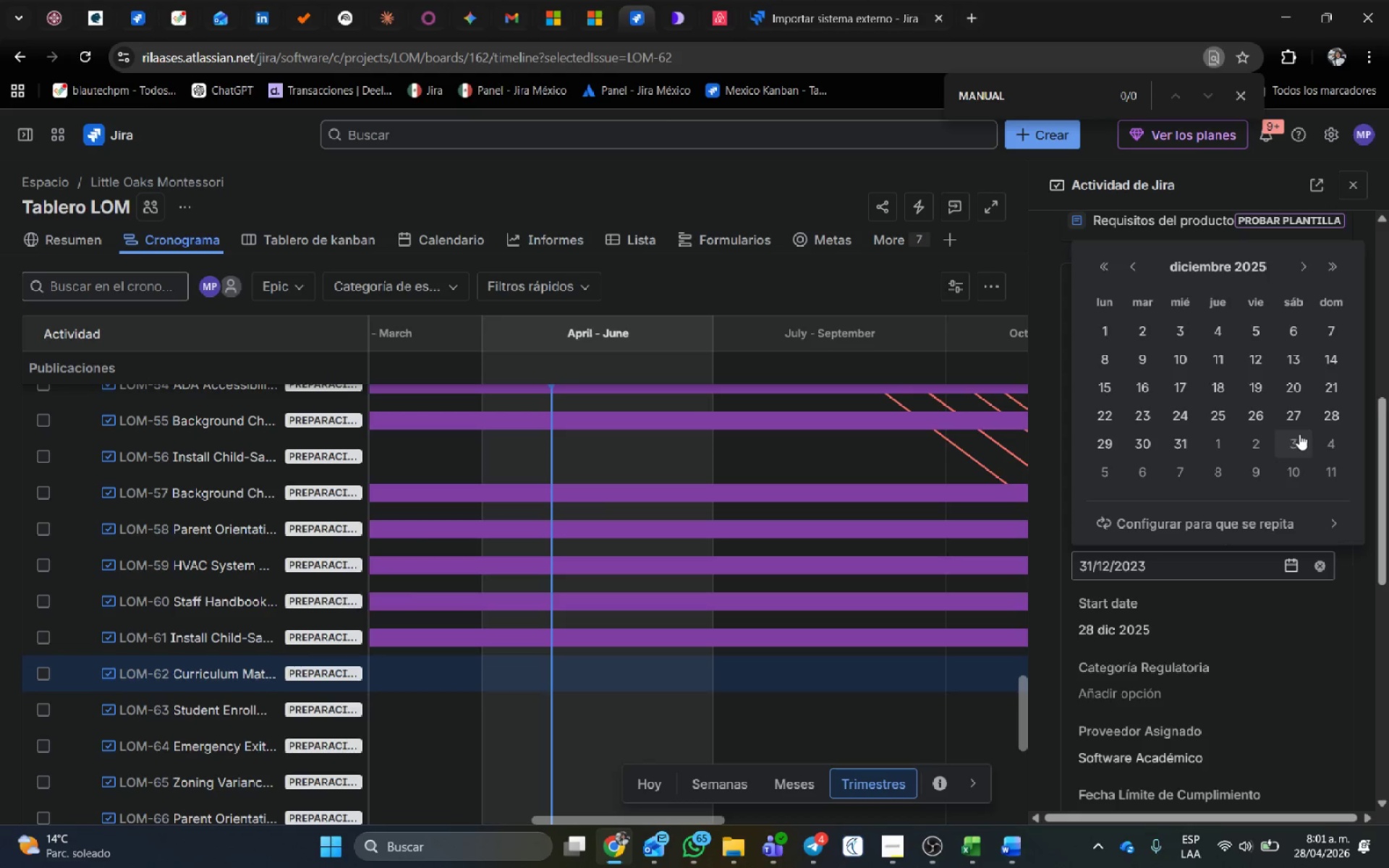 
left_click([1333, 419])
 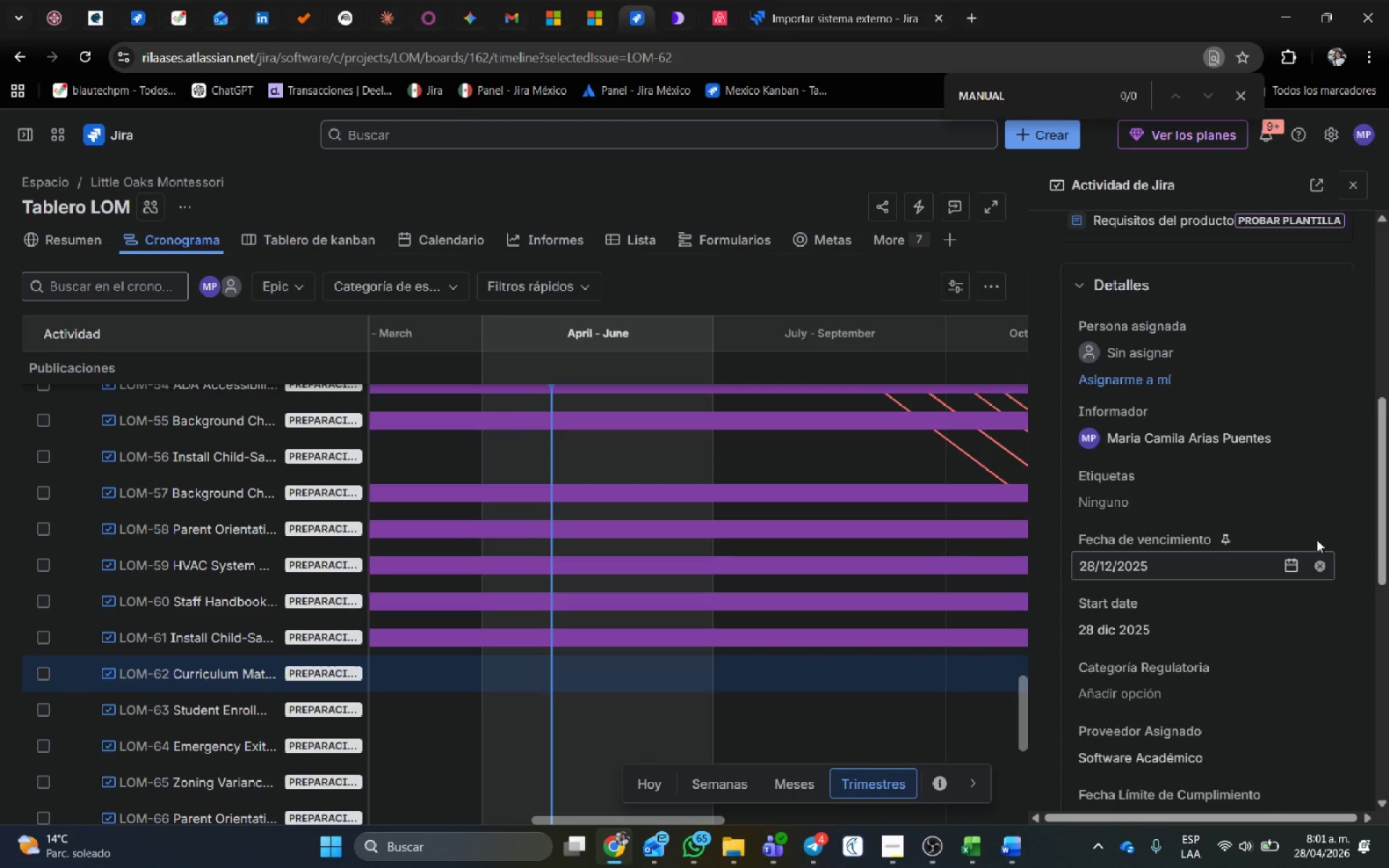 
left_click([1296, 570])
 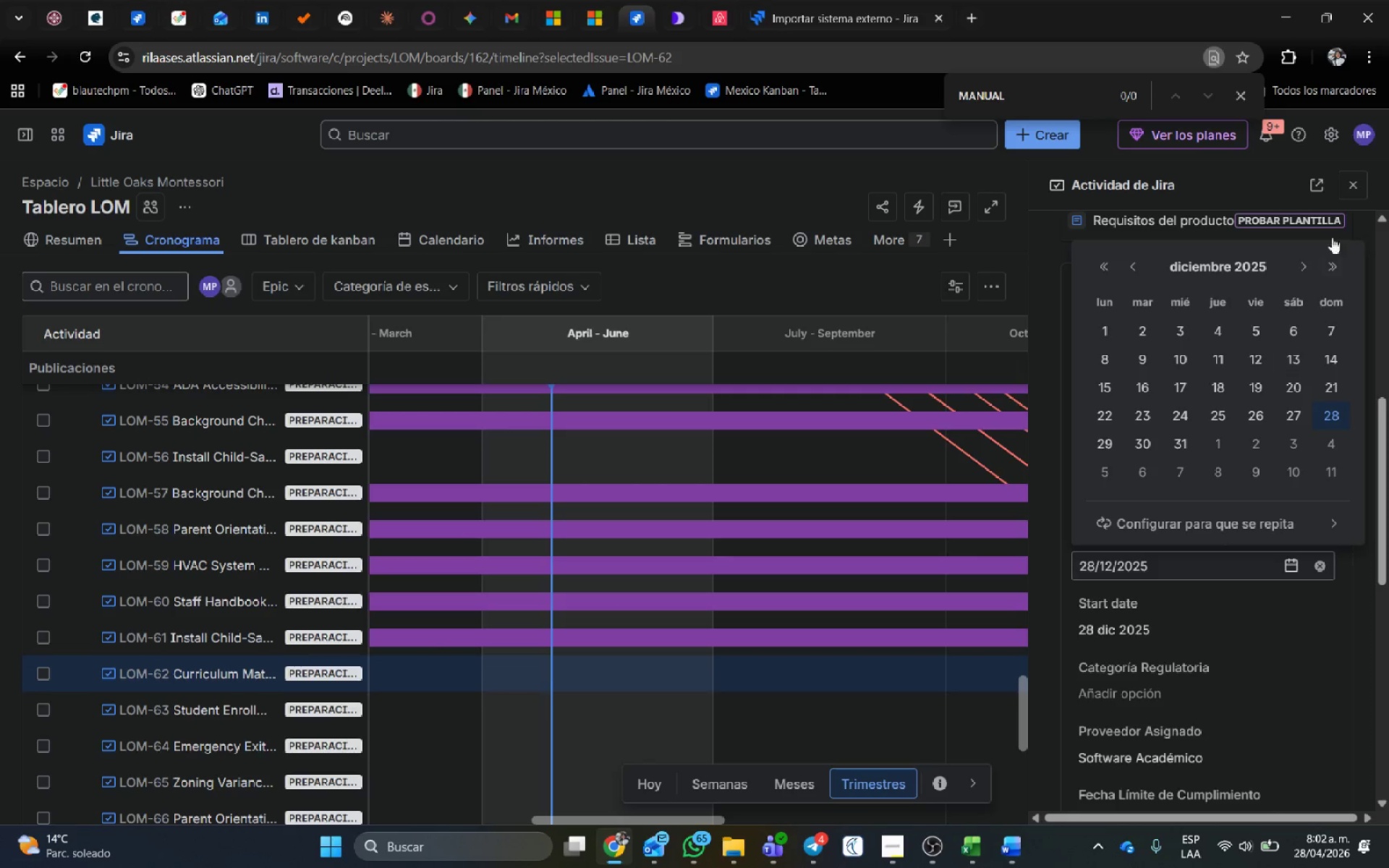 
left_click([1336, 266])
 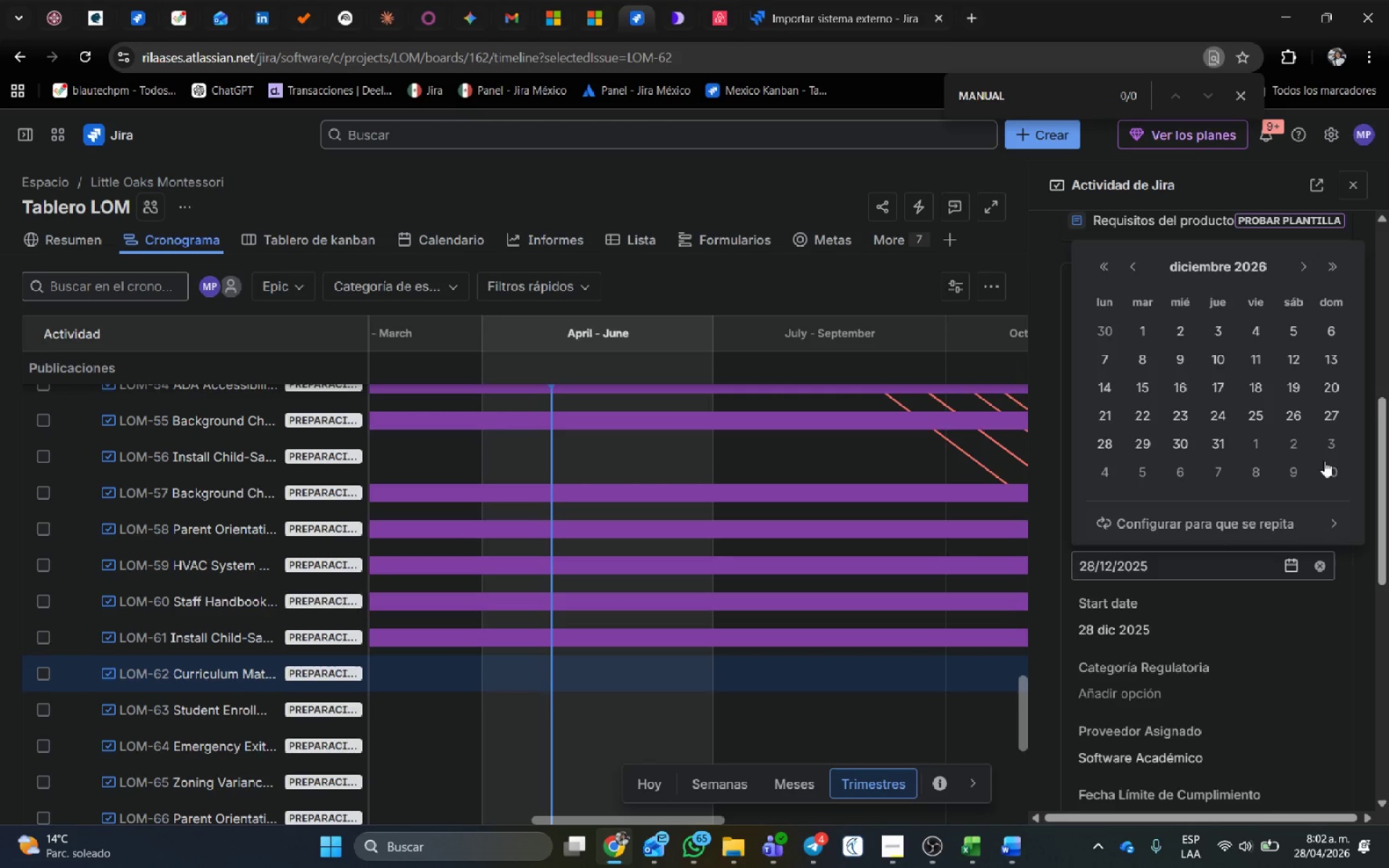 
left_click([1324, 443])
 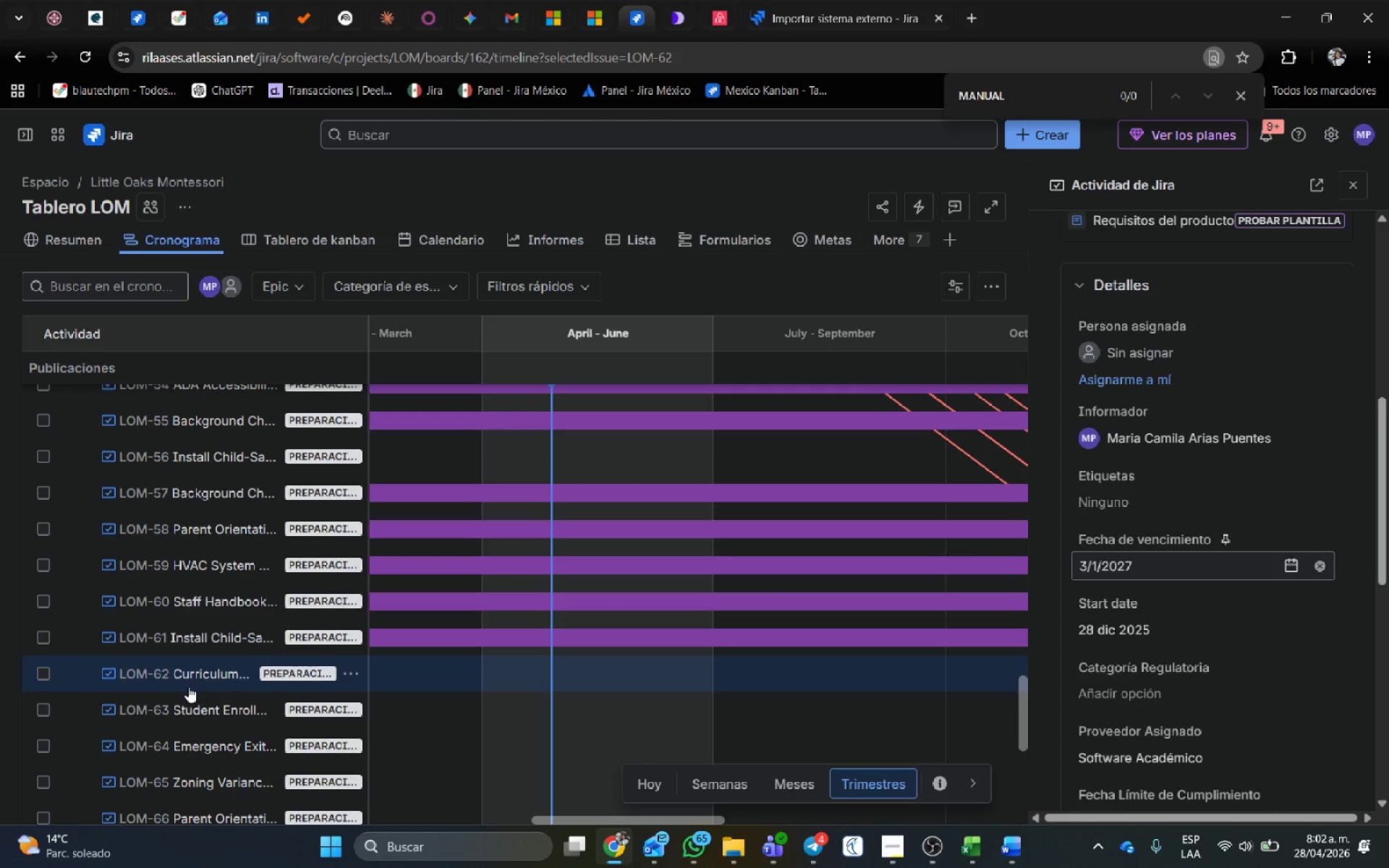 
left_click([179, 713])
 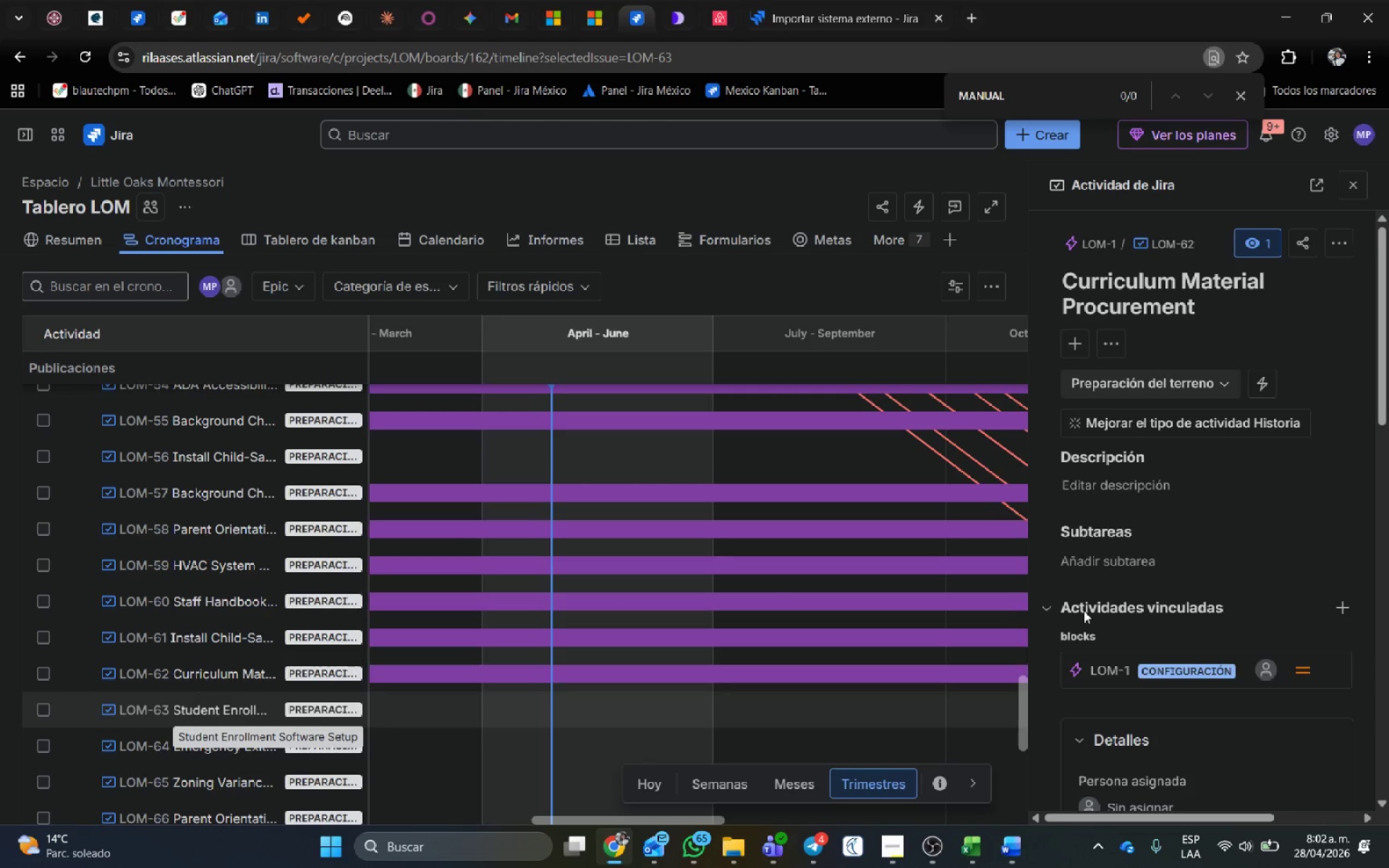 
scroll: coordinate [1286, 482], scroll_direction: down, amount: 8.0
 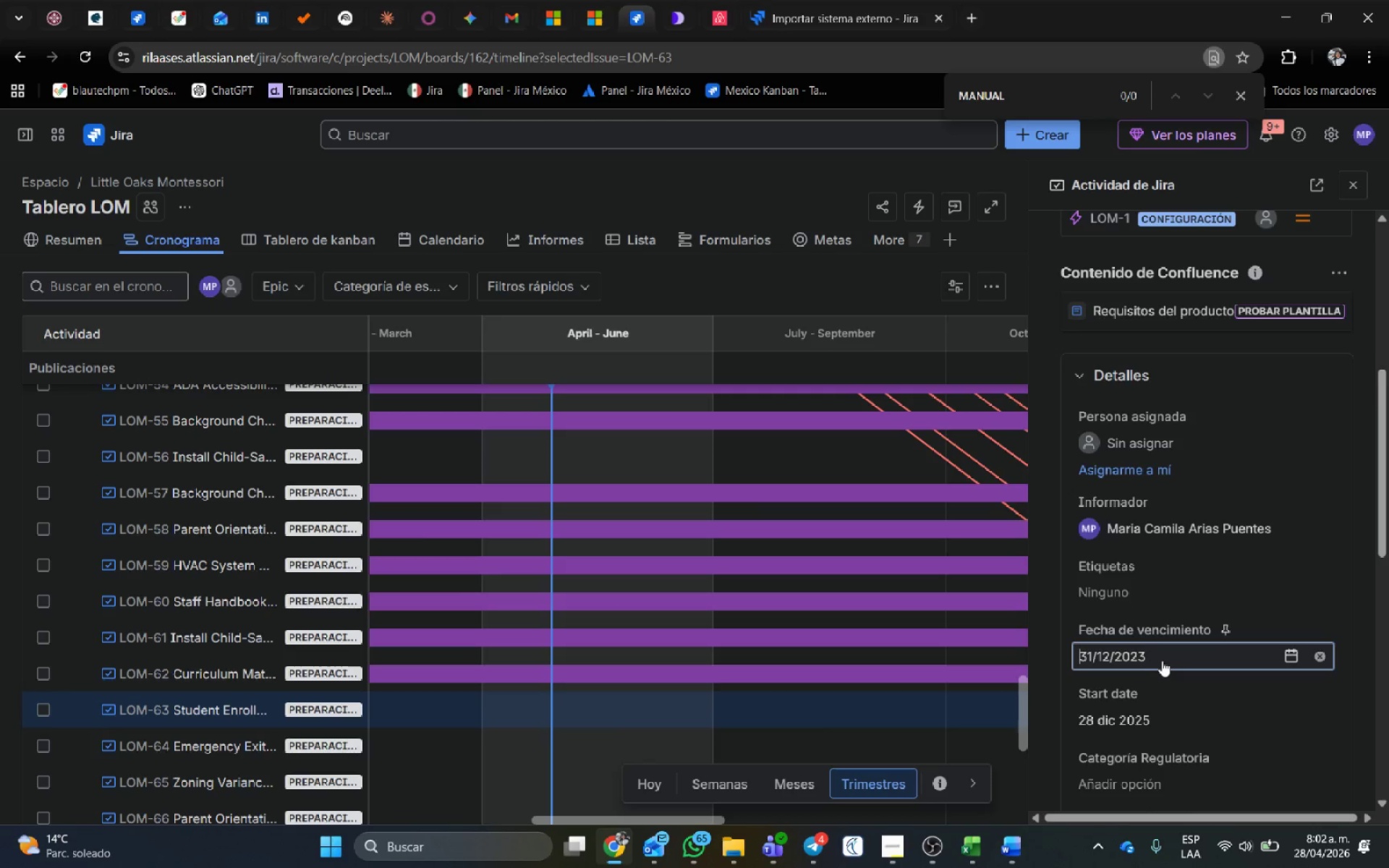 
mouse_move([1280, 631])
 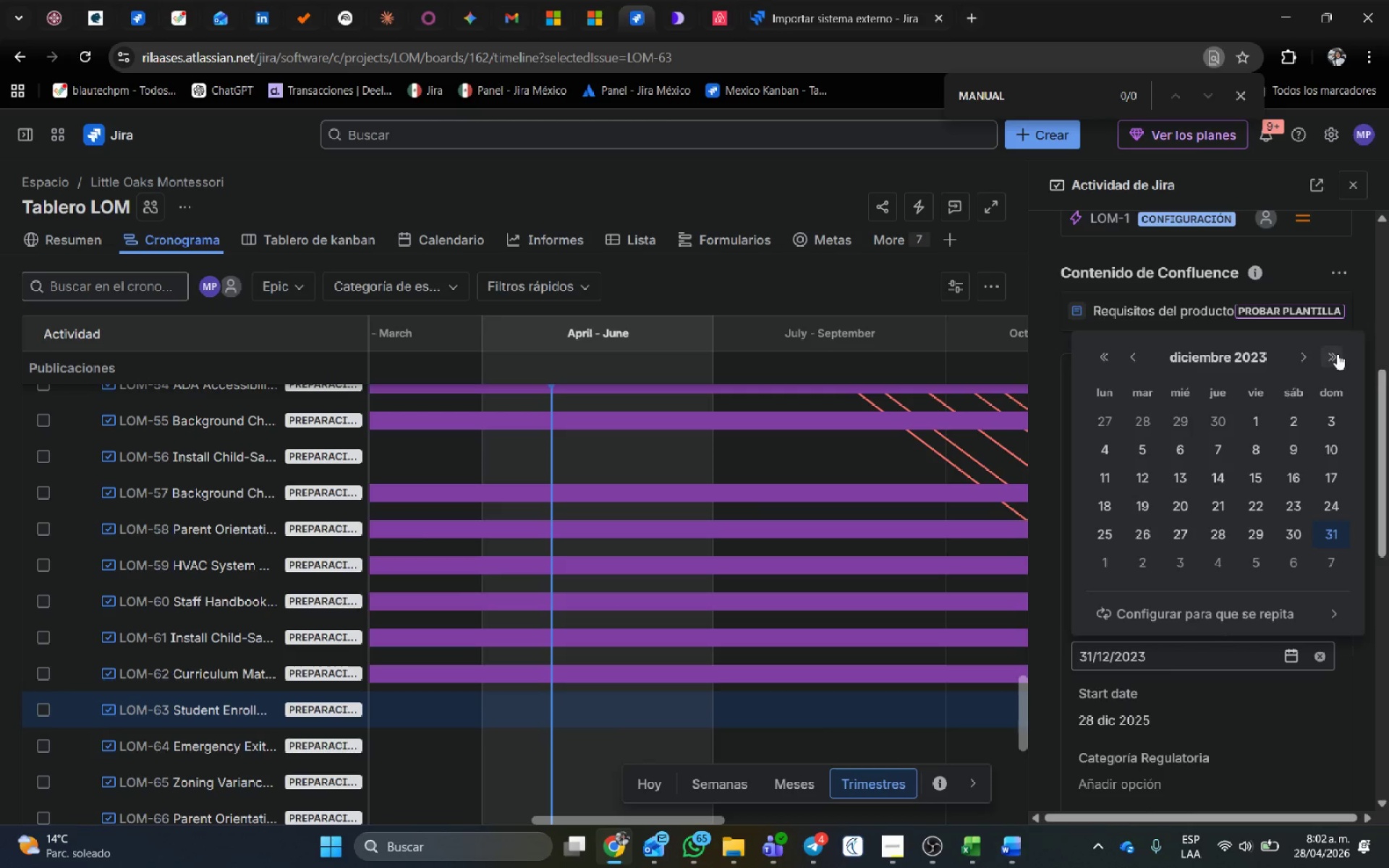 
left_click([1337, 354])
 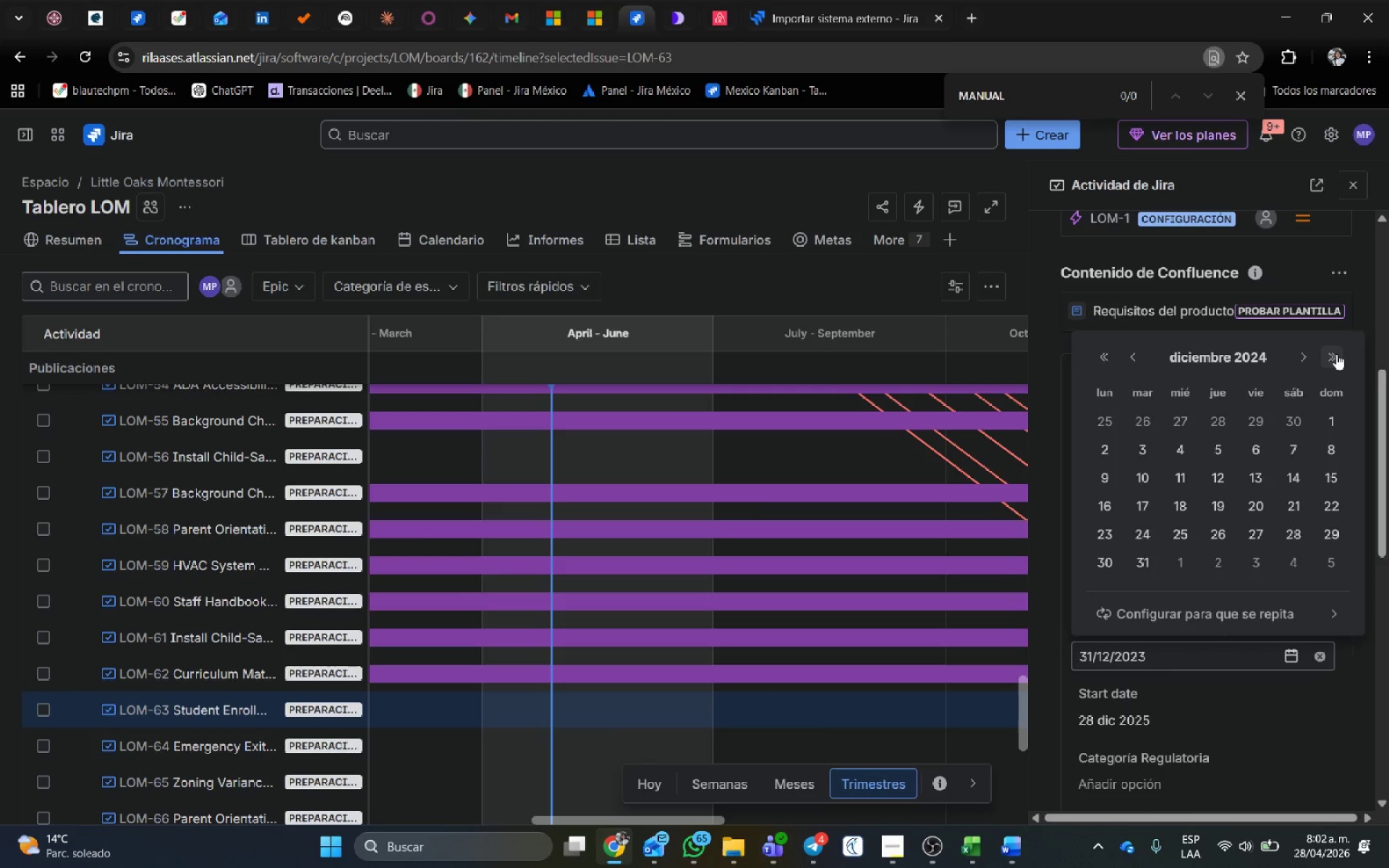 
double_click([1336, 354])
 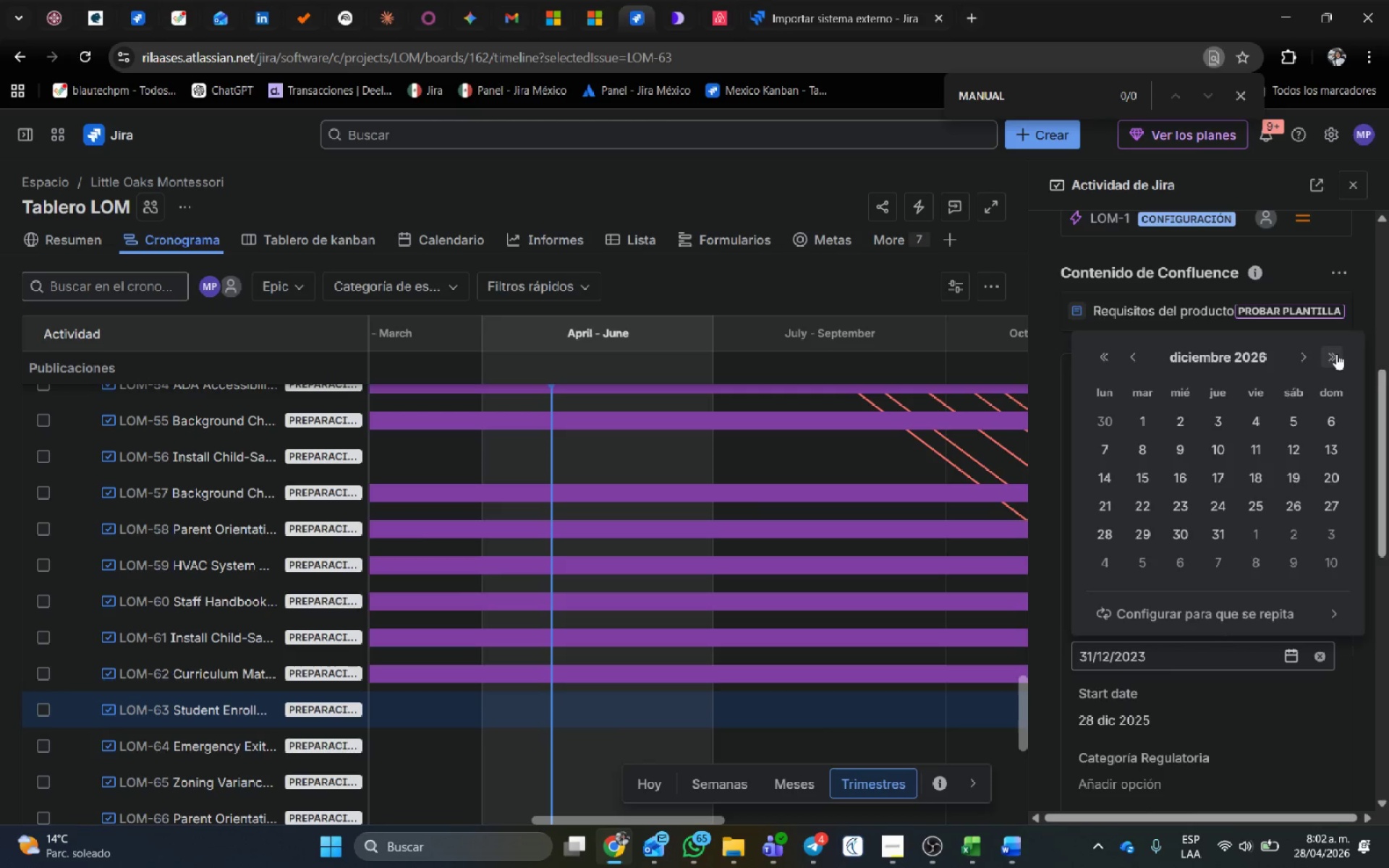 
triple_click([1336, 354])
 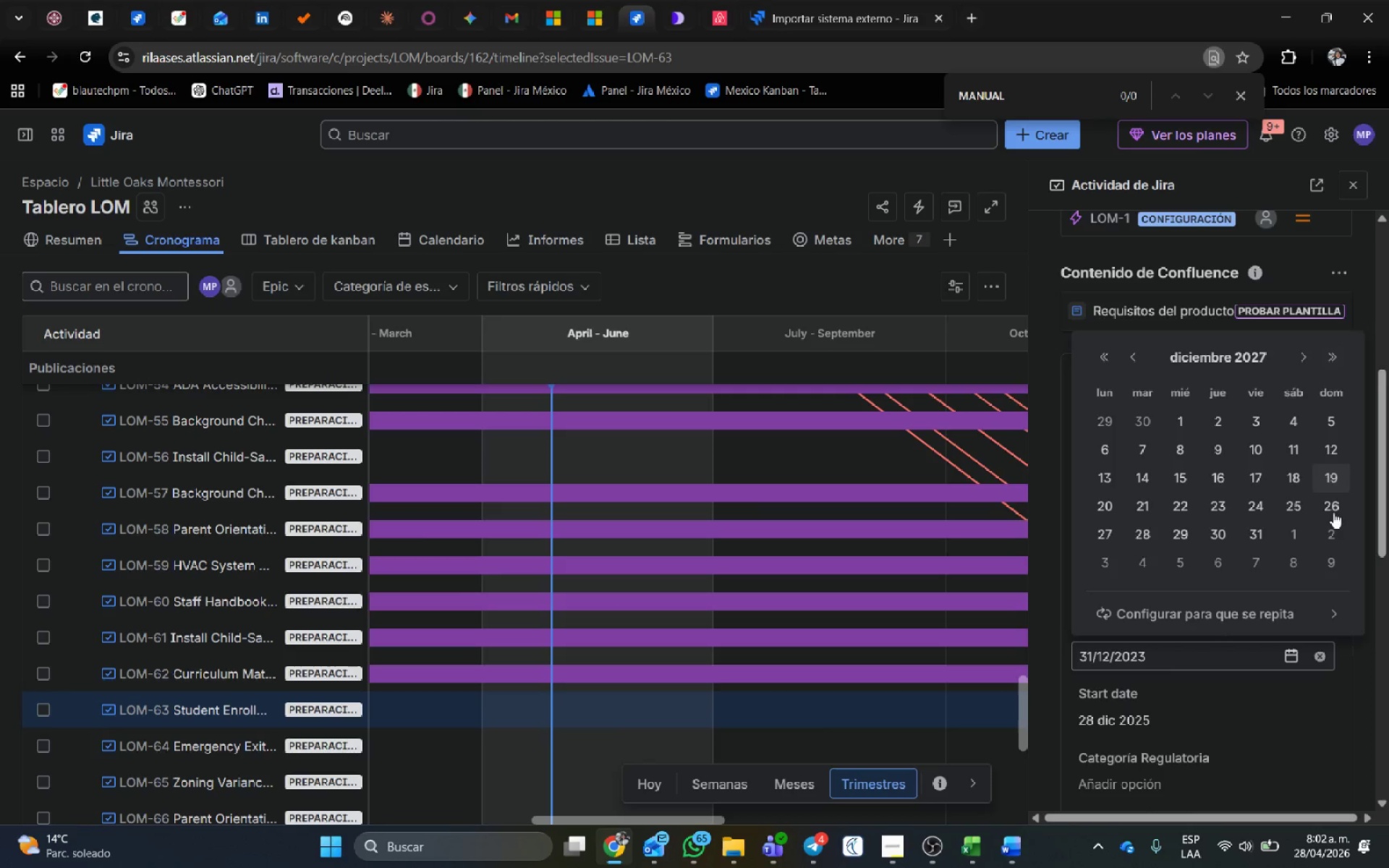 
triple_click([1332, 514])
 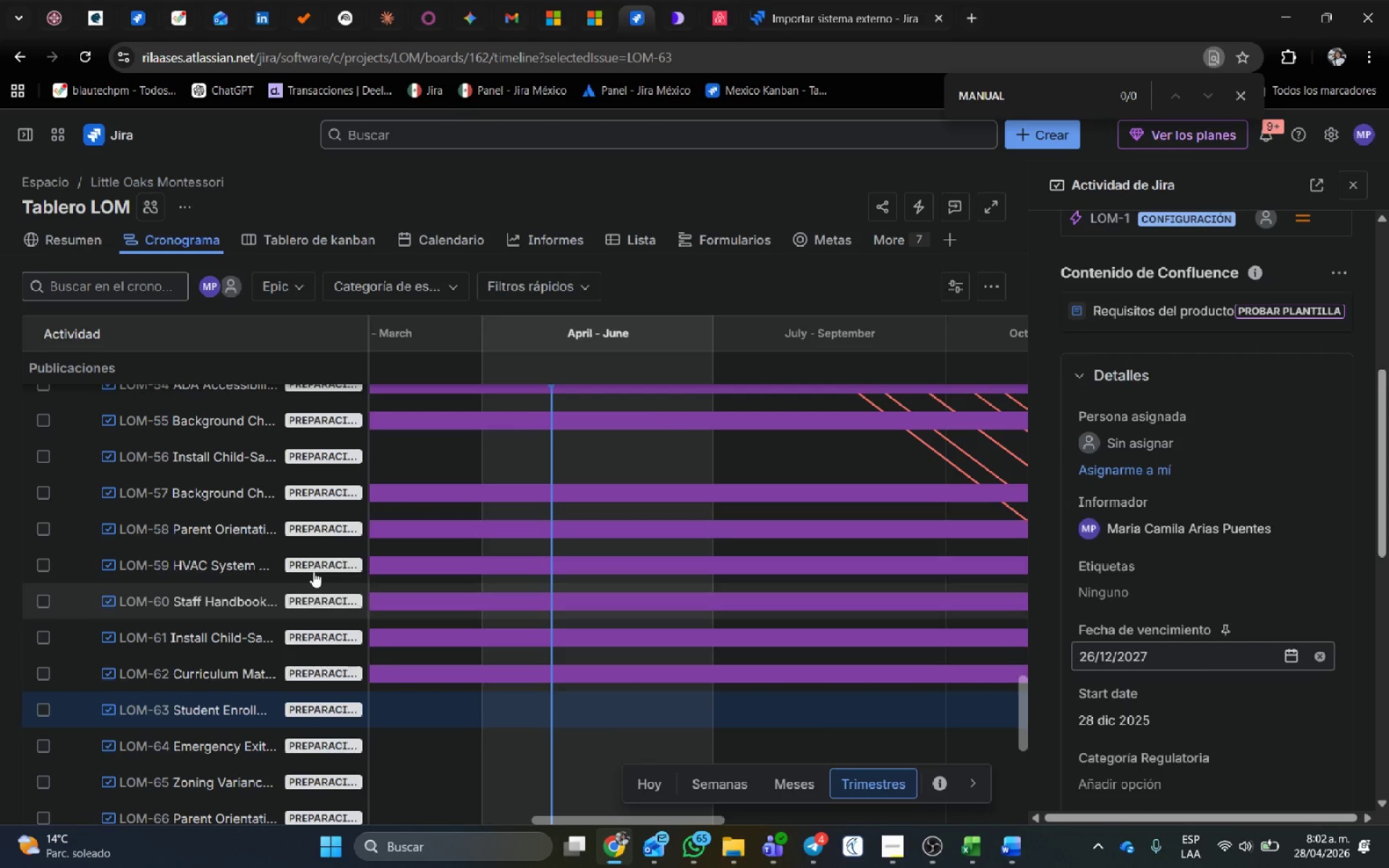 
scroll: coordinate [322, 550], scroll_direction: down, amount: 4.0
 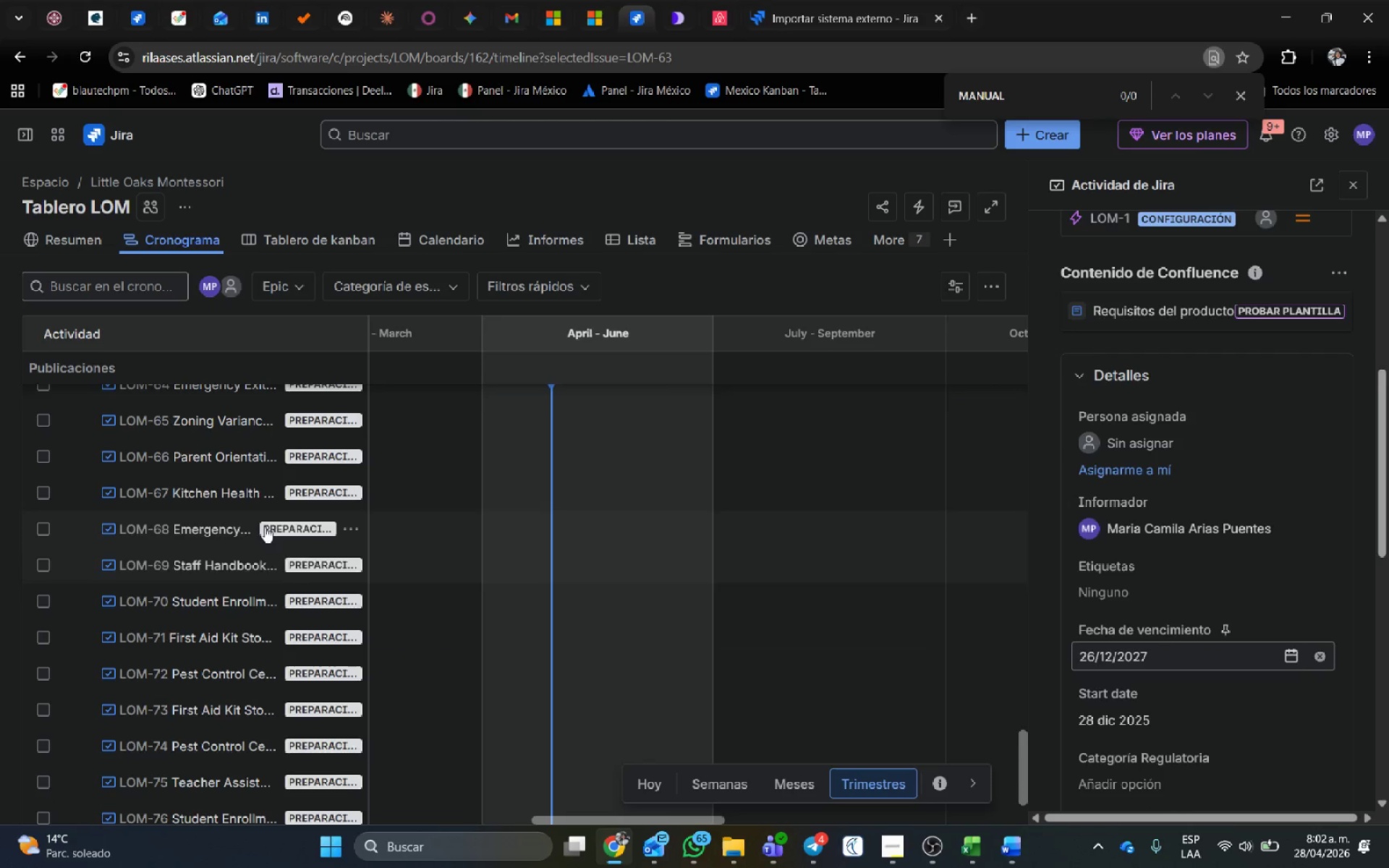 
scroll: coordinate [265, 527], scroll_direction: up, amount: 1.0
 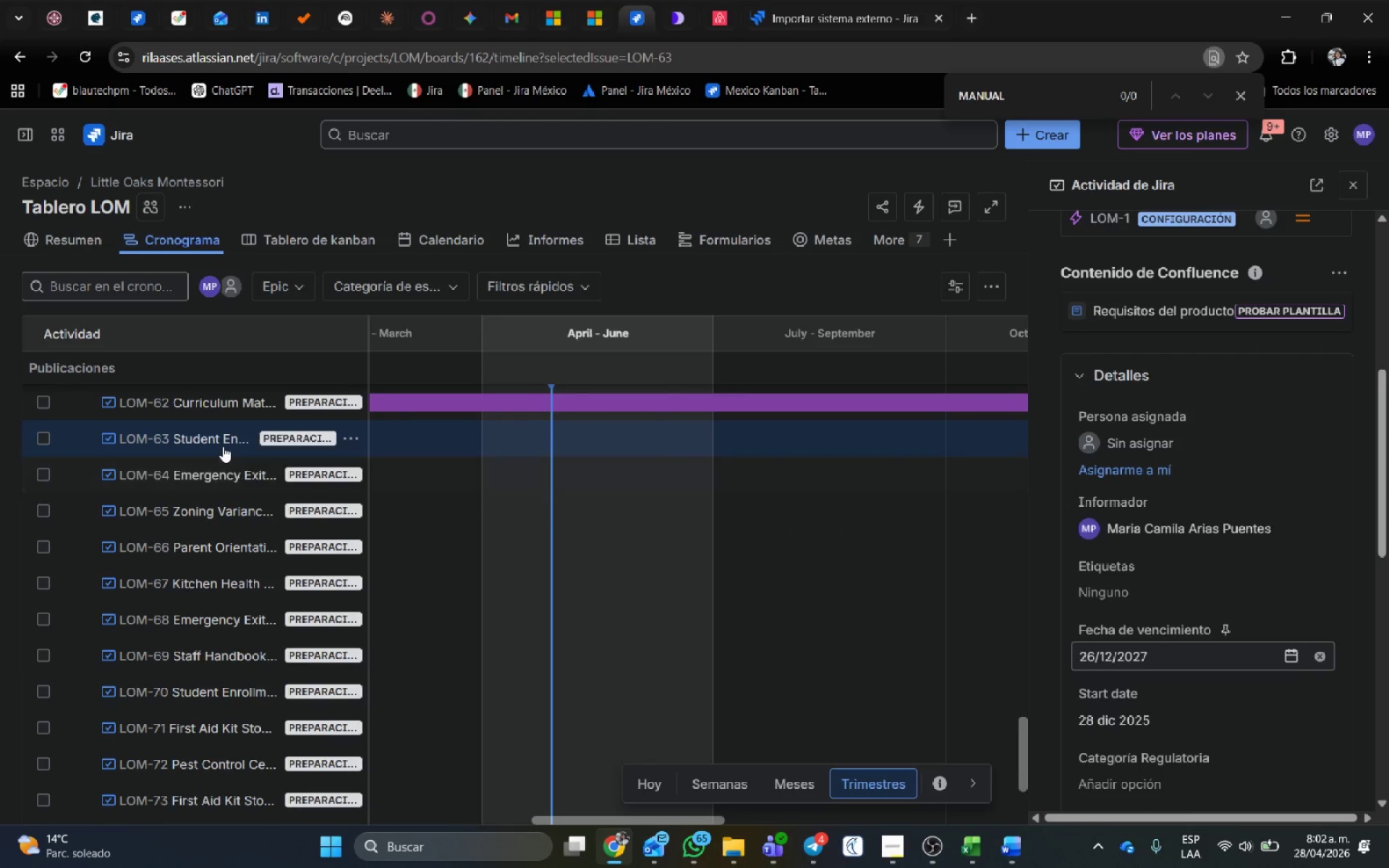 
left_click([223, 446])
 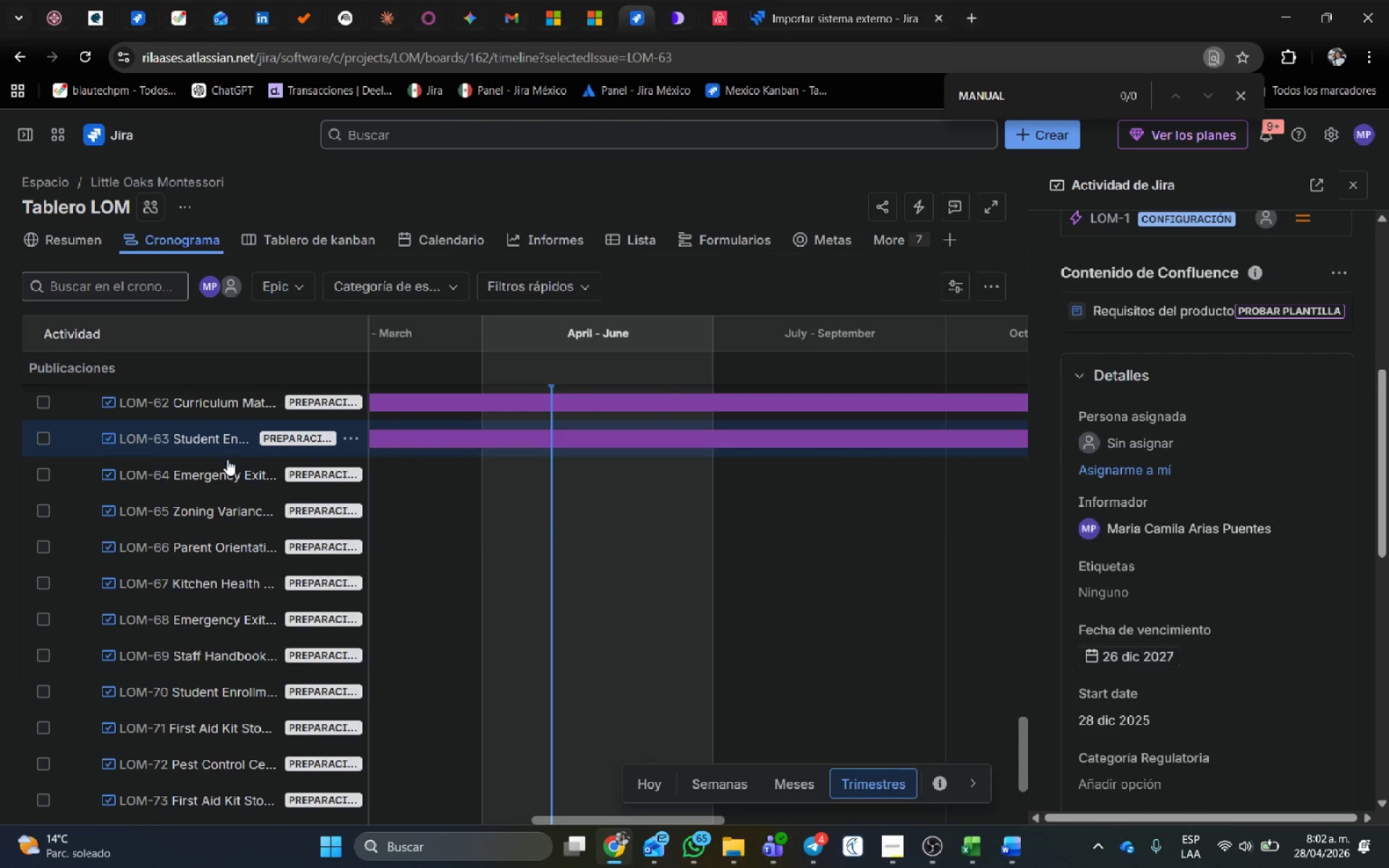 
mouse_move([242, 456])
 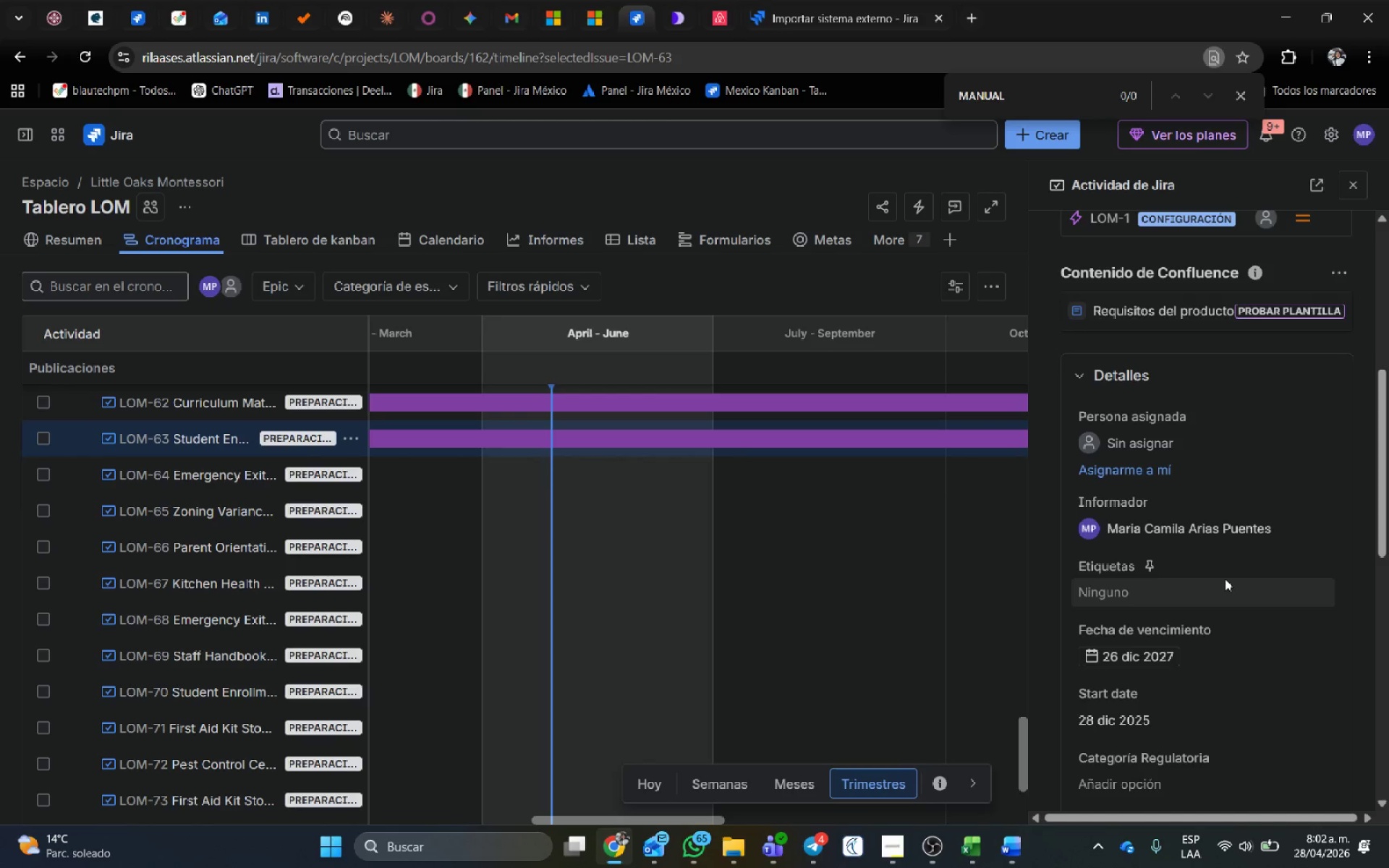 
scroll: coordinate [1215, 566], scroll_direction: down, amount: 6.0
 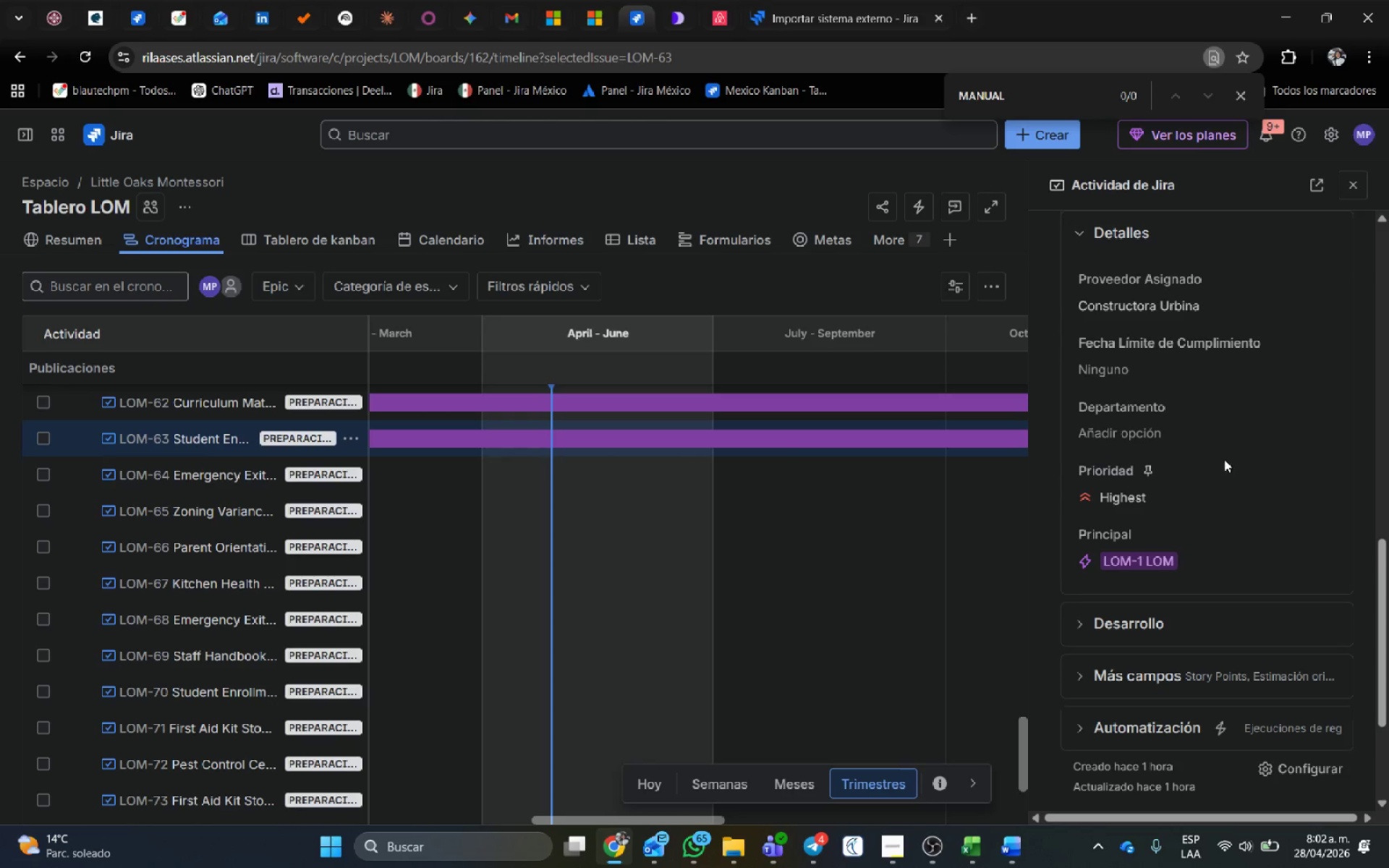 
scroll: coordinate [1218, 409], scroll_direction: up, amount: 3.0
 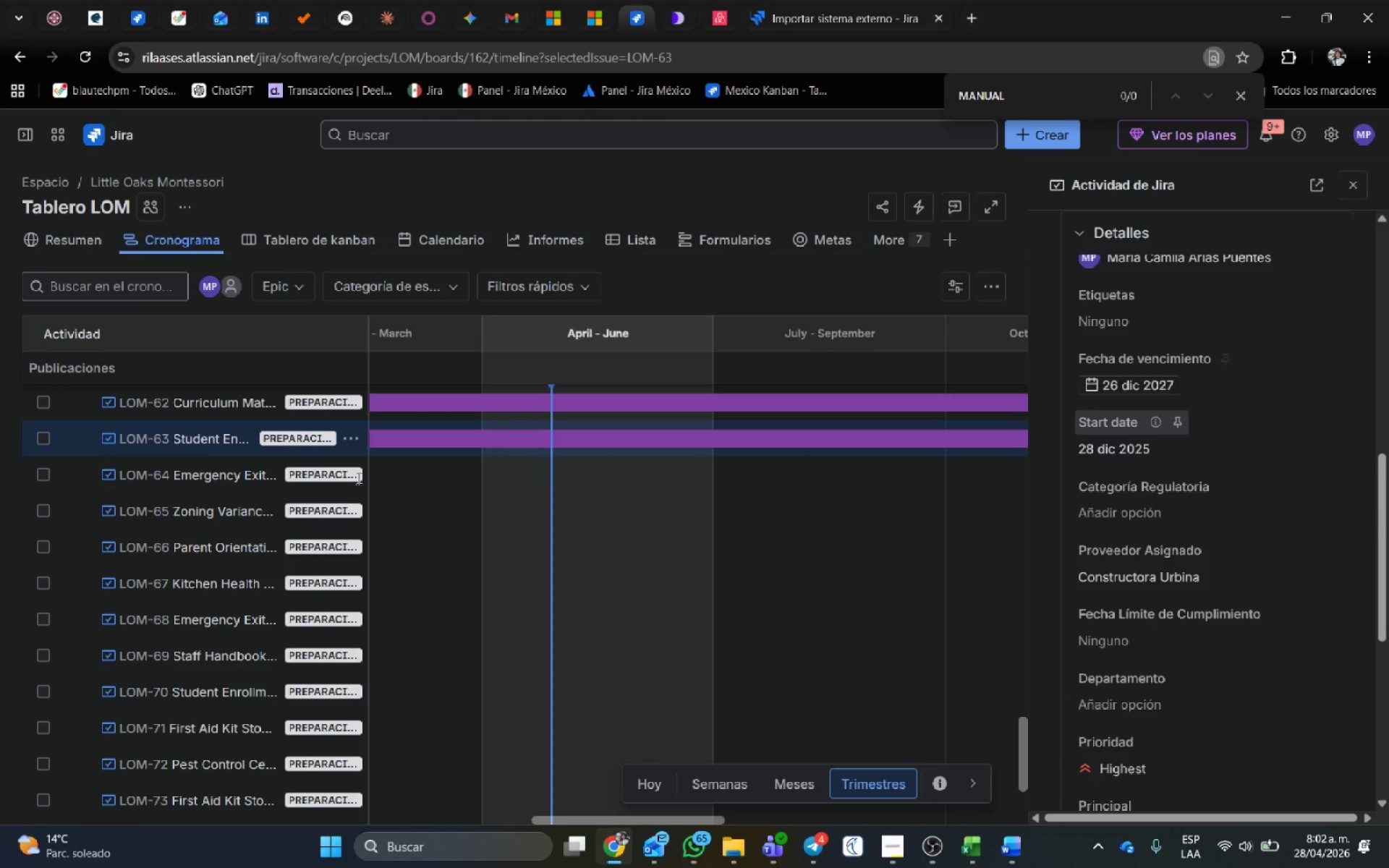 
left_click([224, 482])
 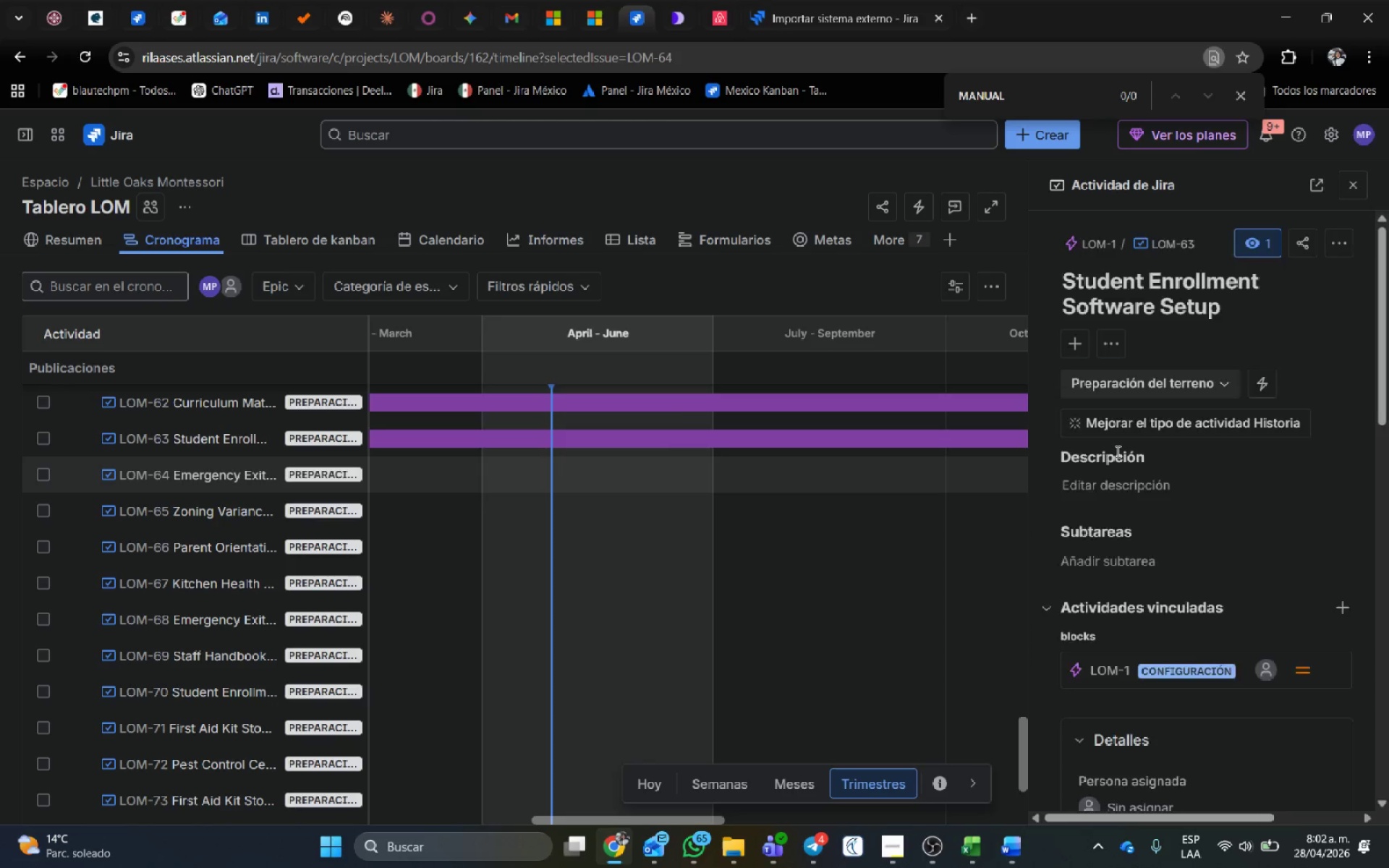 
scroll: coordinate [1191, 573], scroll_direction: down, amount: 9.0
 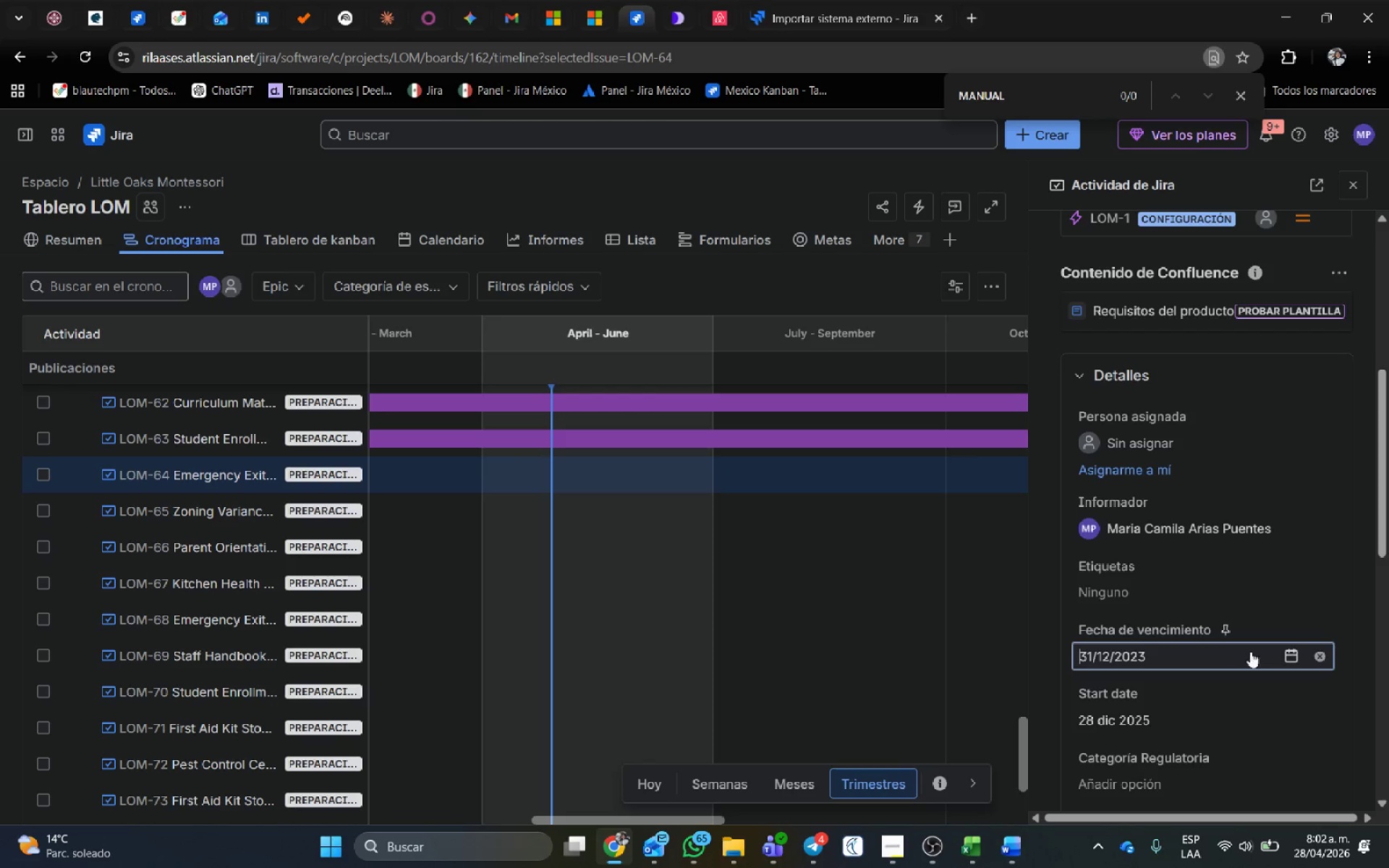 
left_click([1291, 657])
 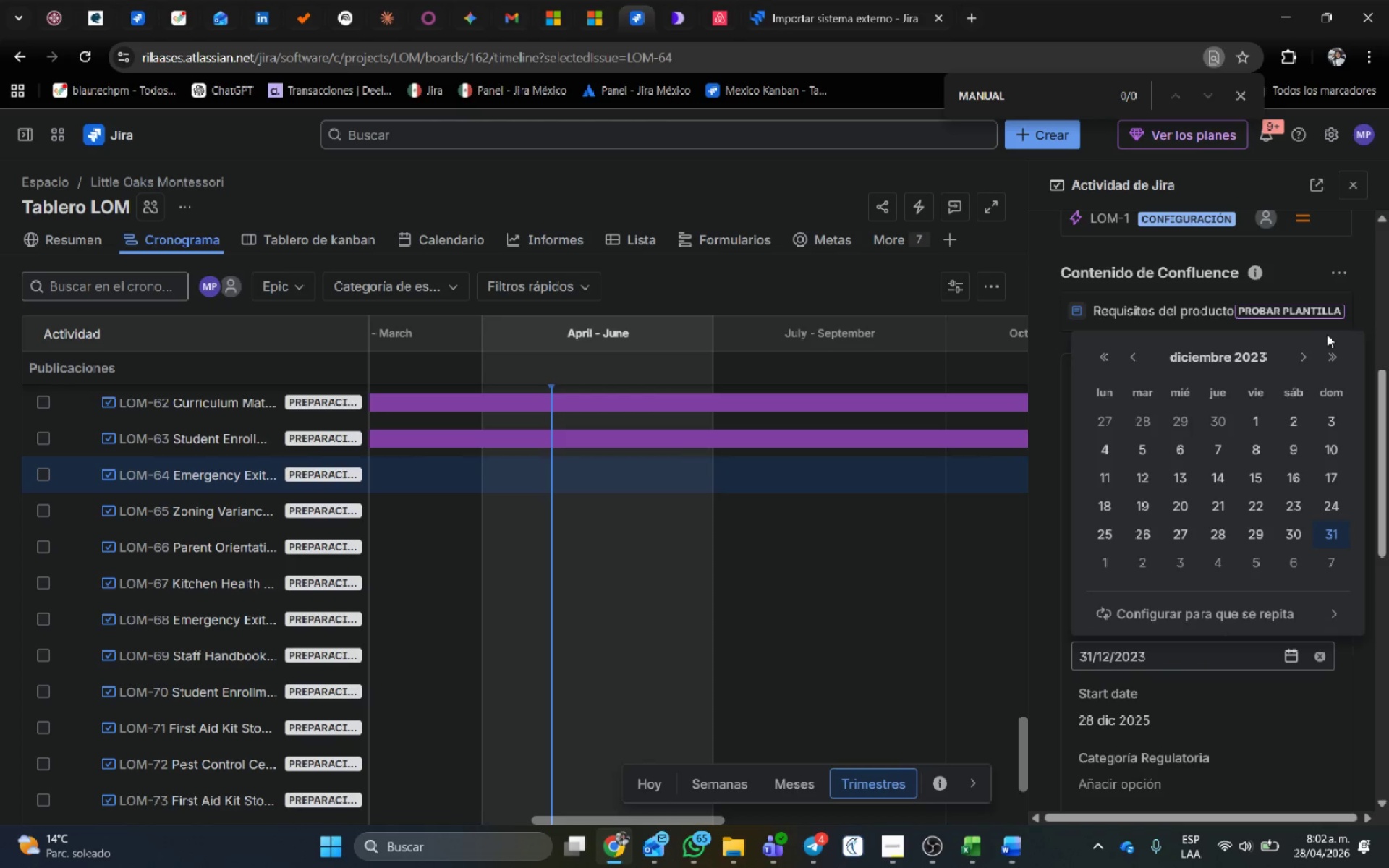 
double_click([1335, 359])
 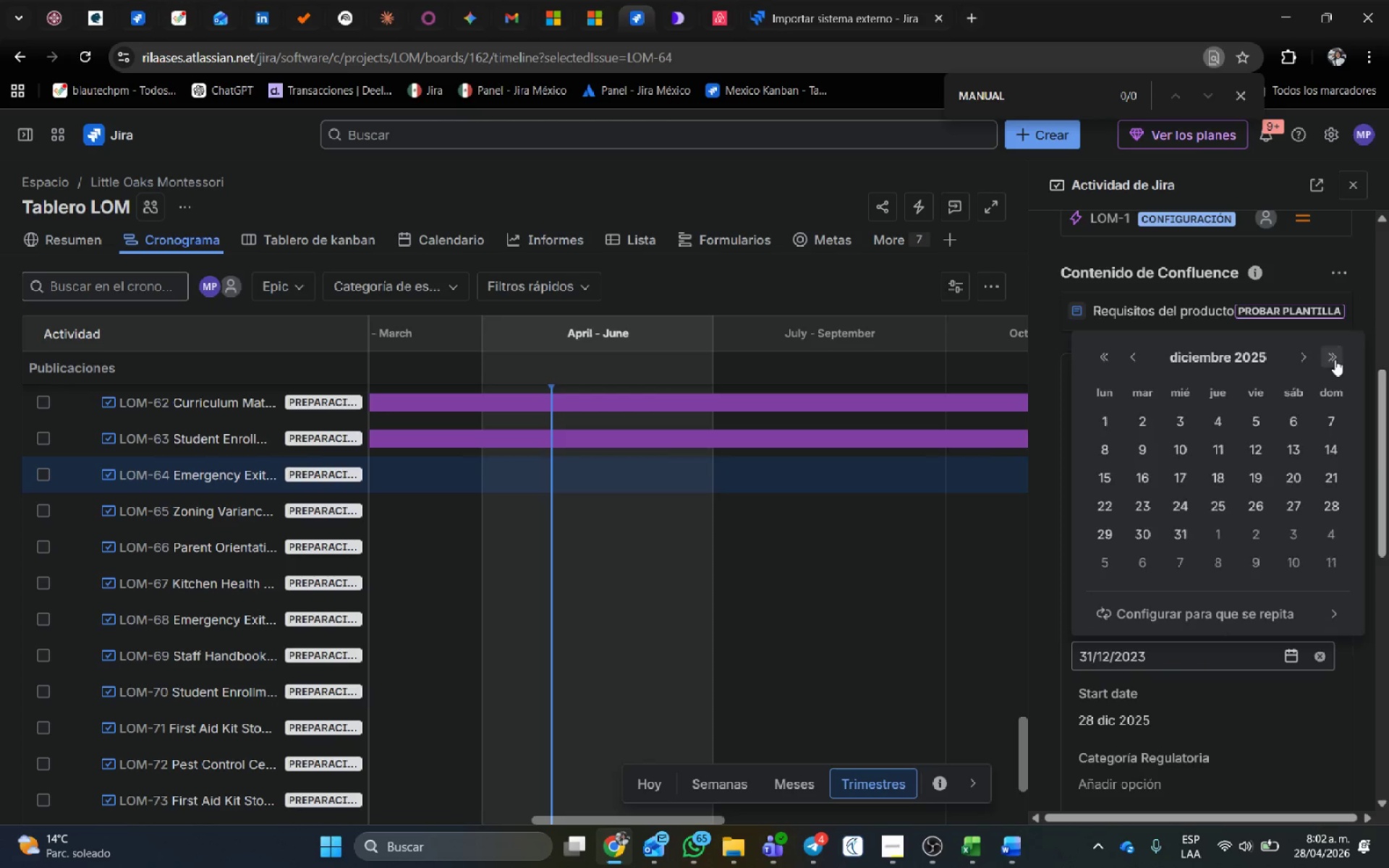 
triple_click([1335, 359])
 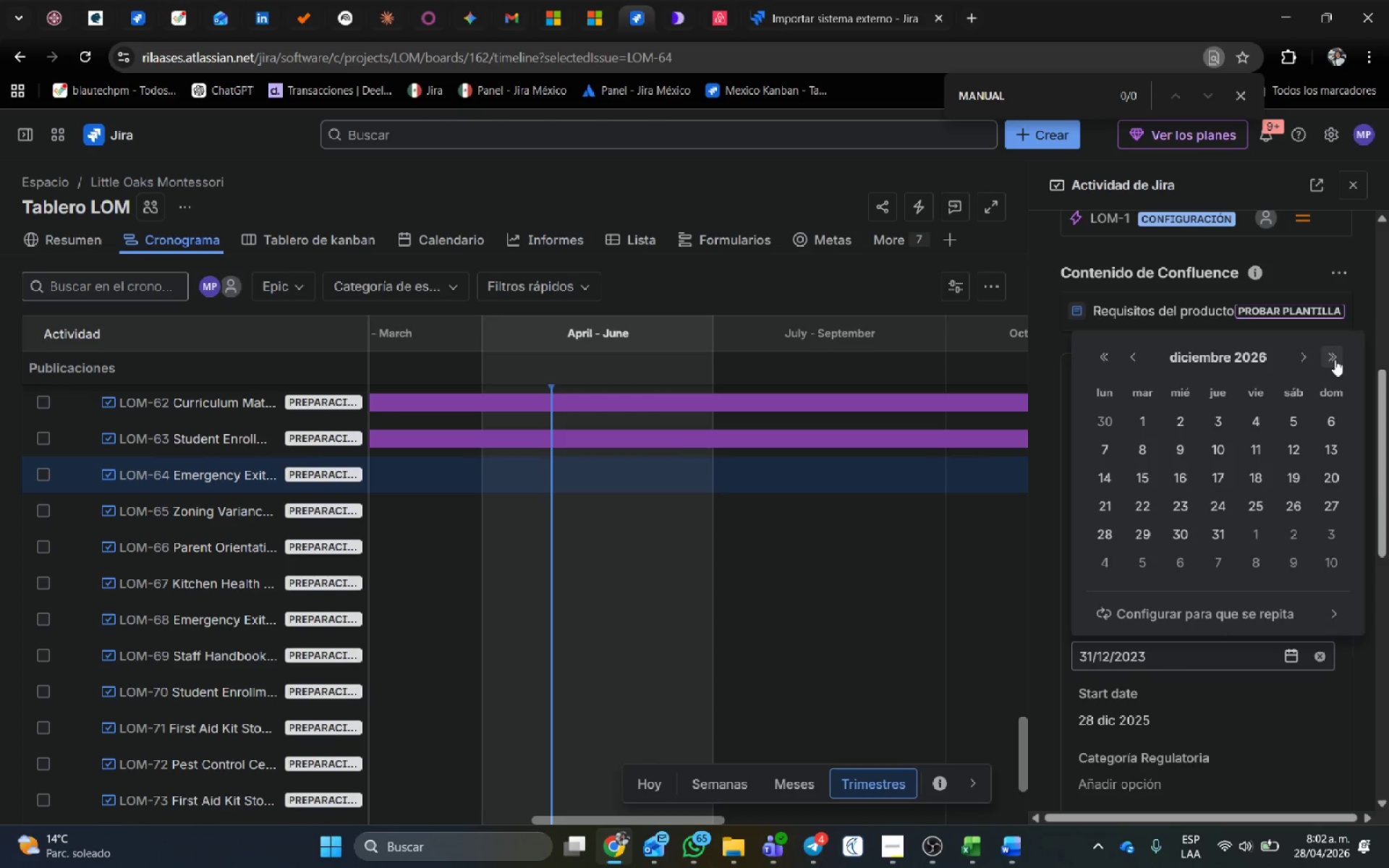 
triple_click([1335, 359])
 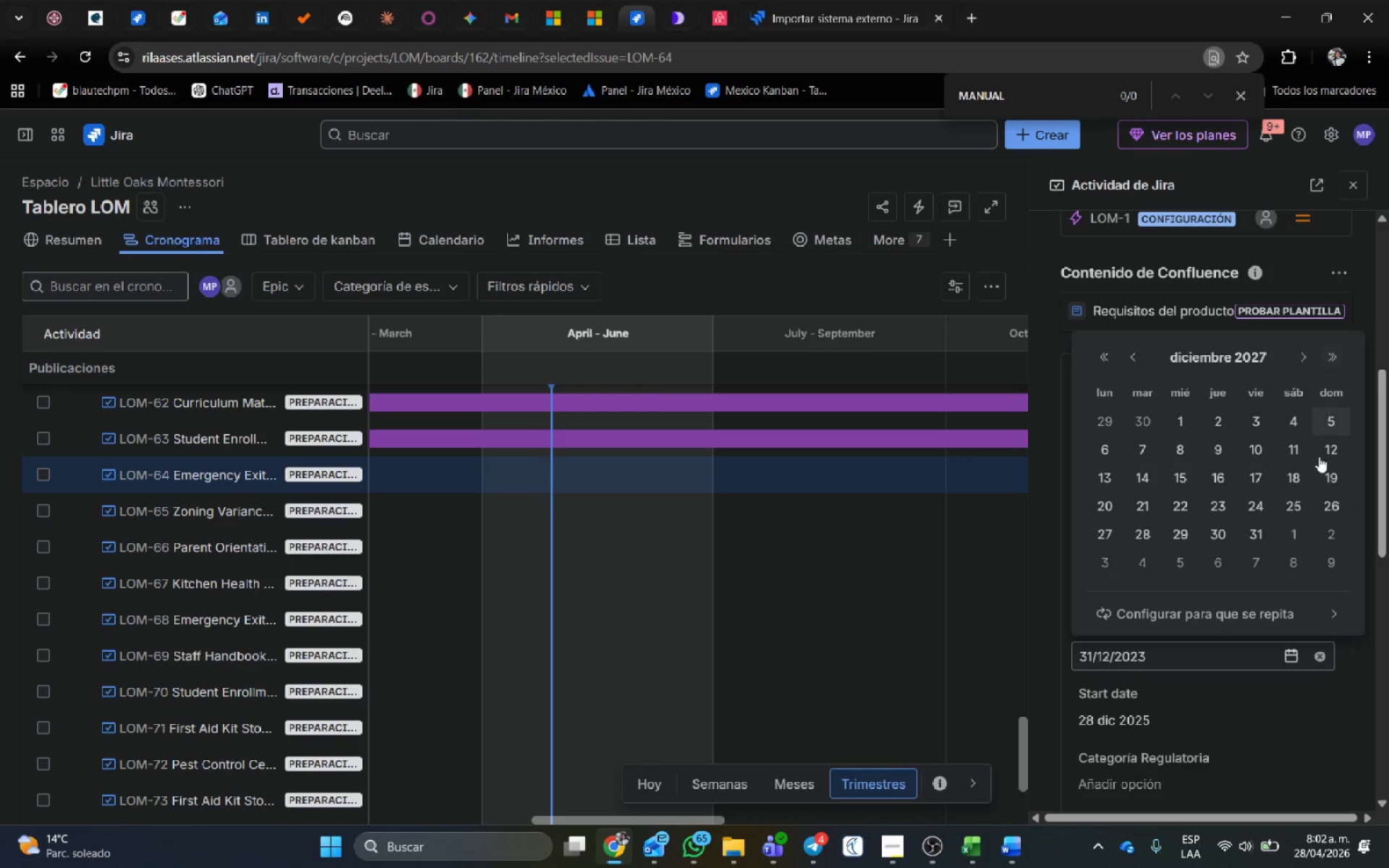 
triple_click([1319, 462])
 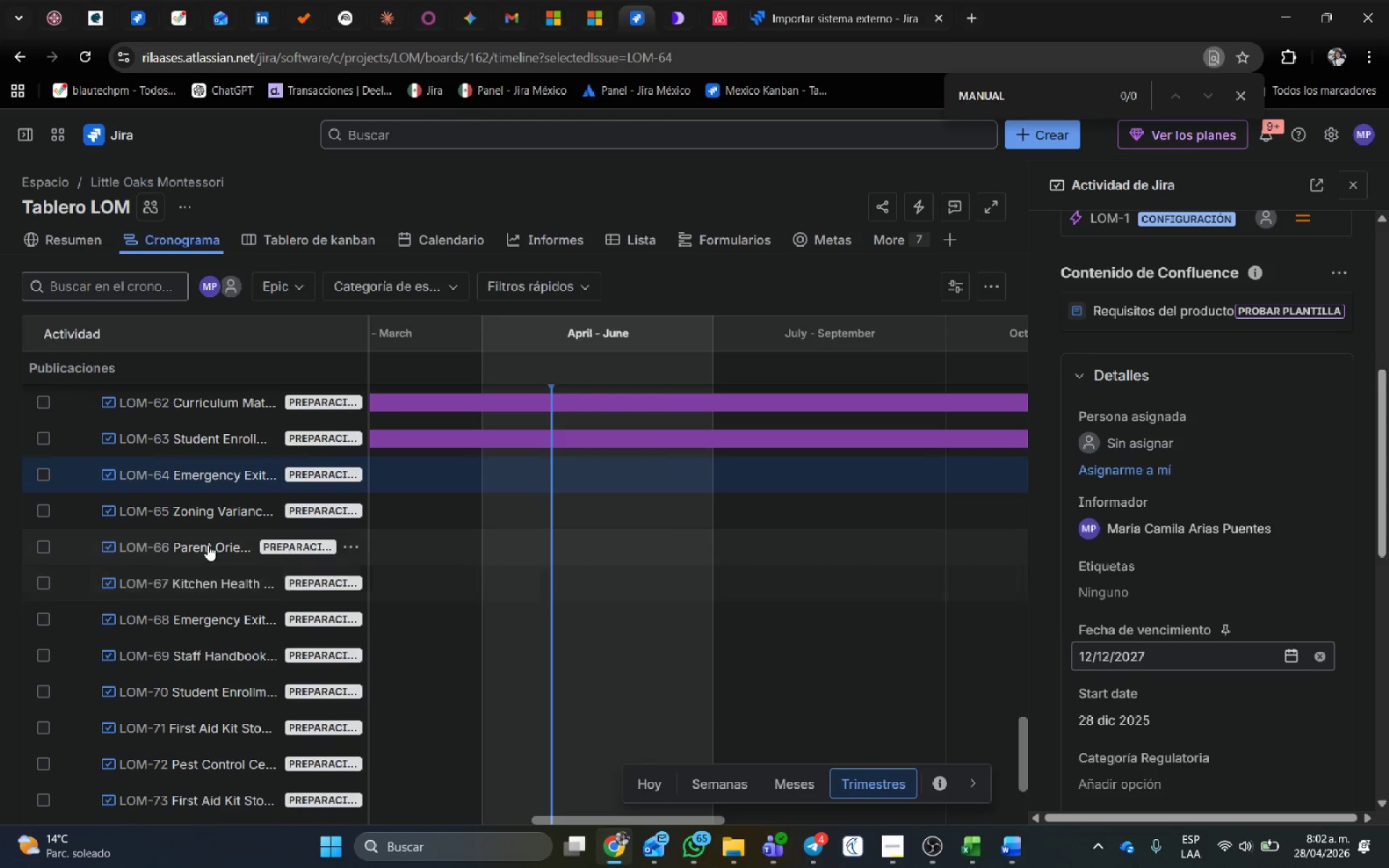 
left_click([209, 514])
 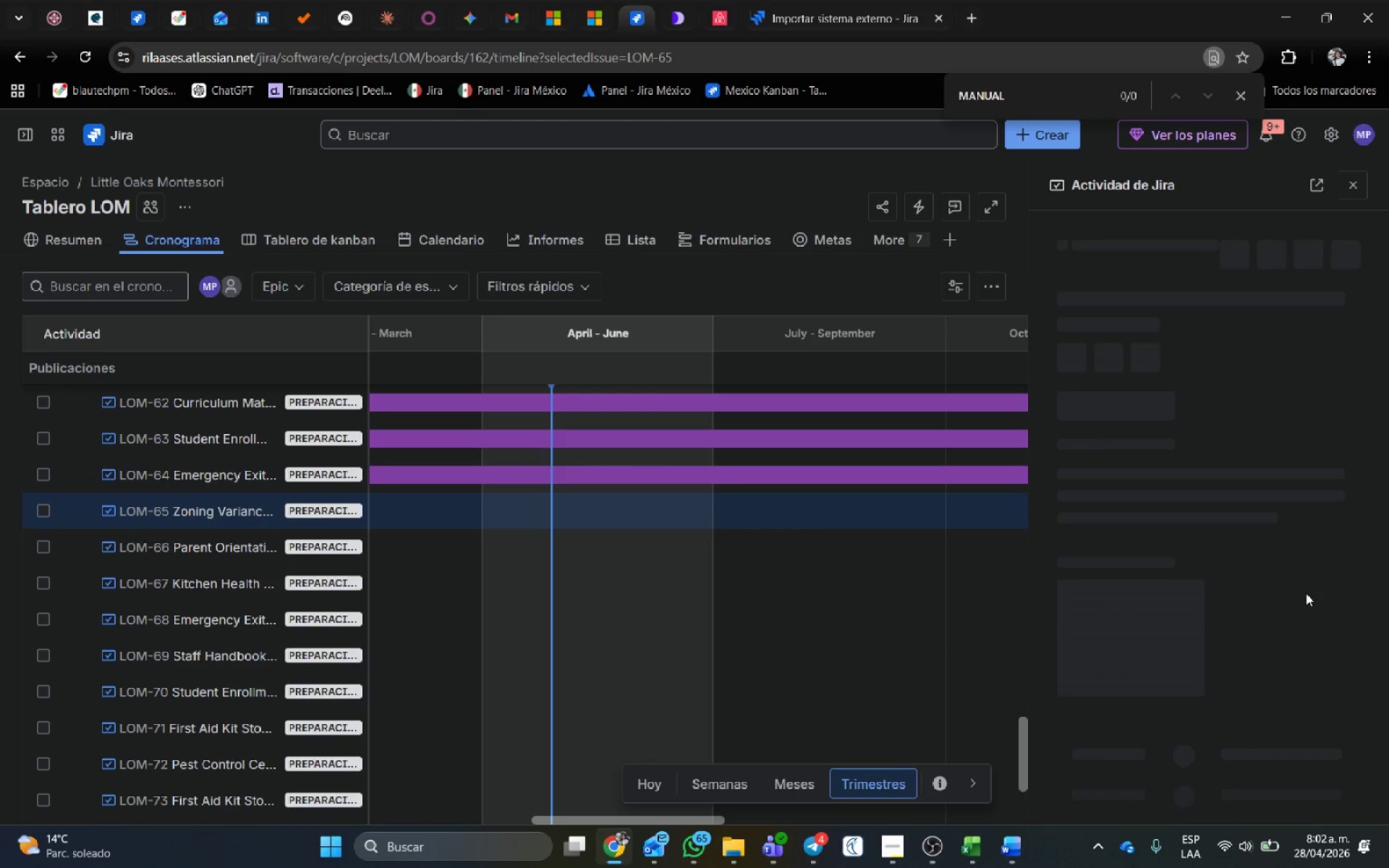 
scroll: coordinate [1303, 592], scroll_direction: down, amount: 5.0
 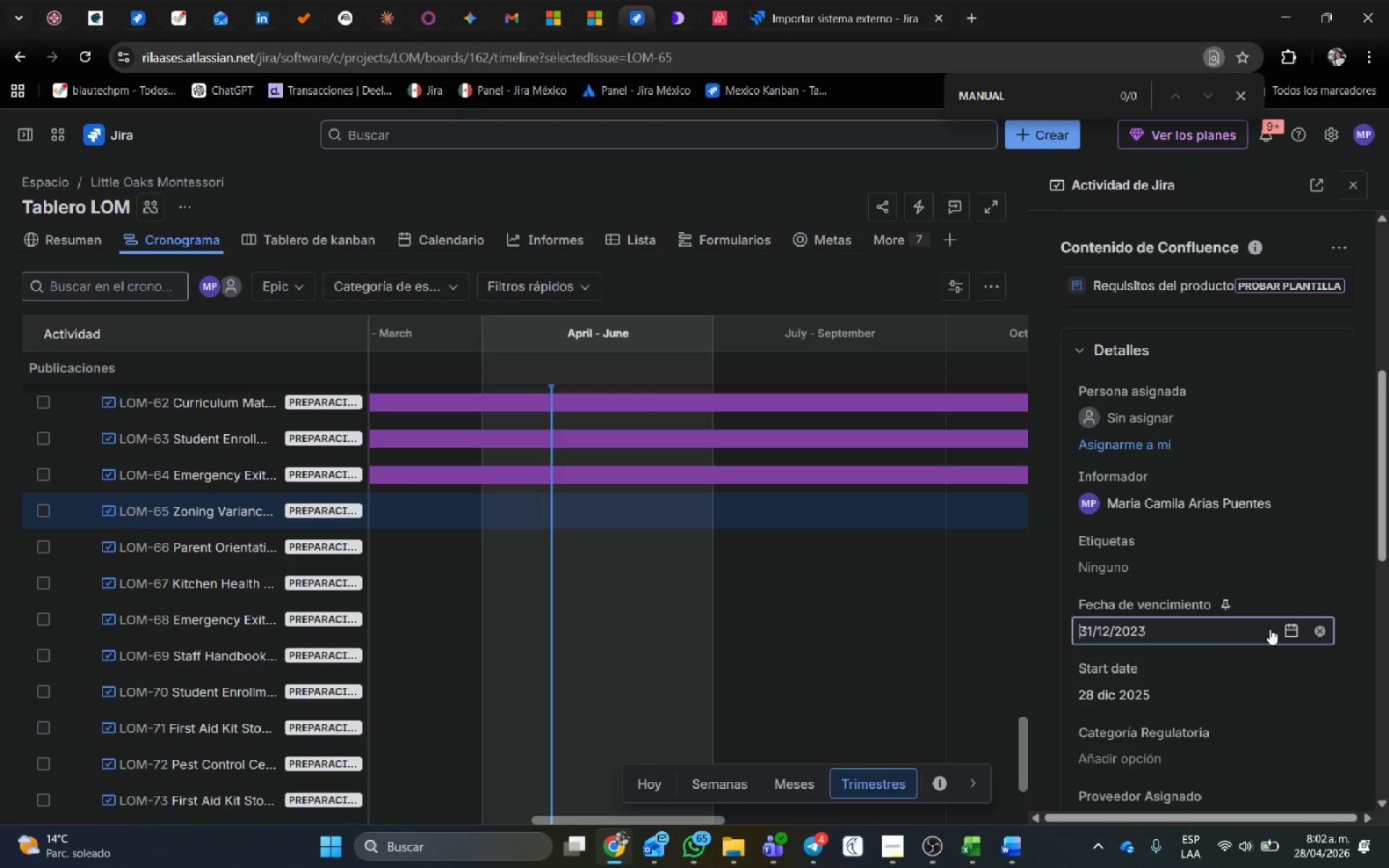 
left_click([1284, 629])
 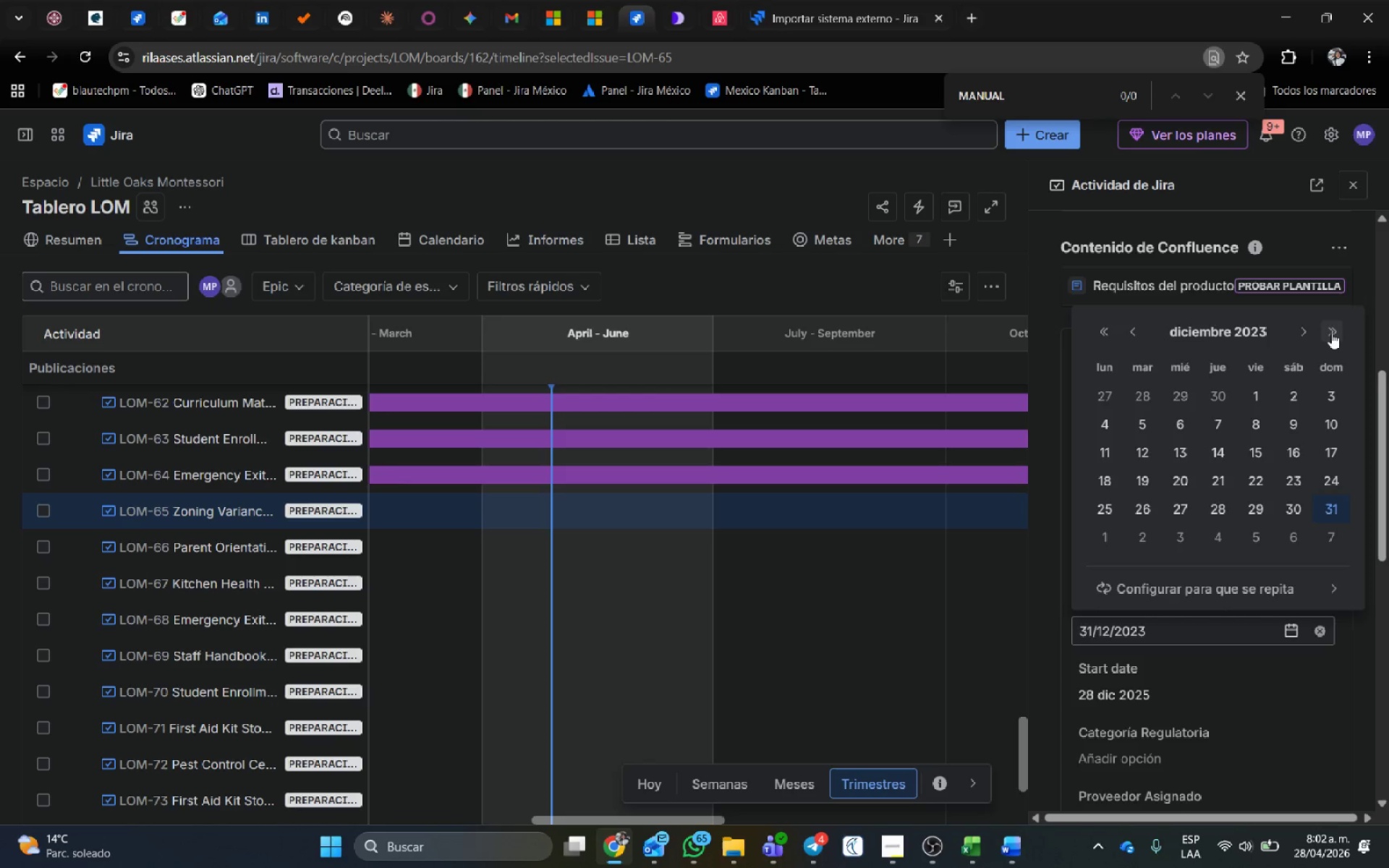 
double_click([1331, 333])
 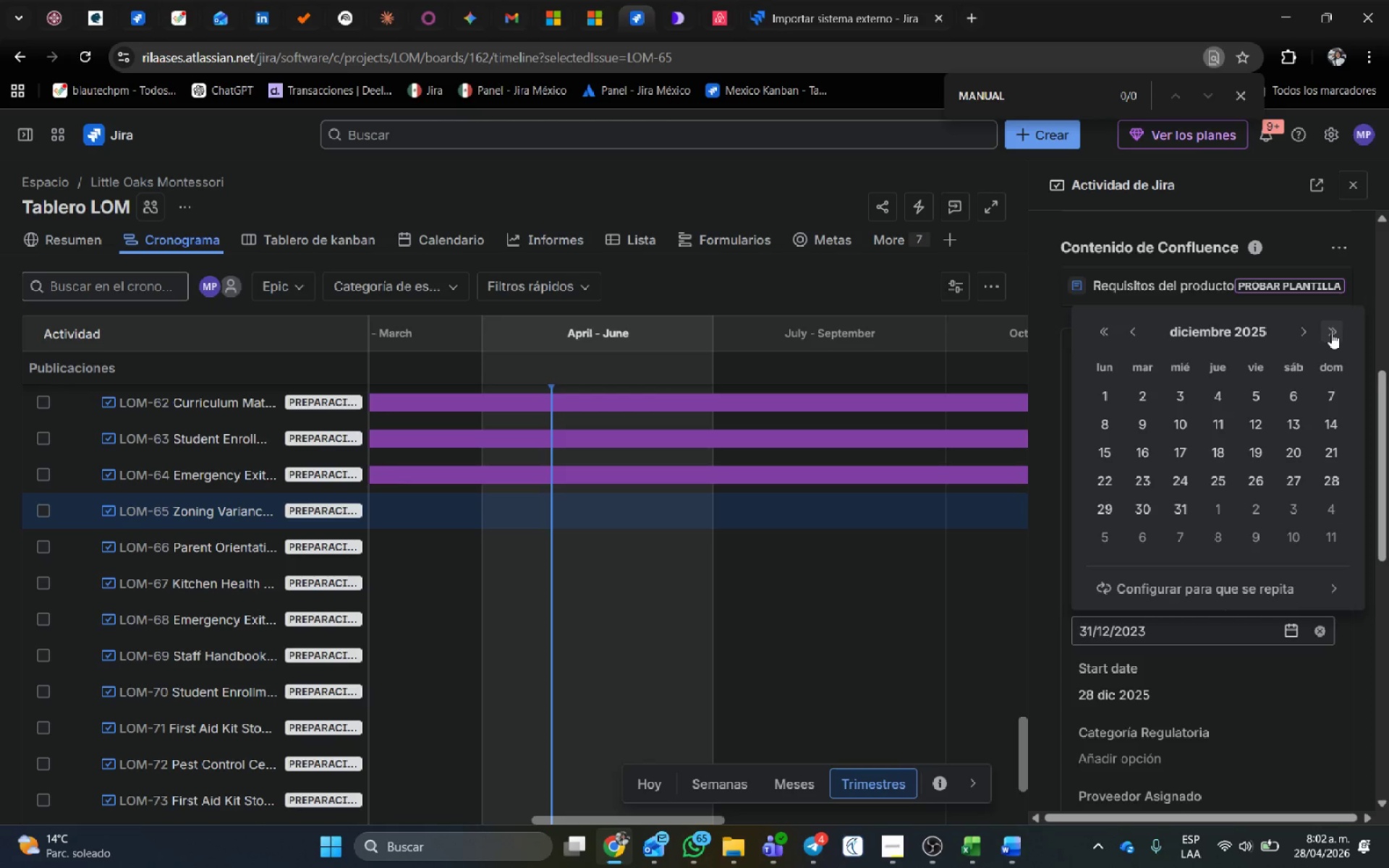 
left_click([1331, 333])
 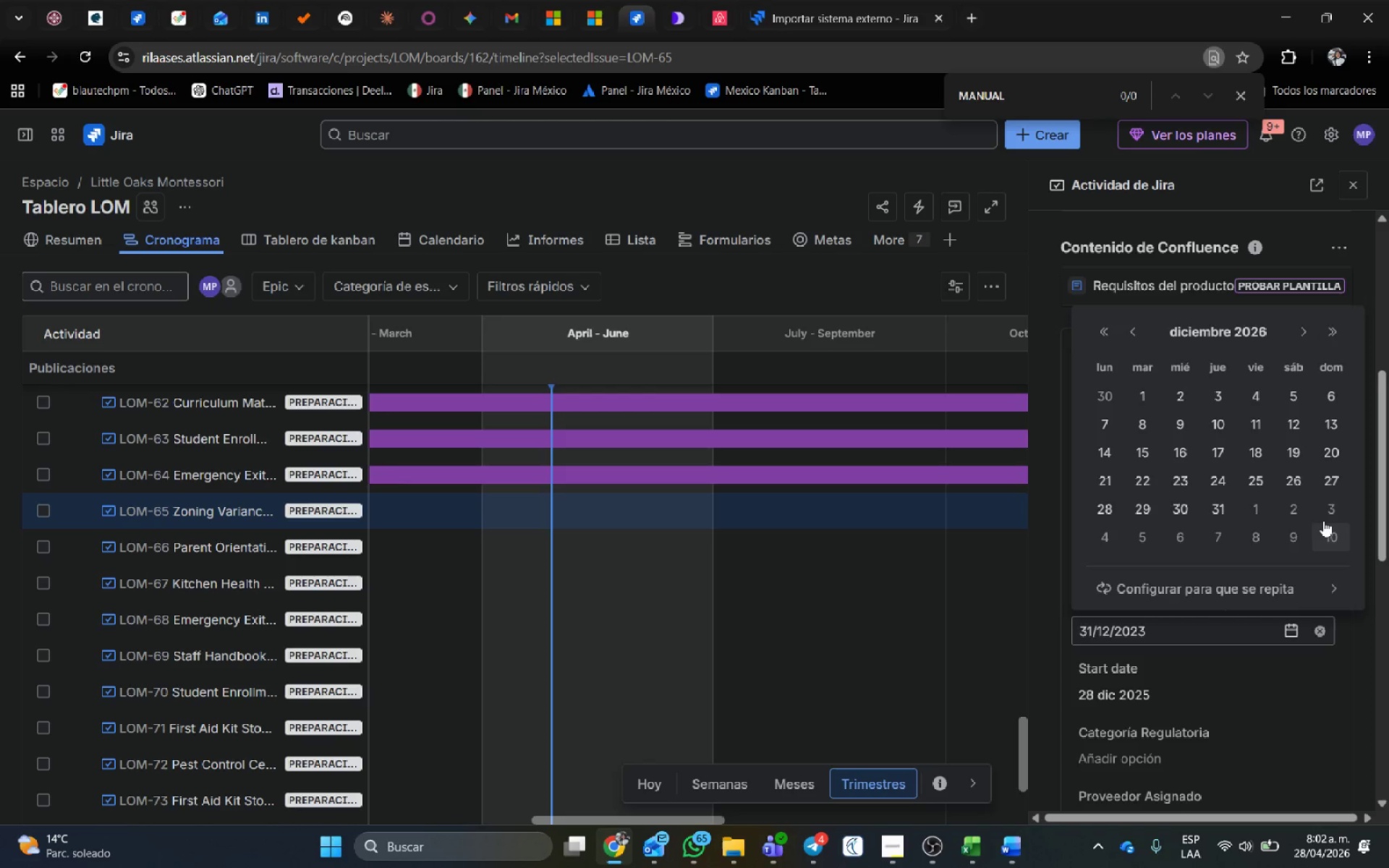 
left_click([1326, 512])
 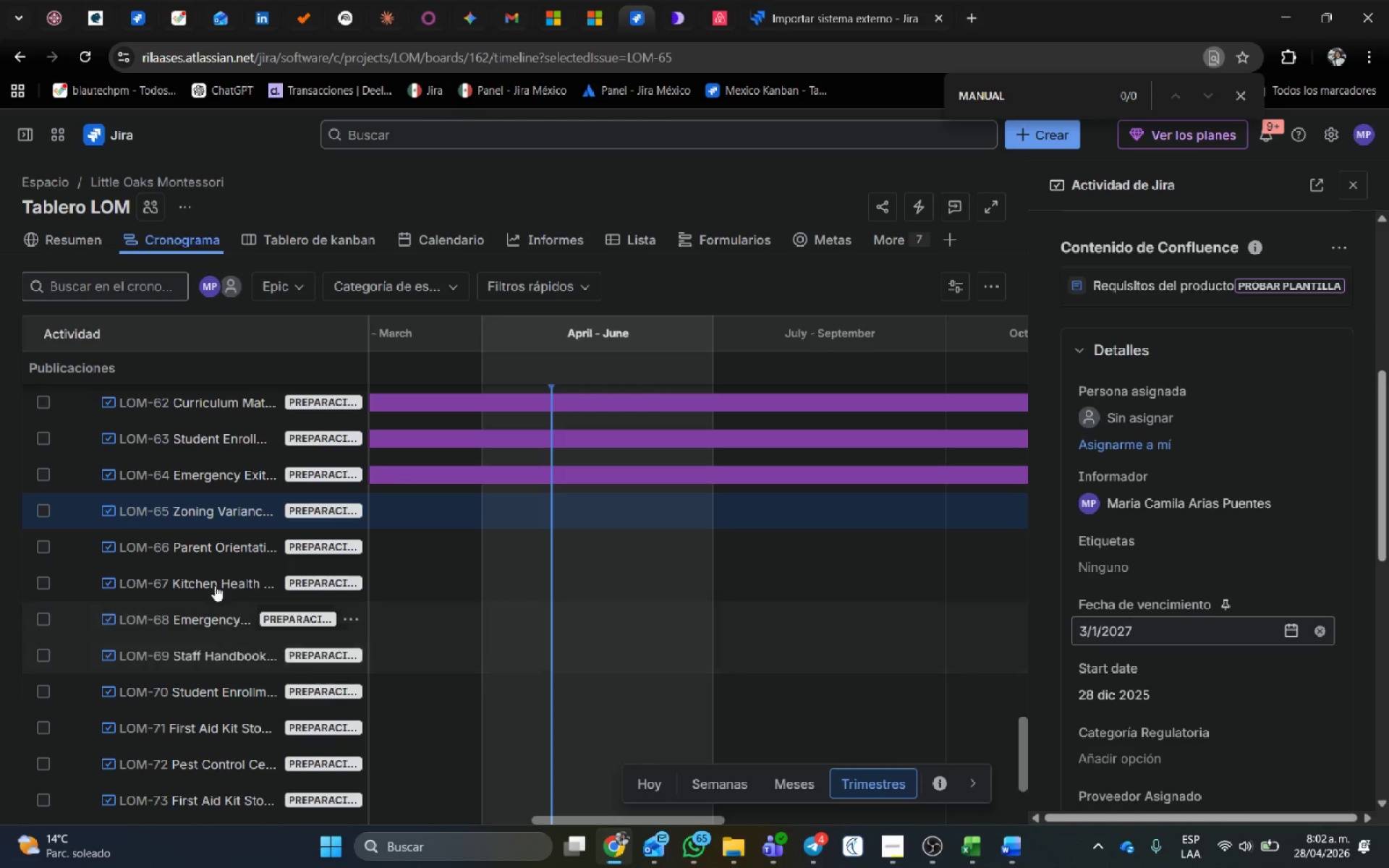 
left_click([205, 552])
 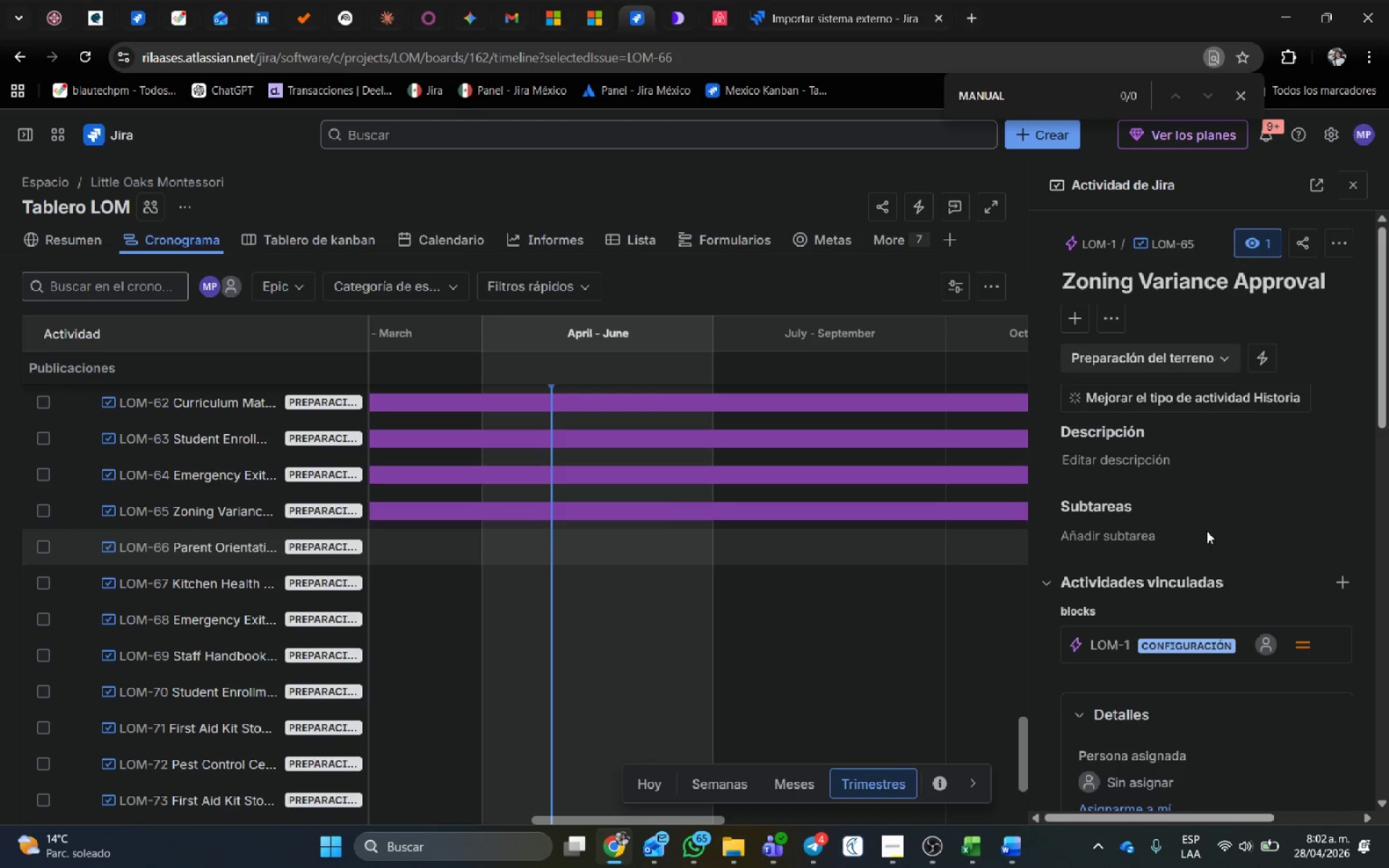 
scroll: coordinate [1231, 545], scroll_direction: down, amount: 10.0
 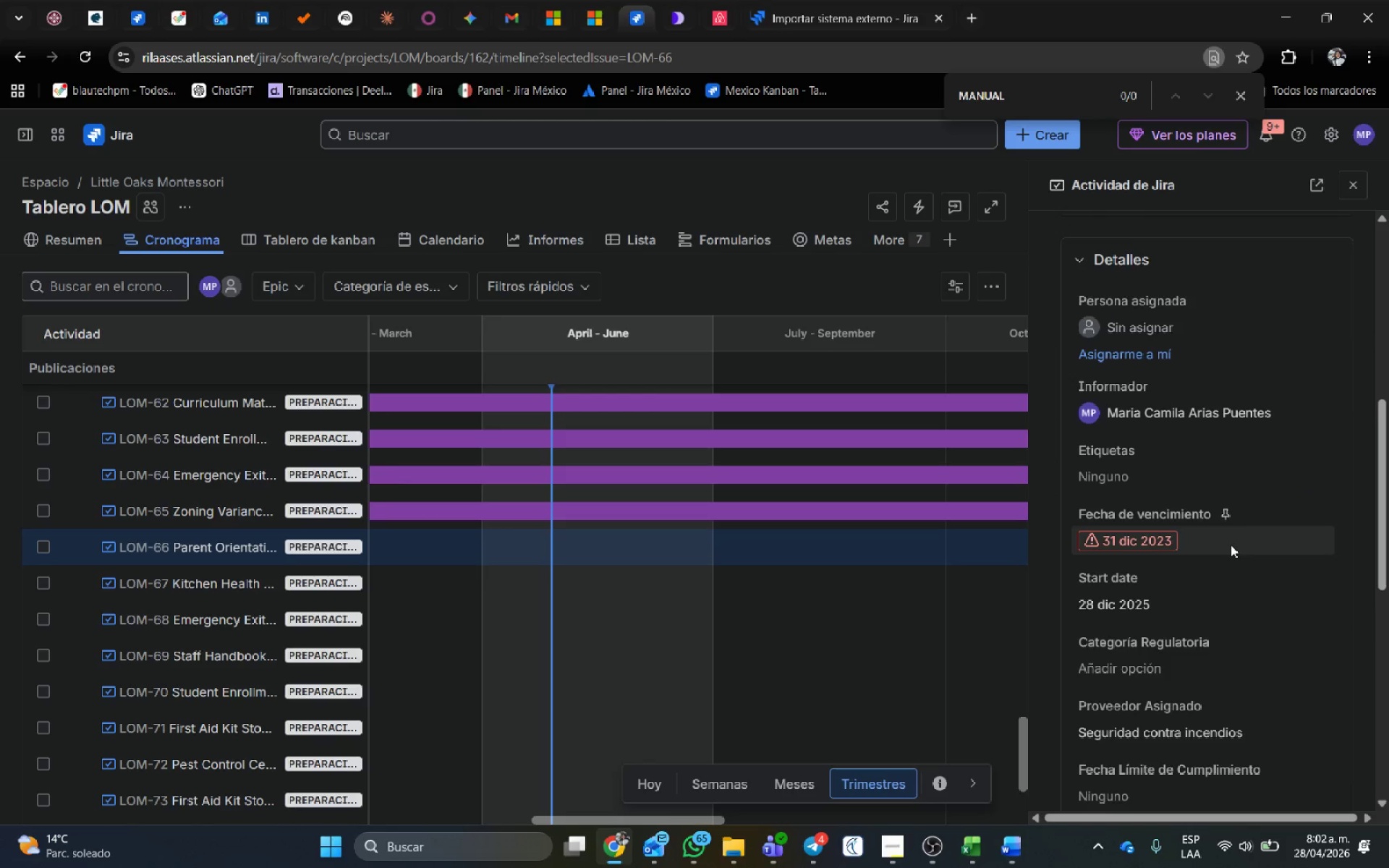 
left_click([1226, 545])
 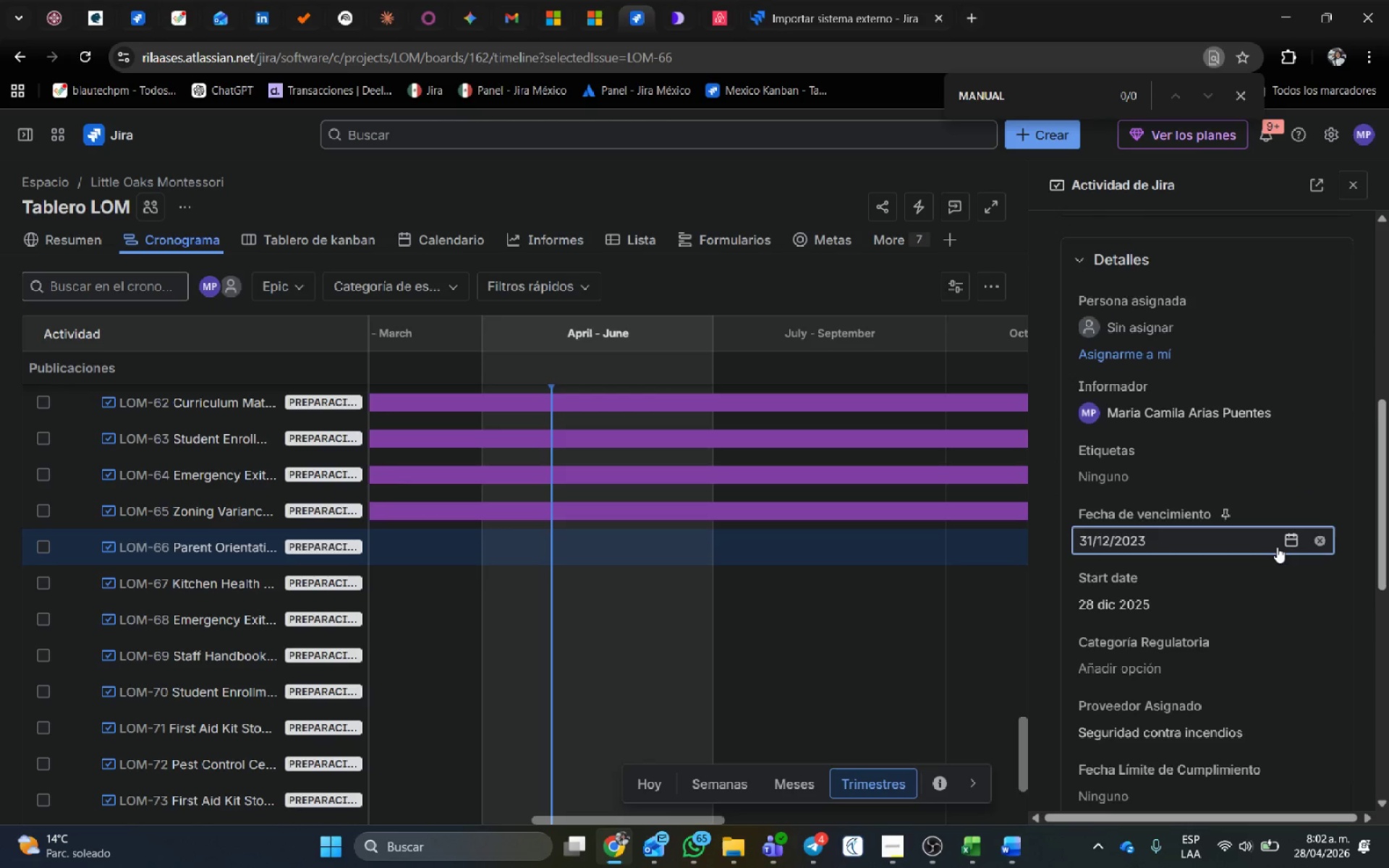 
left_click([1282, 542])
 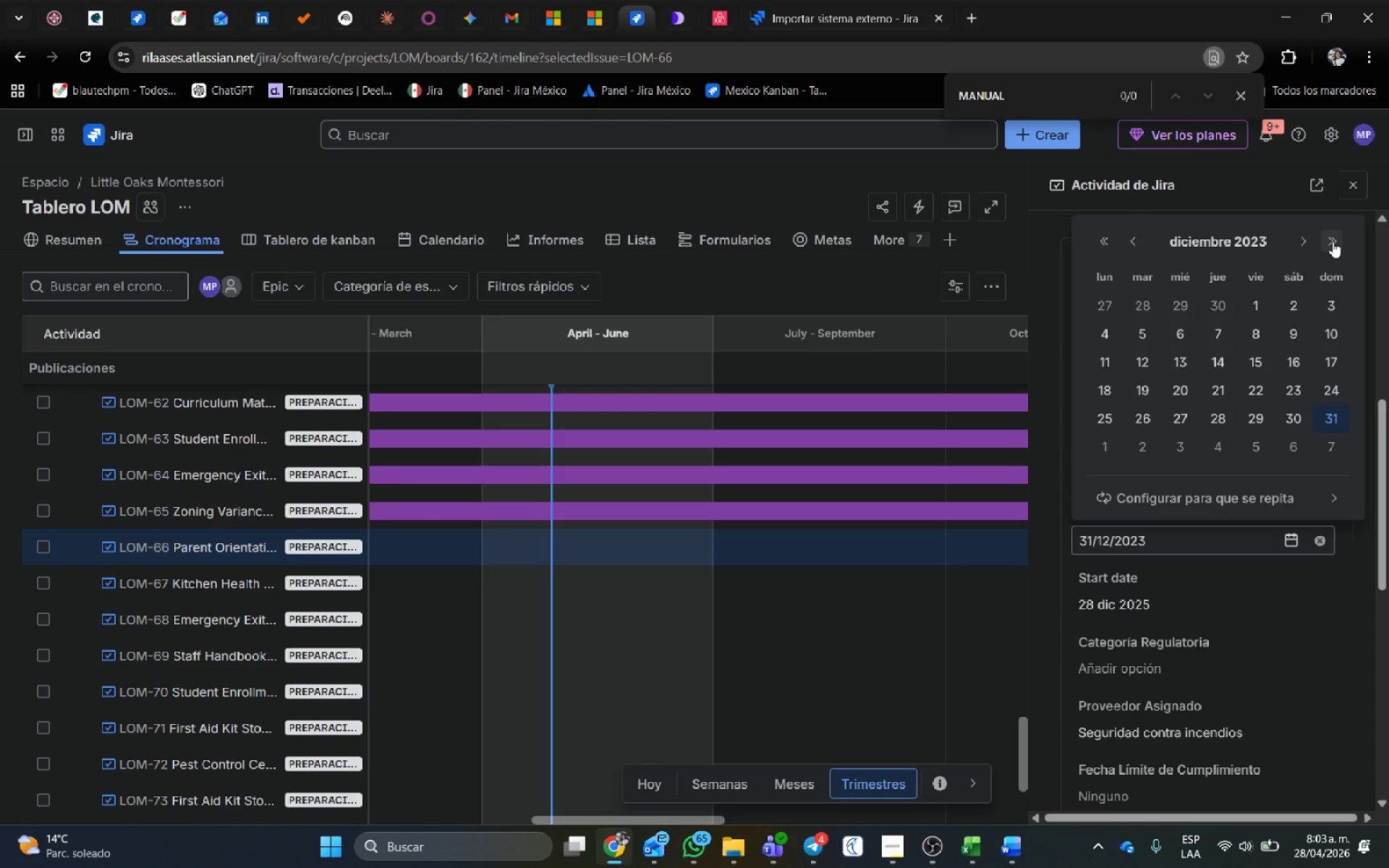 
double_click([1333, 242])
 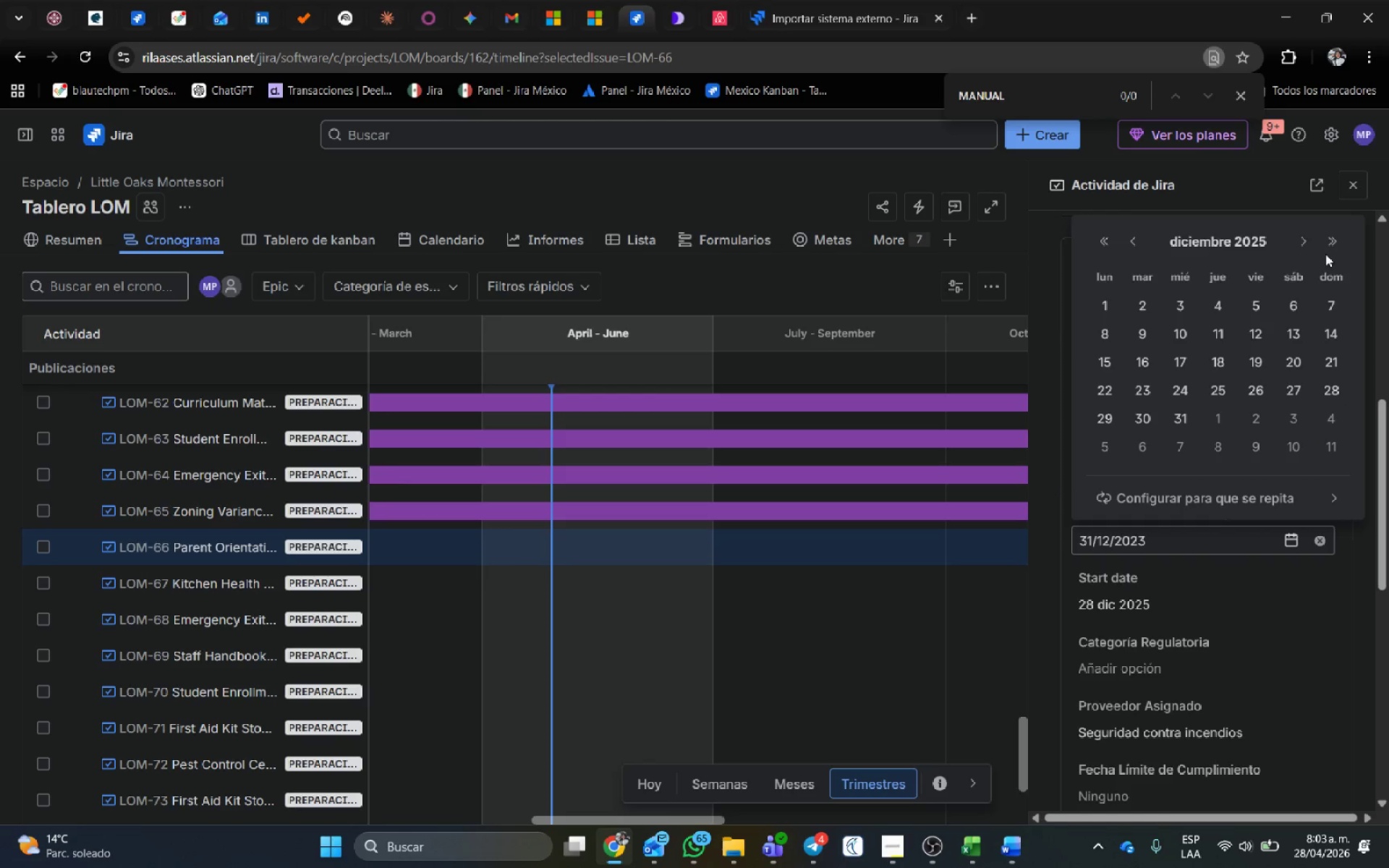 
left_click([1321, 246])
 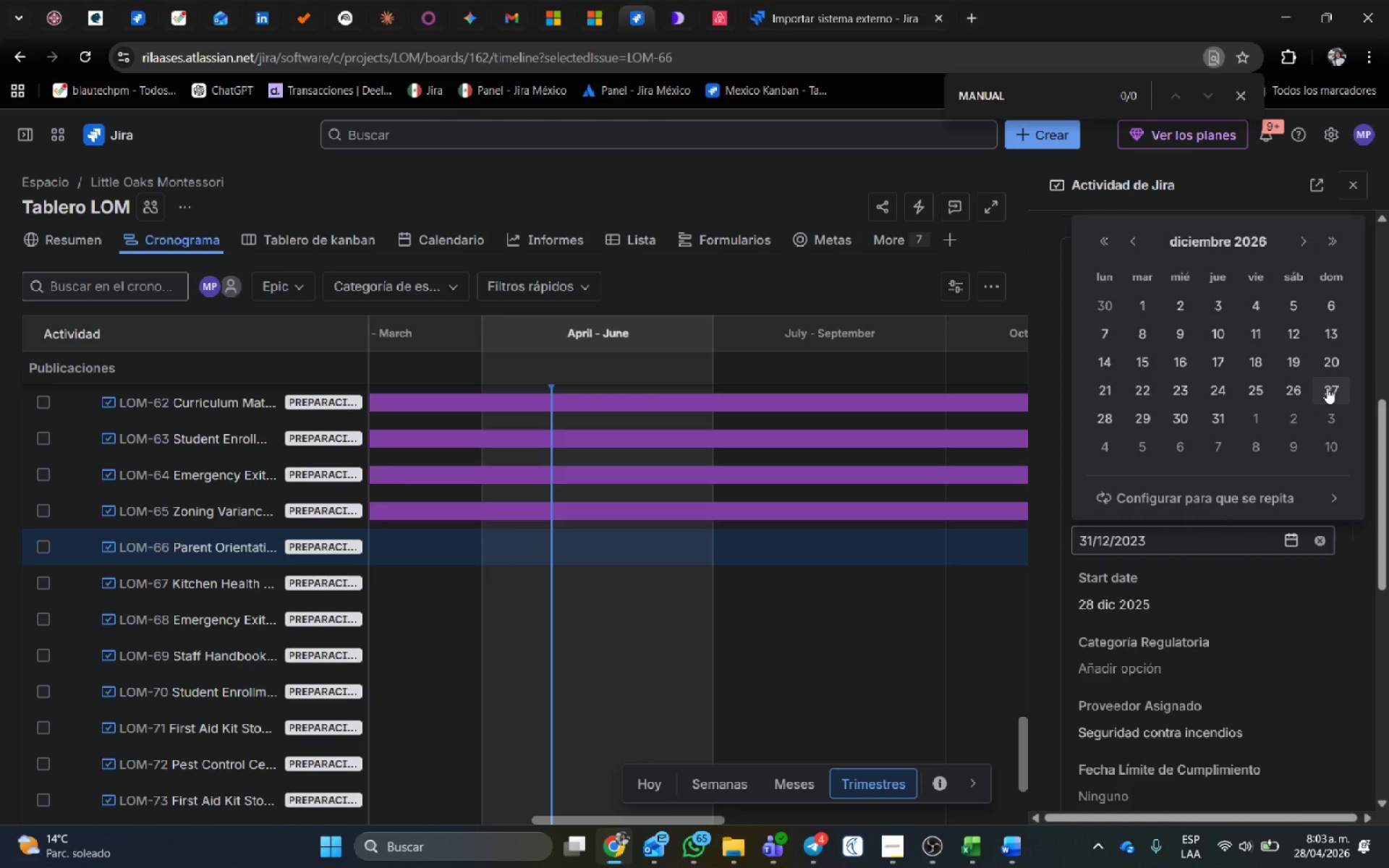 
wait(5.84)
 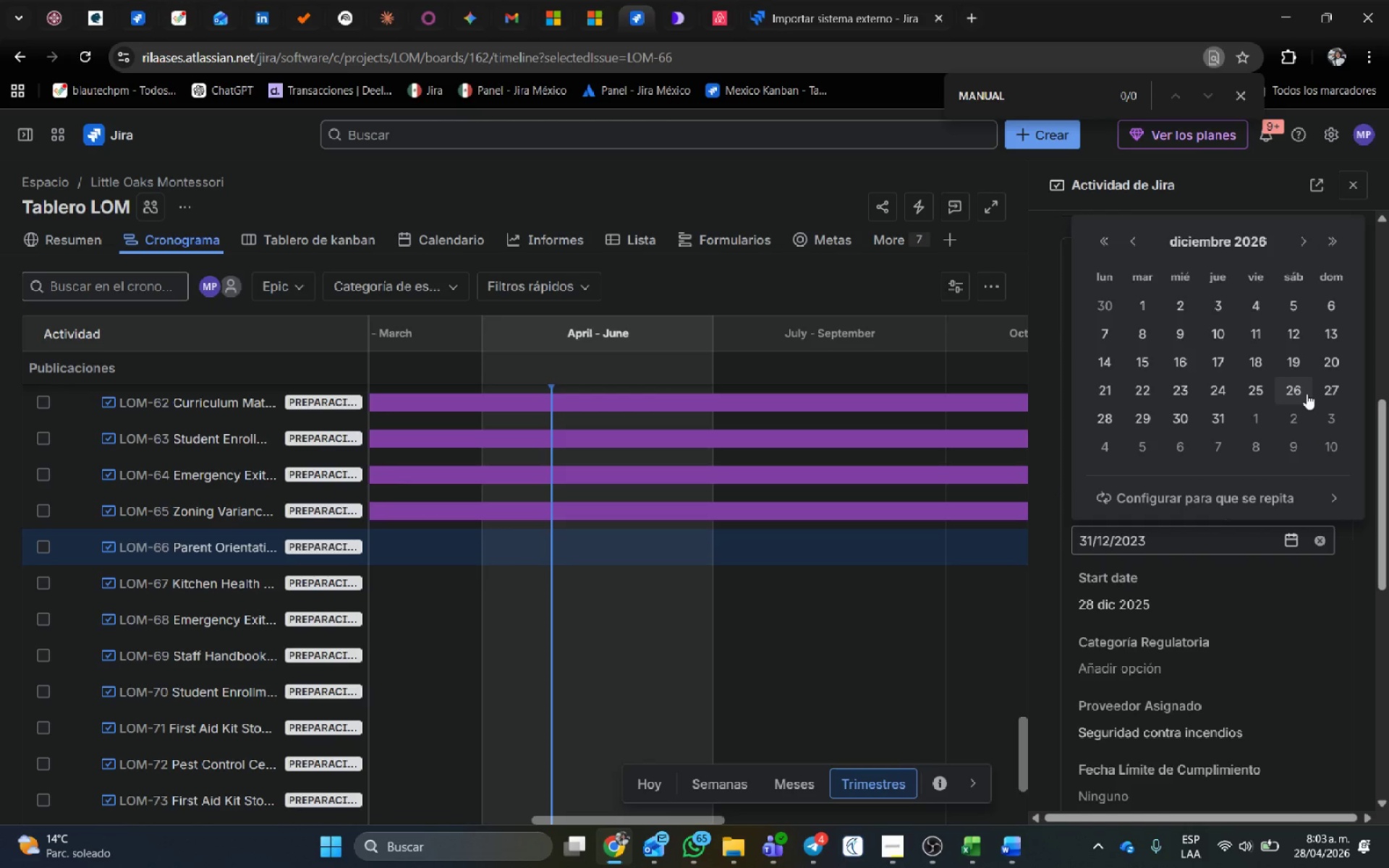 
left_click([1327, 388])
 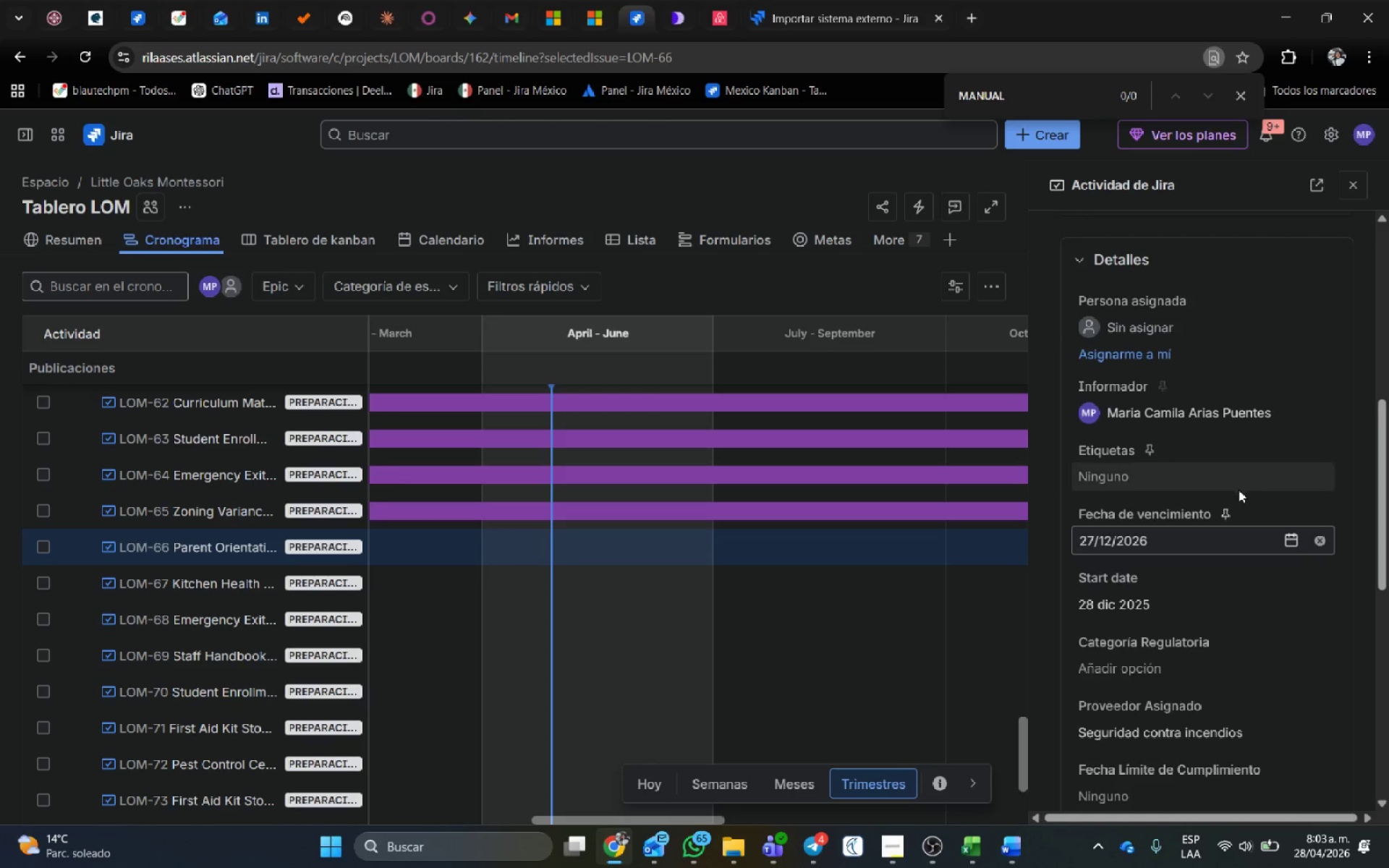 
scroll: coordinate [1231, 484], scroll_direction: down, amount: 3.0
 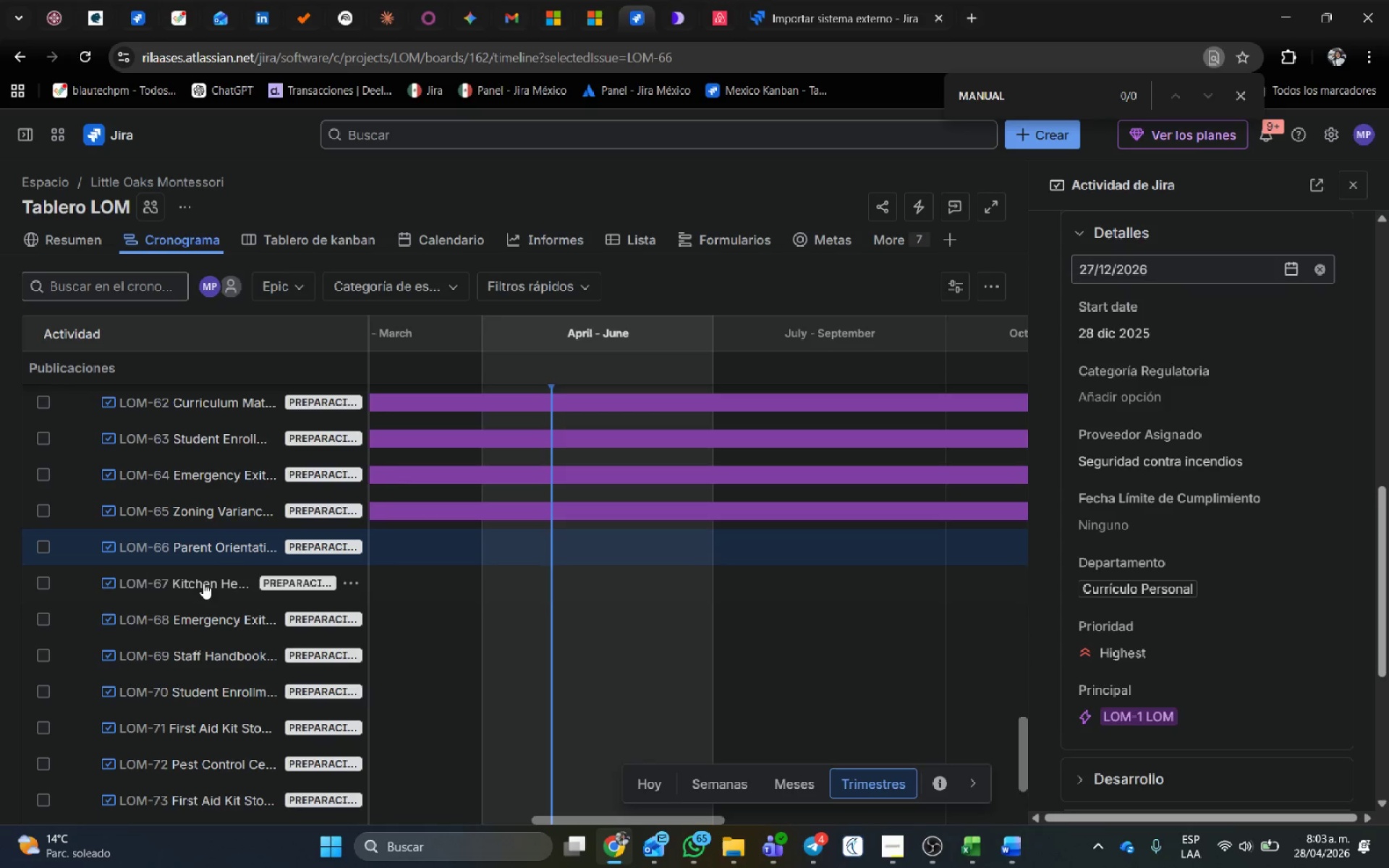 
left_click([197, 583])
 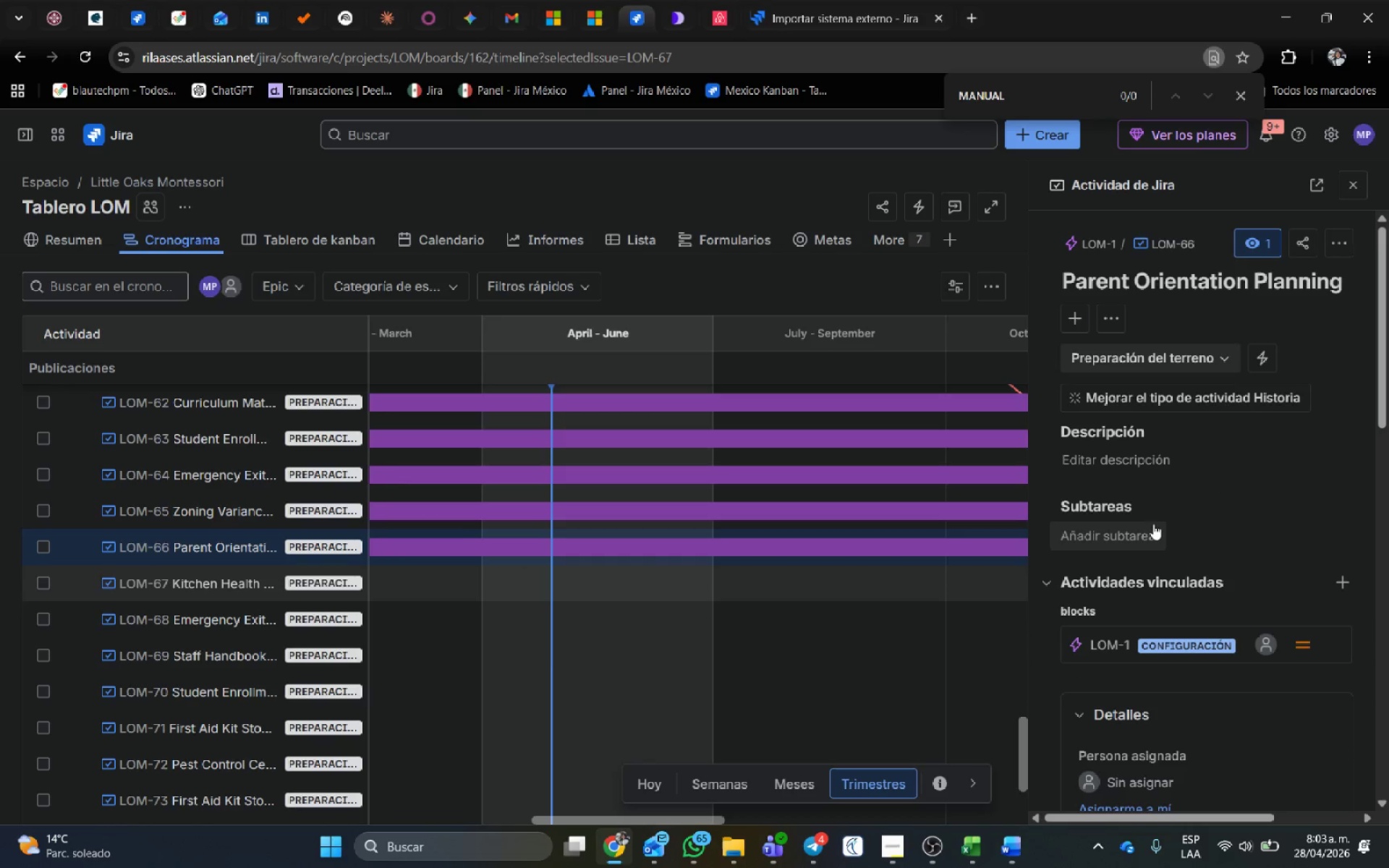 
scroll: coordinate [1218, 472], scroll_direction: down, amount: 11.0
 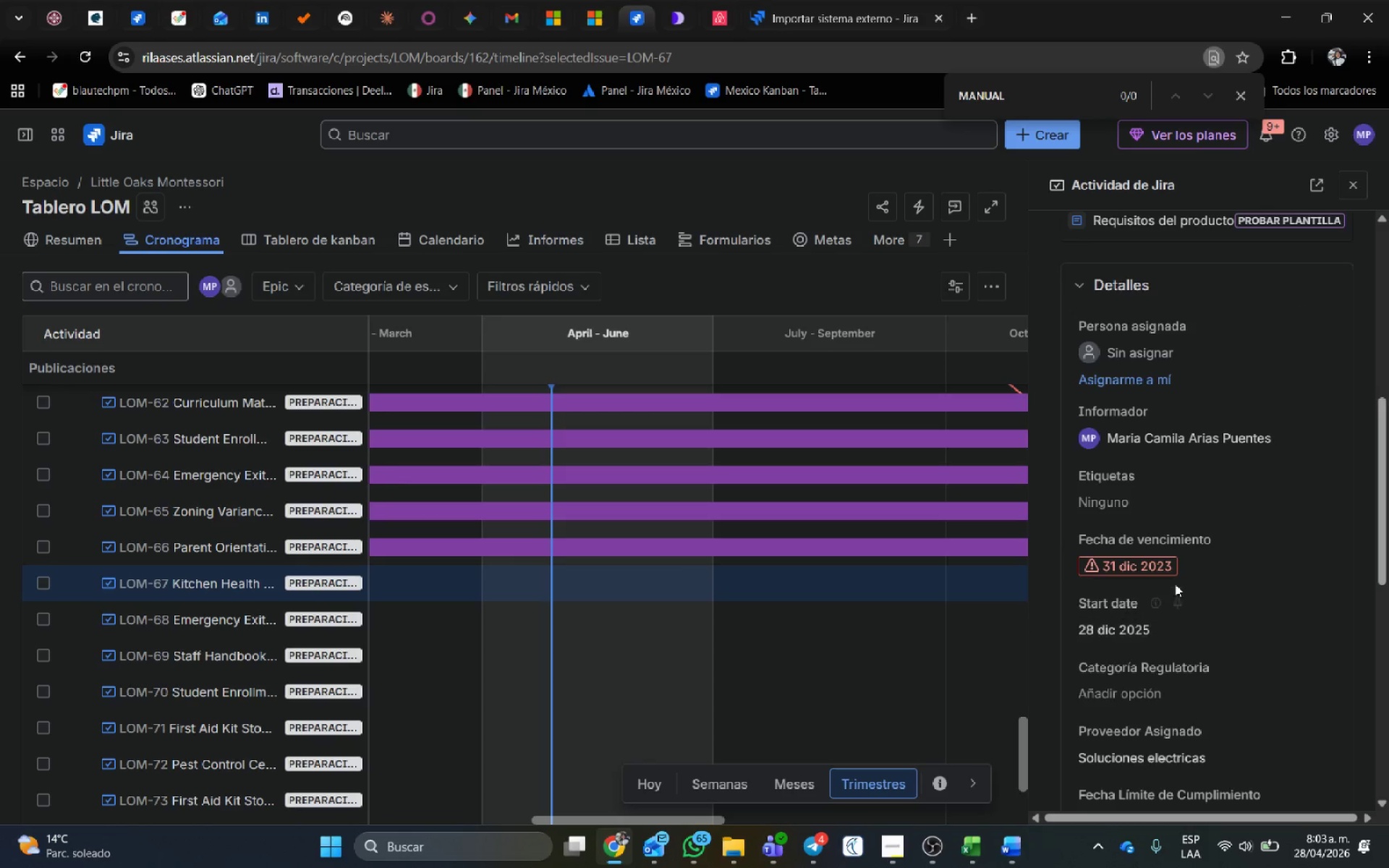 
left_click([1185, 569])
 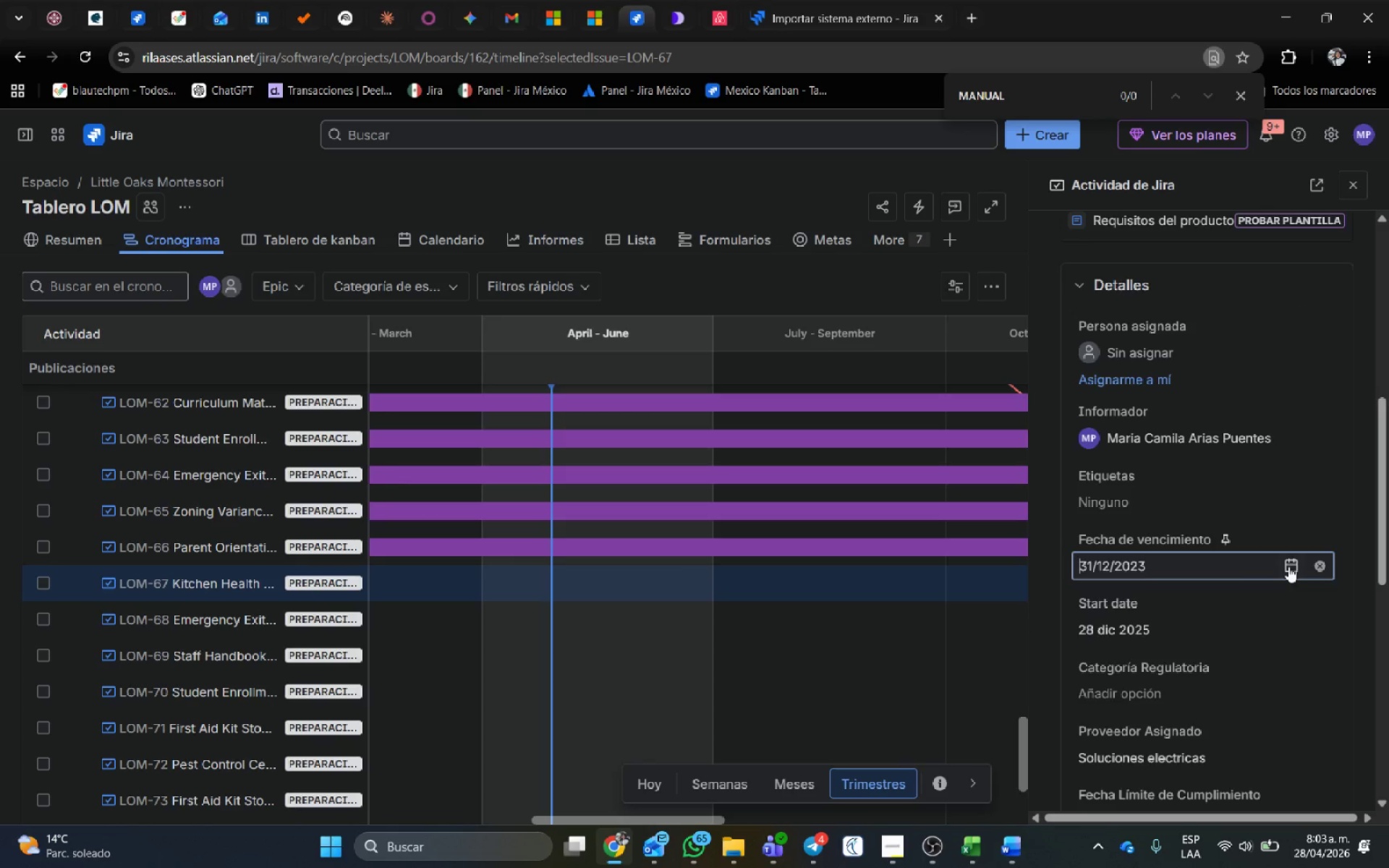 
left_click([1288, 566])
 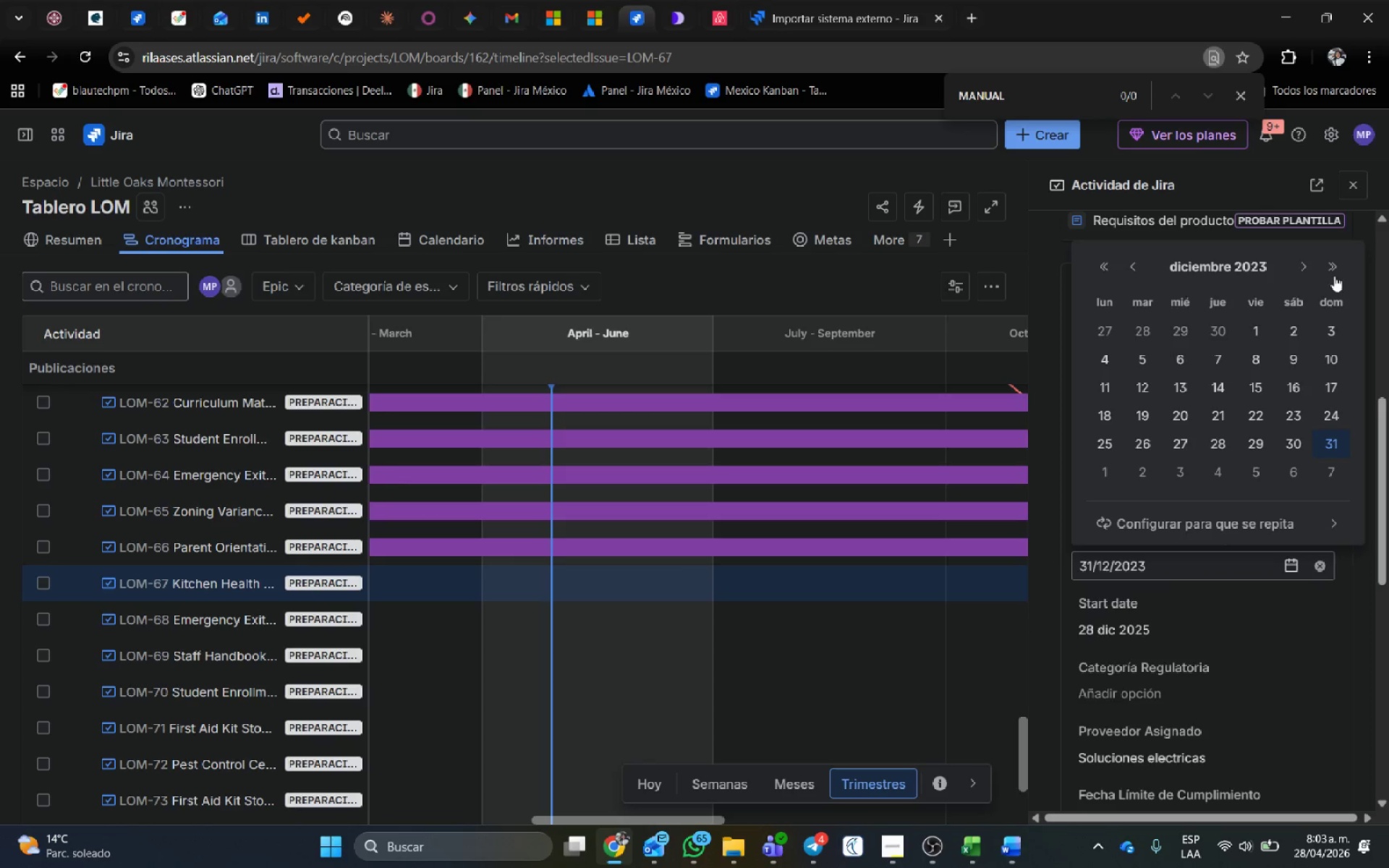 
double_click([1330, 270])
 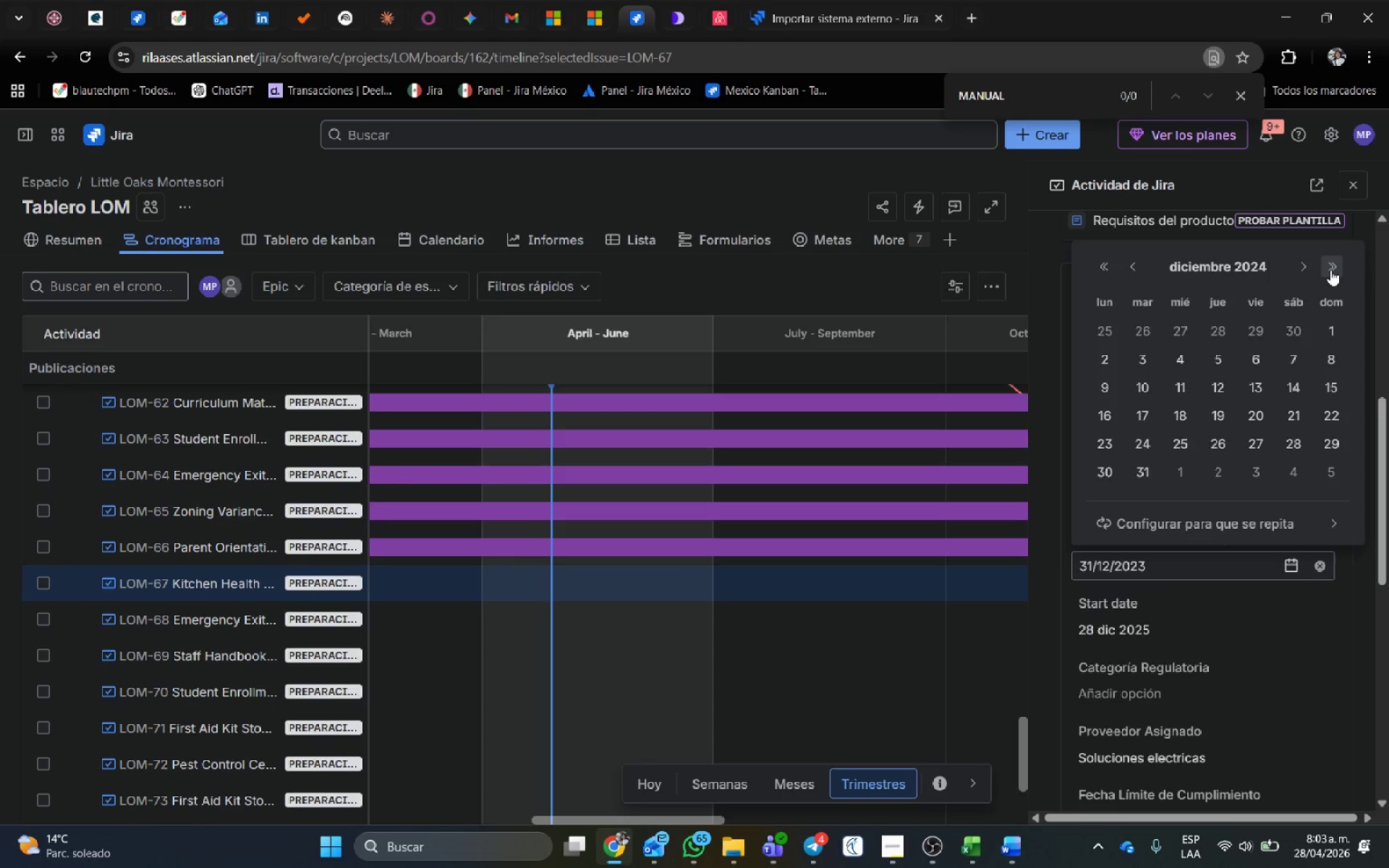 
triple_click([1330, 270])
 